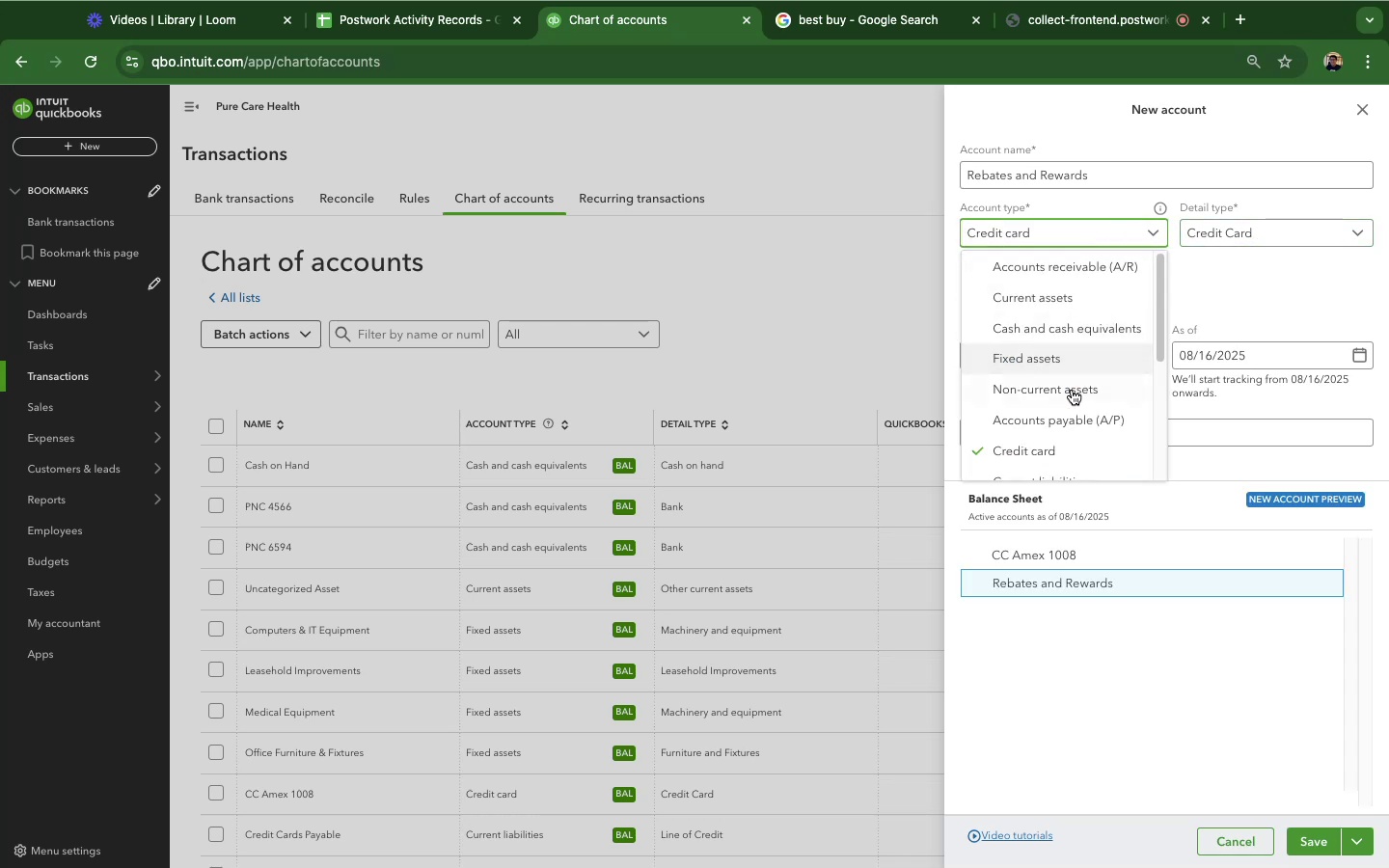 
scroll: coordinate [1066, 404], scroll_direction: down, amount: 8.0
 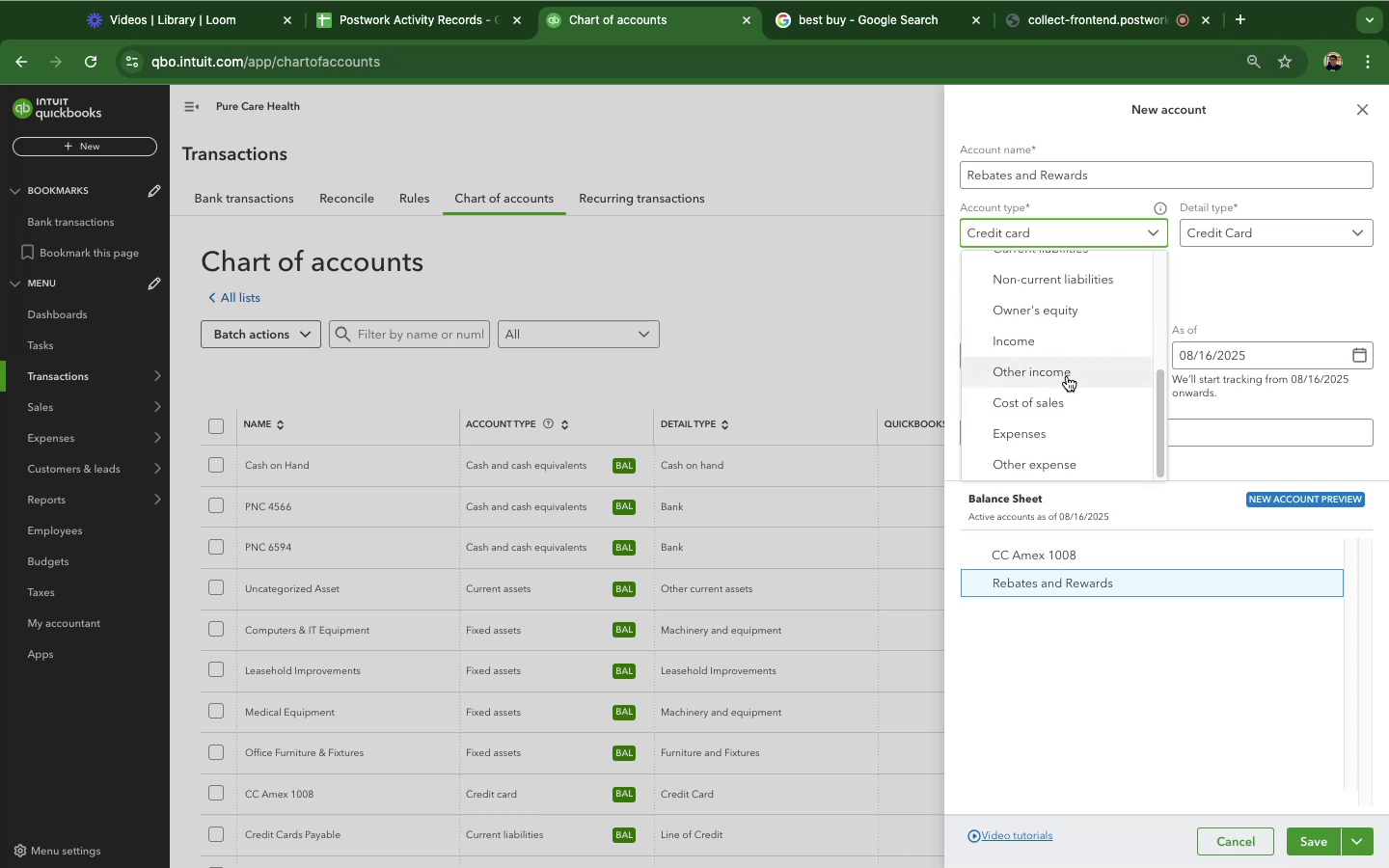 
left_click([1067, 376])
 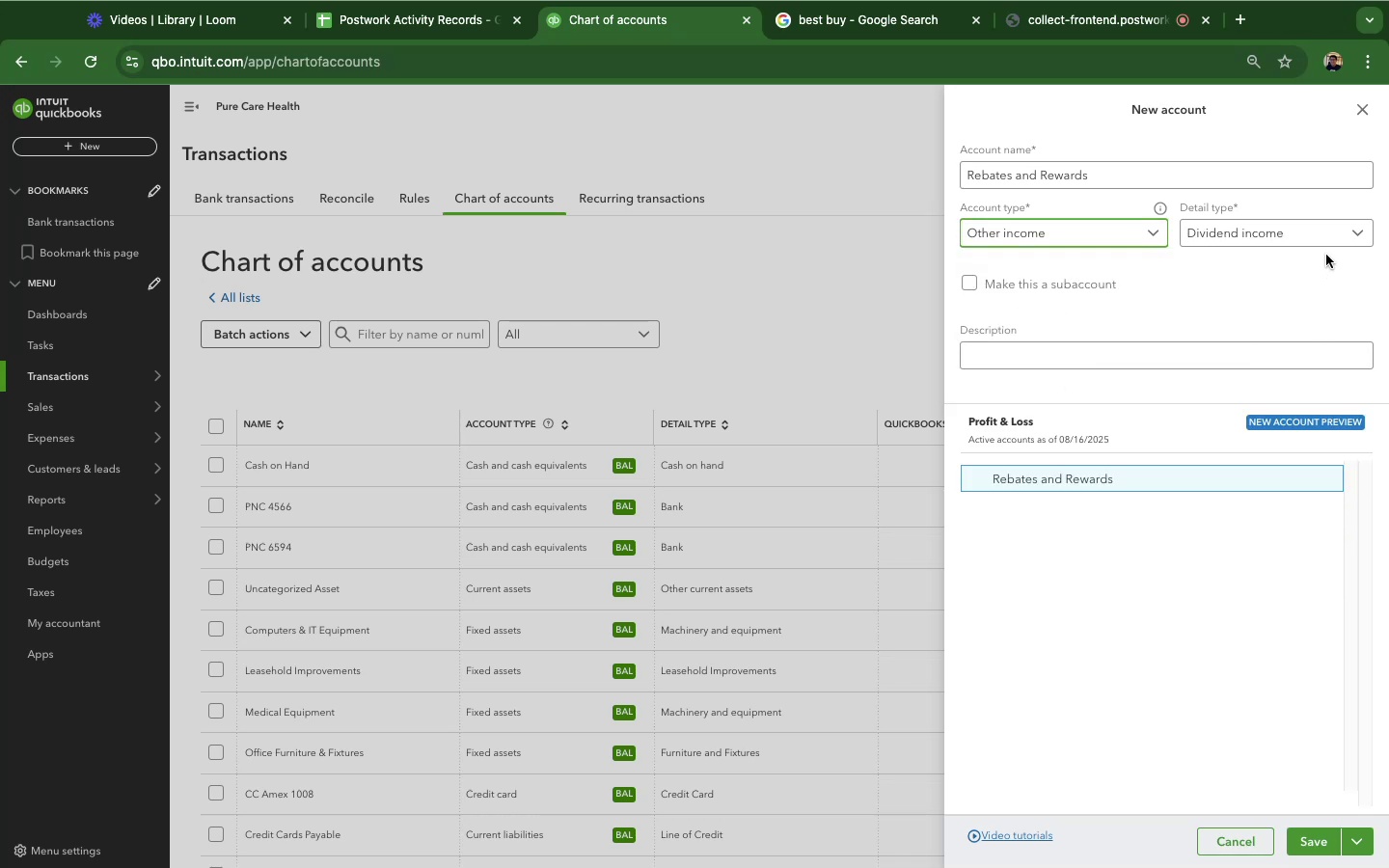 
left_click([1334, 235])
 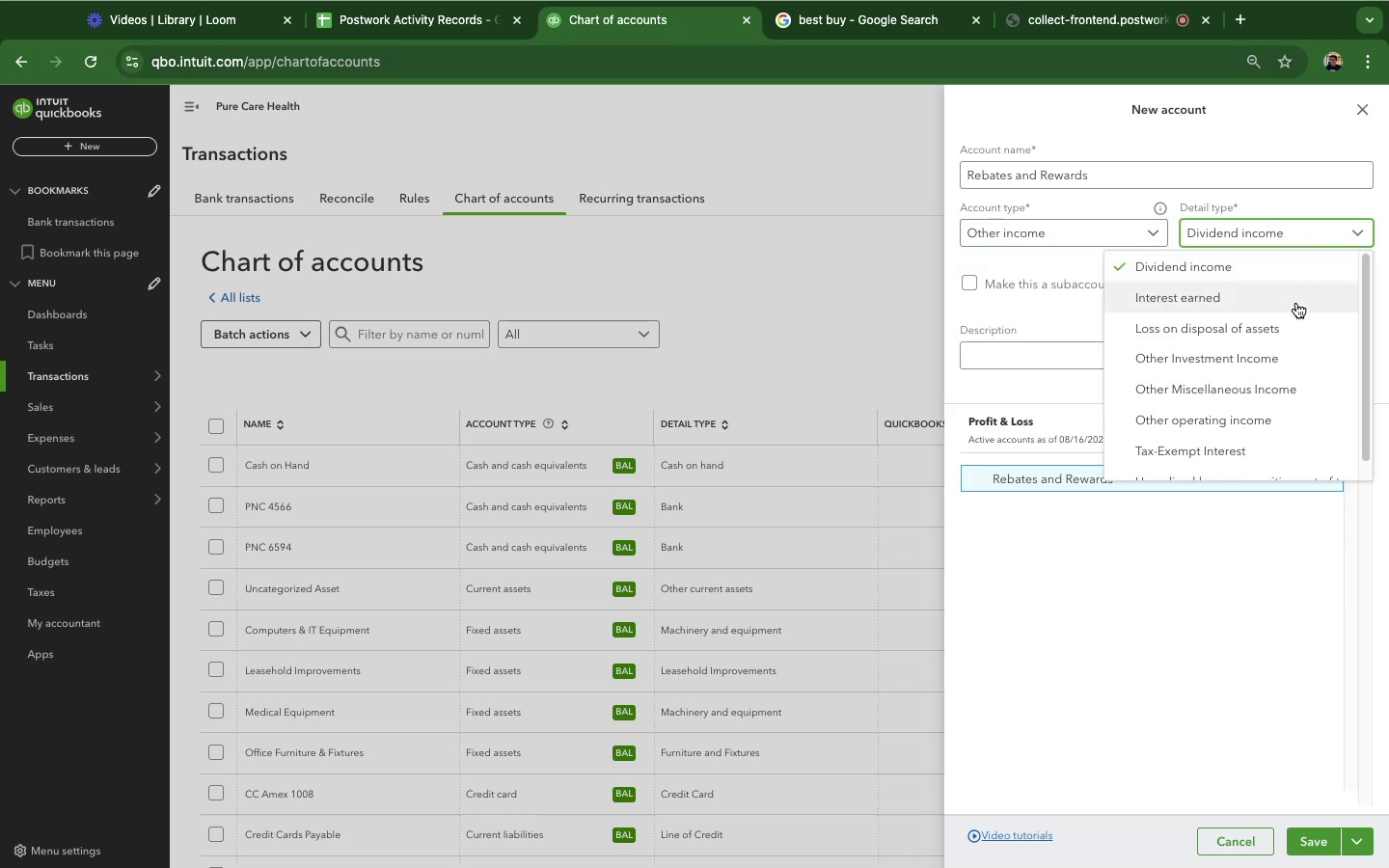 
scroll: coordinate [1296, 303], scroll_direction: down, amount: 2.0
 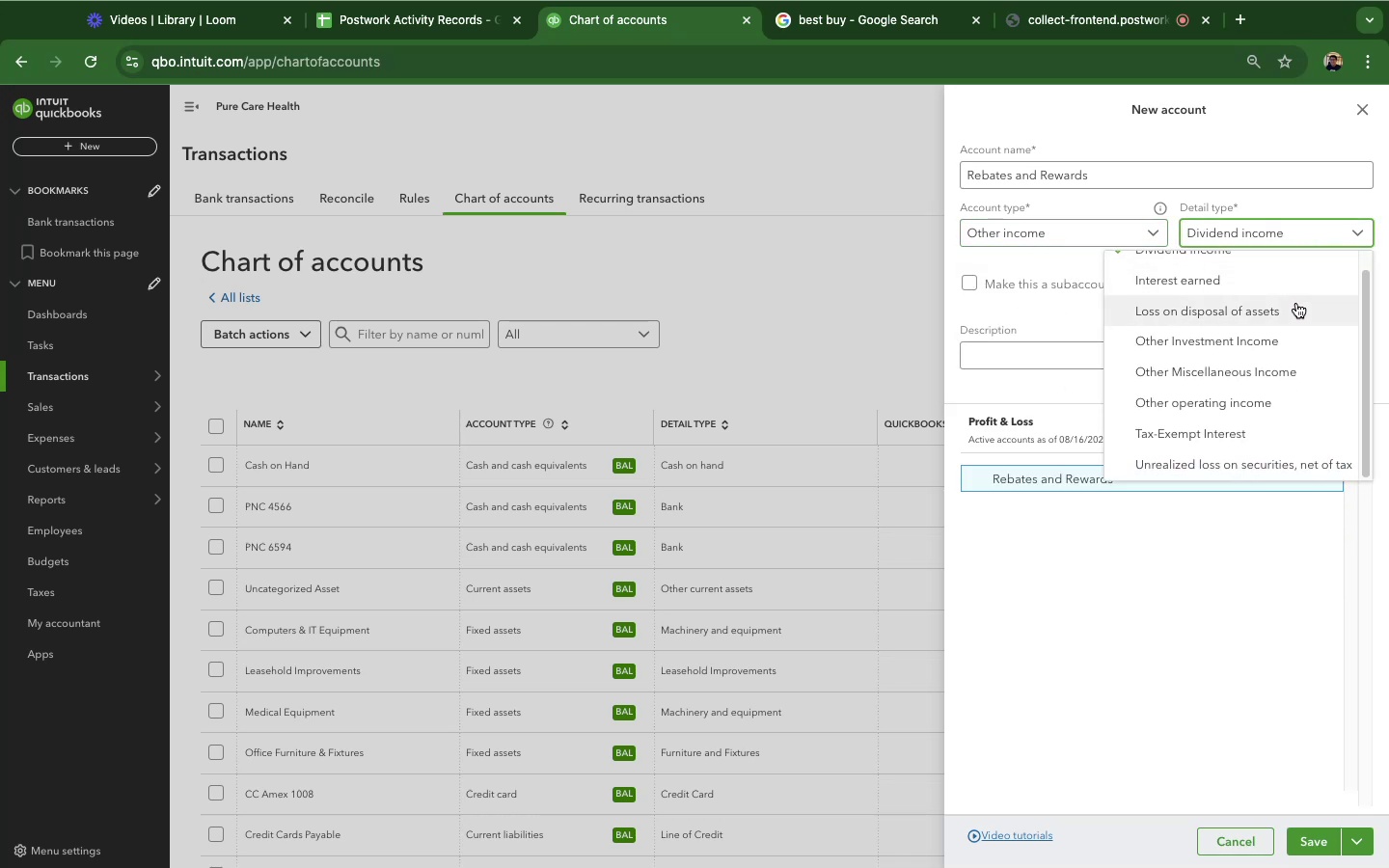 
wait(5.32)
 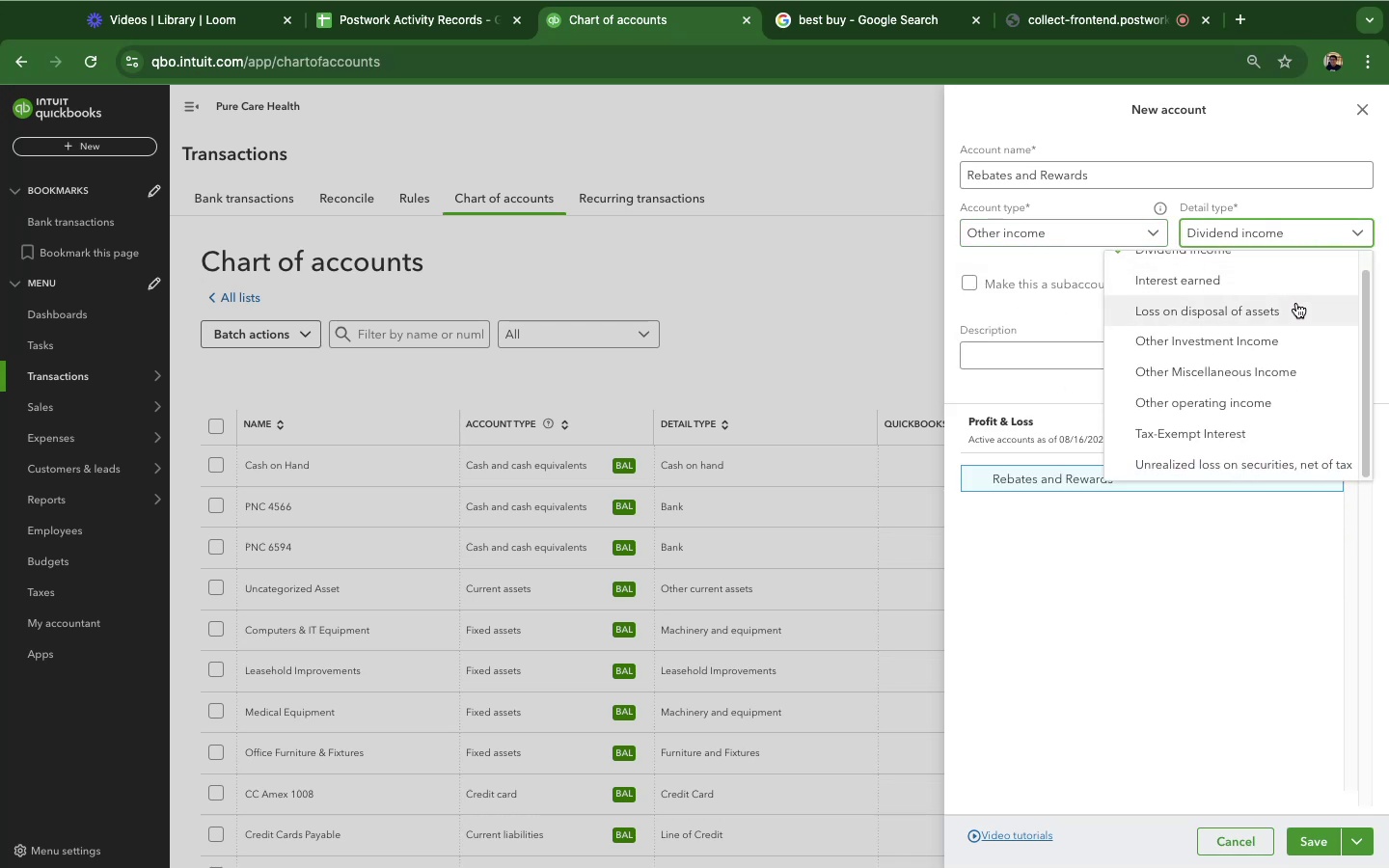 
scroll: coordinate [1259, 375], scroll_direction: down, amount: 8.0
 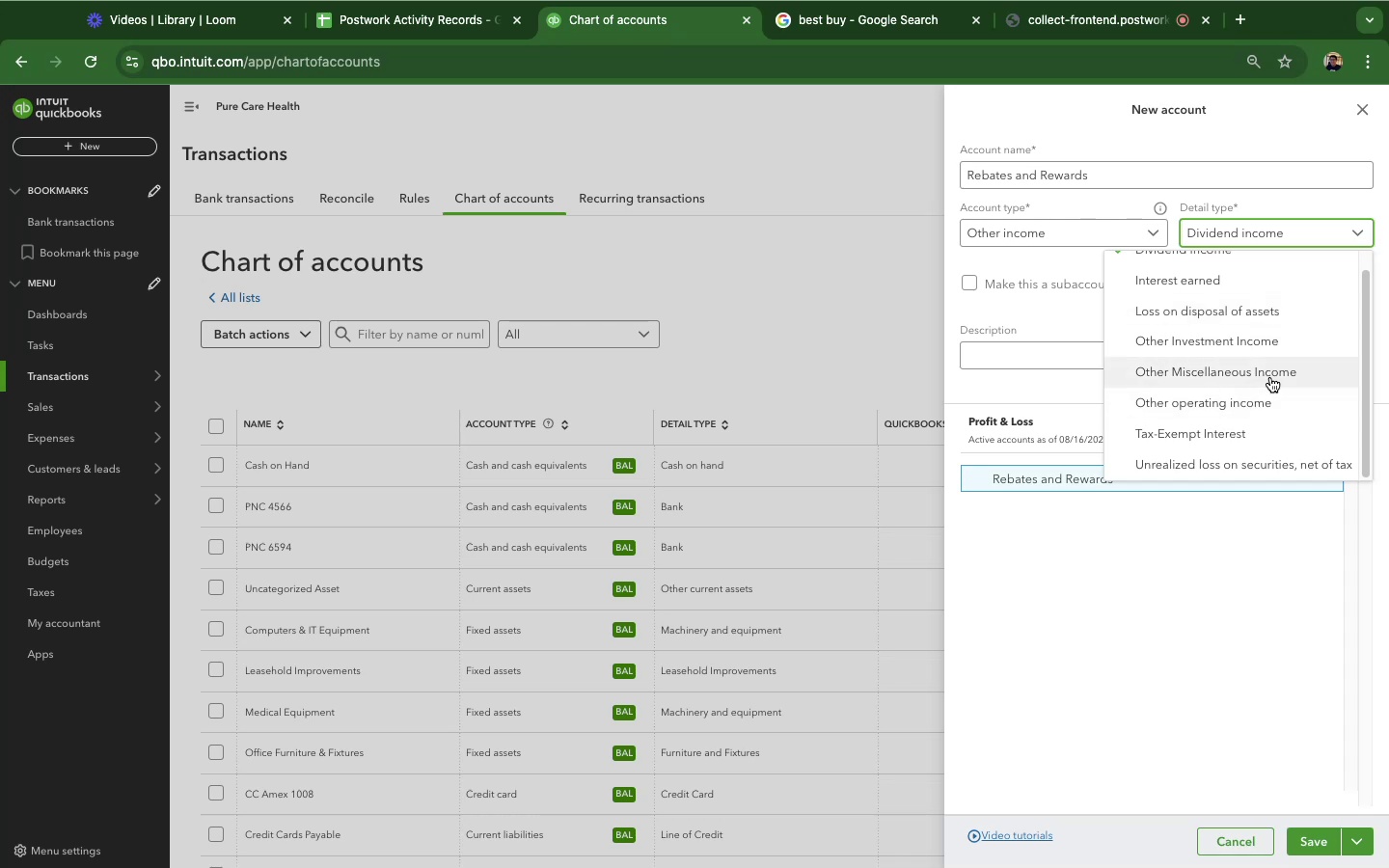 
wait(5.25)
 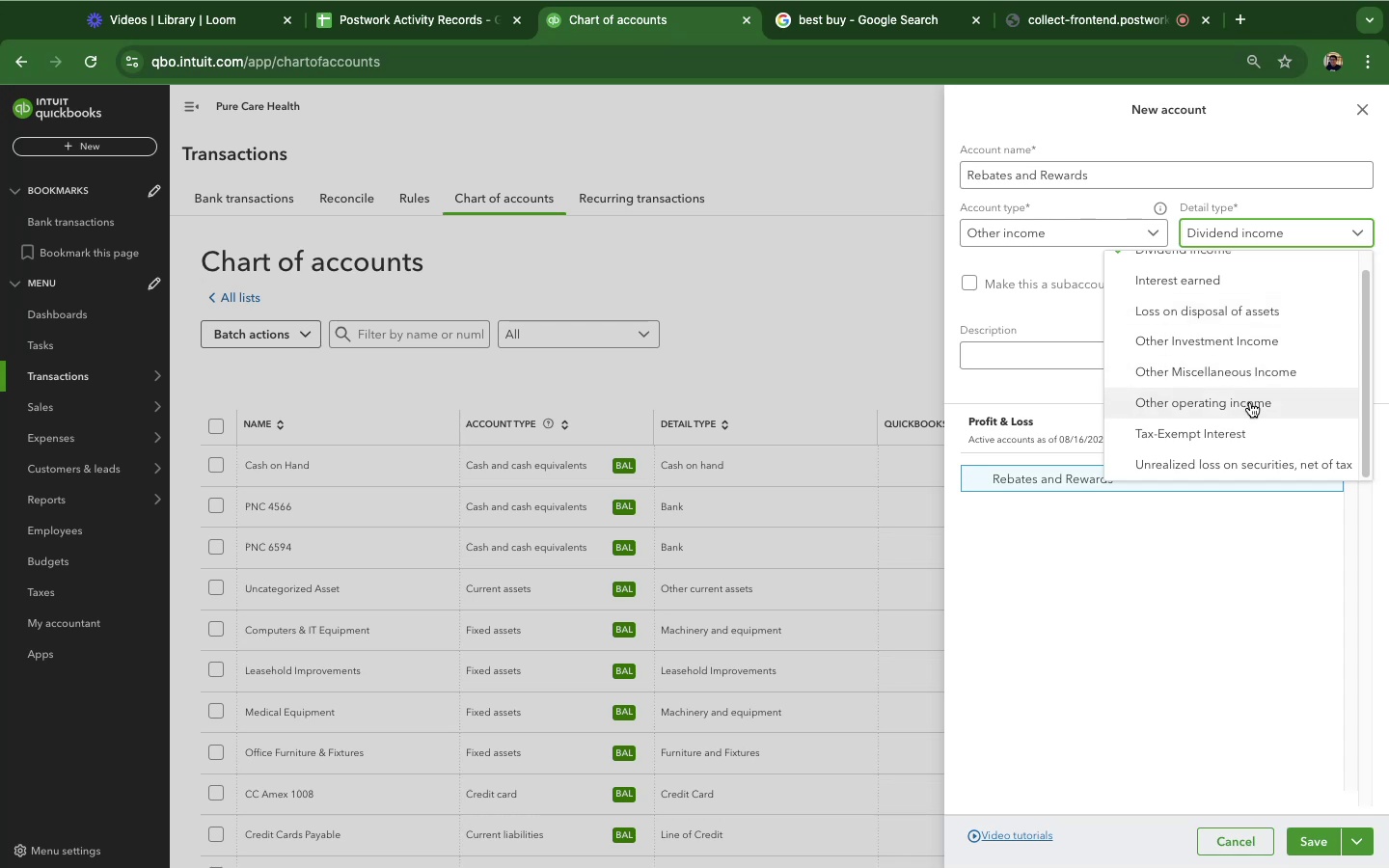 
left_click([1270, 377])
 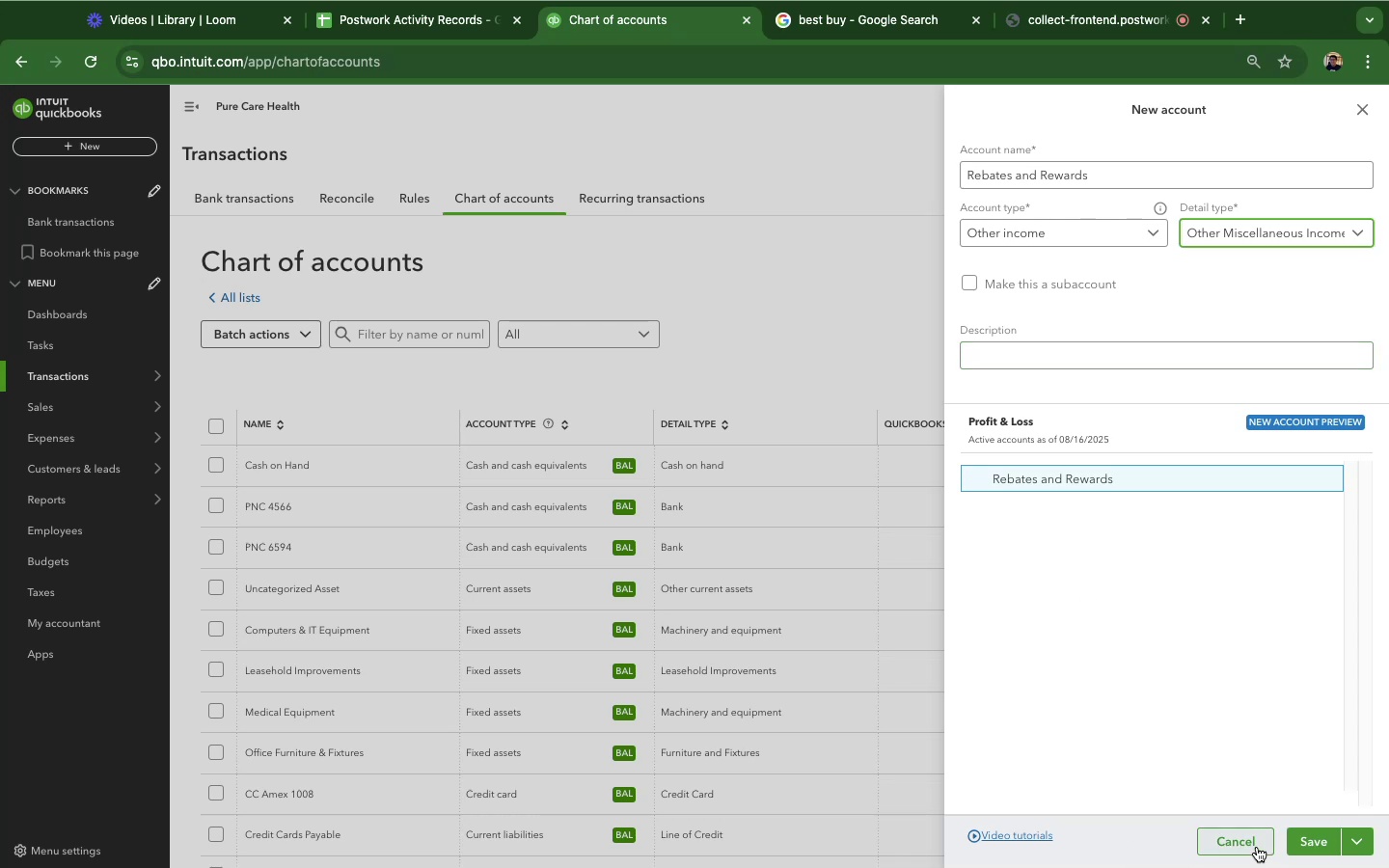 
left_click([1303, 847])
 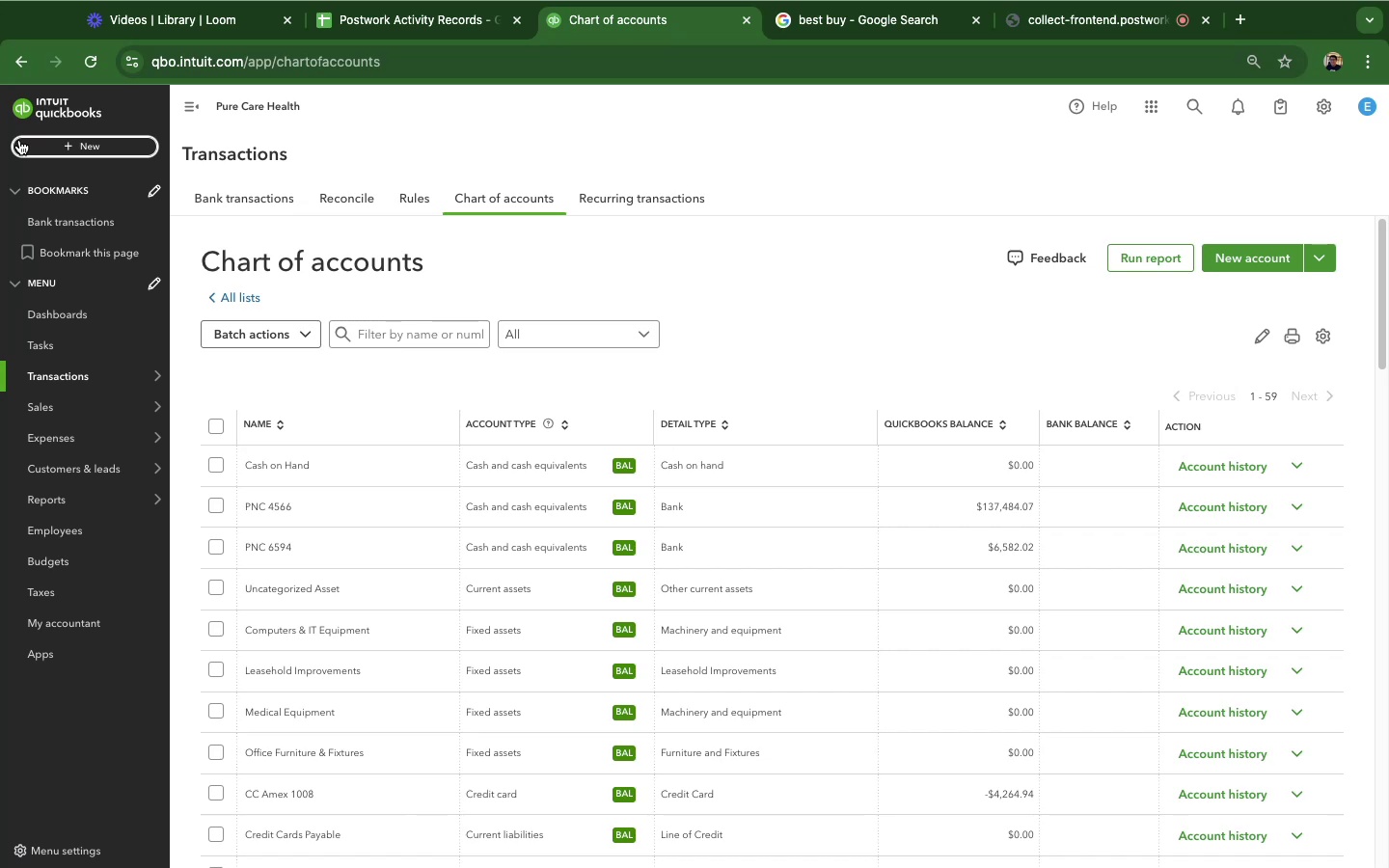 
wait(13.89)
 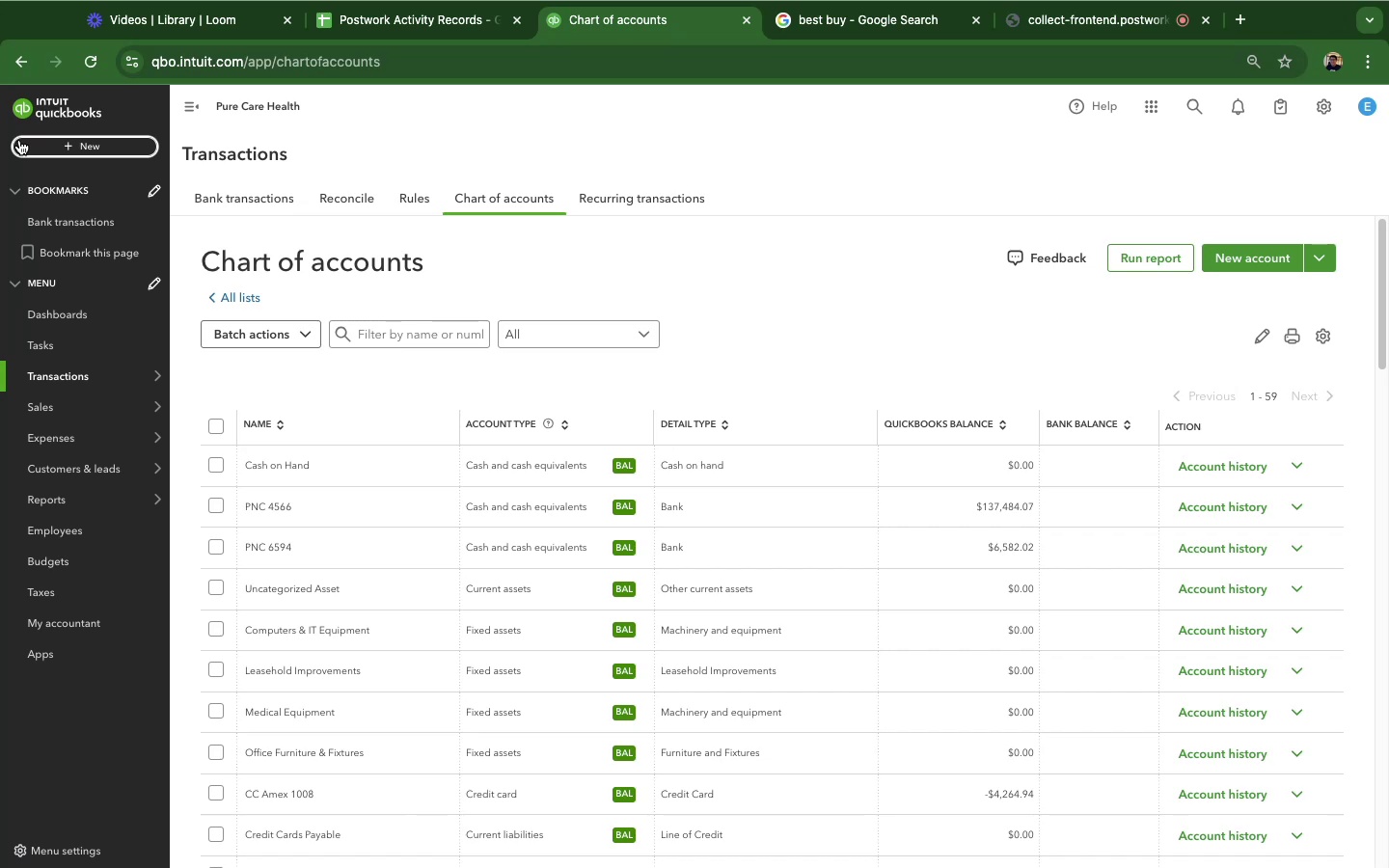 
left_click([241, 197])
 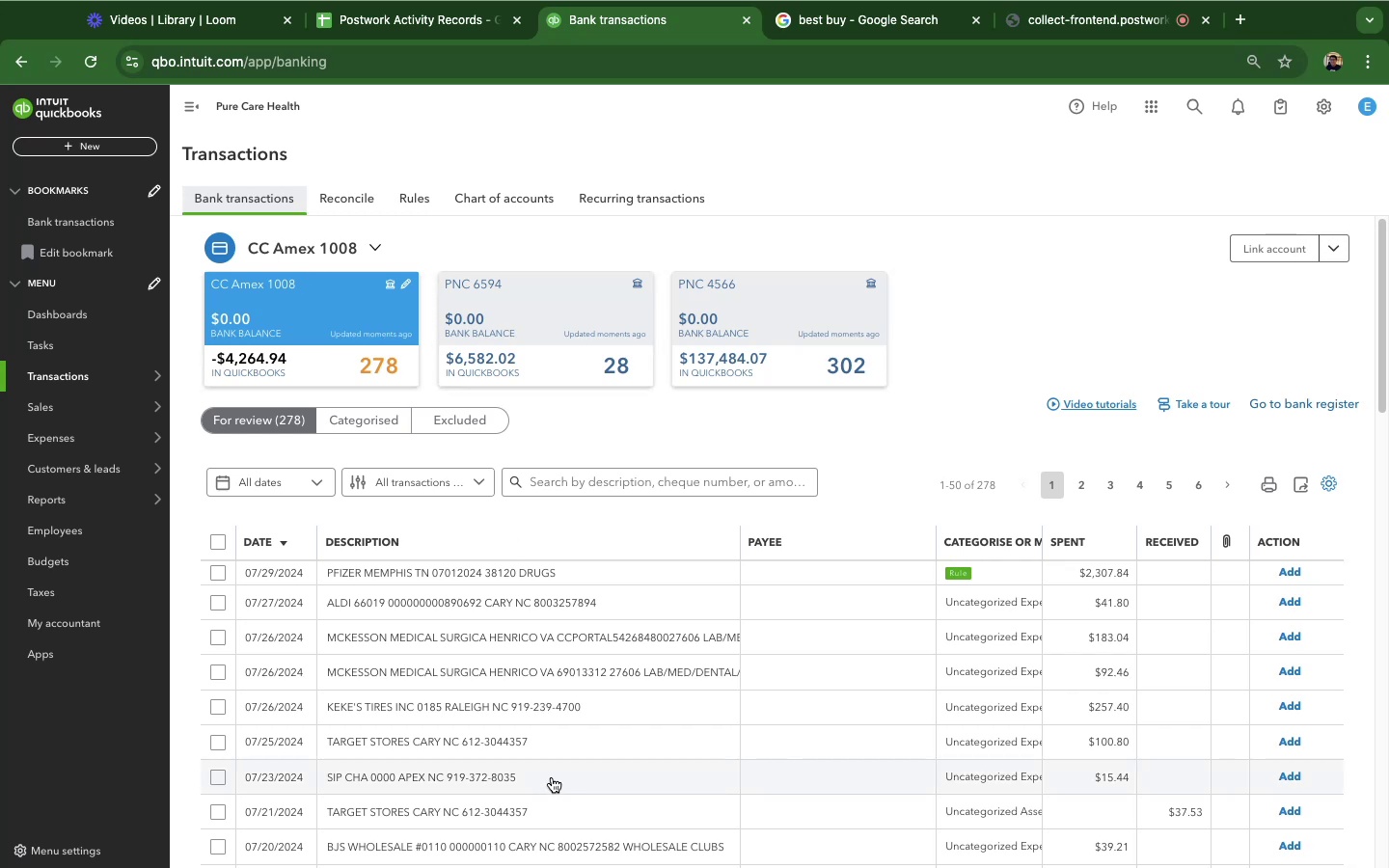 
wait(7.67)
 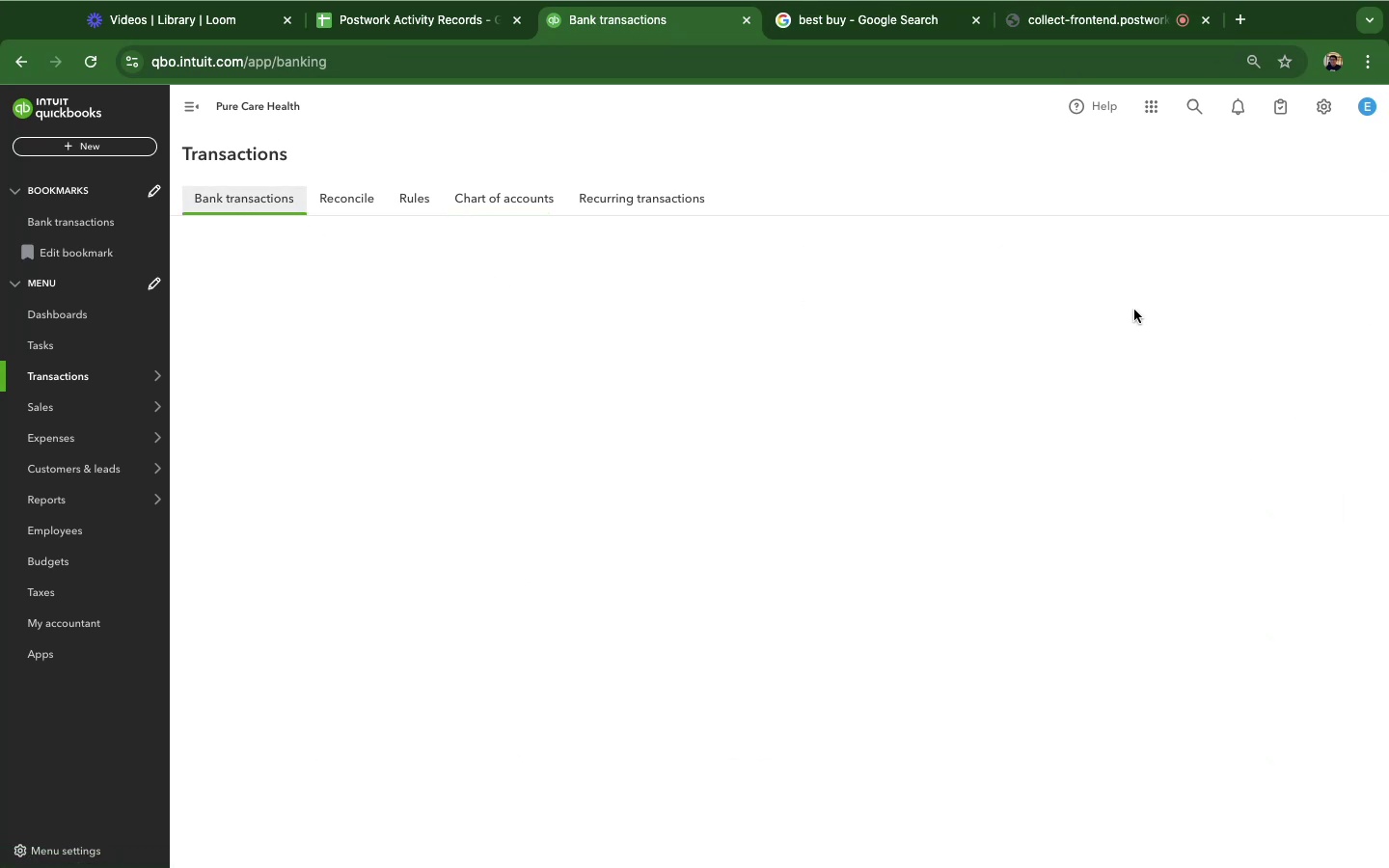 
scroll: coordinate [981, 743], scroll_direction: down, amount: 55.0
 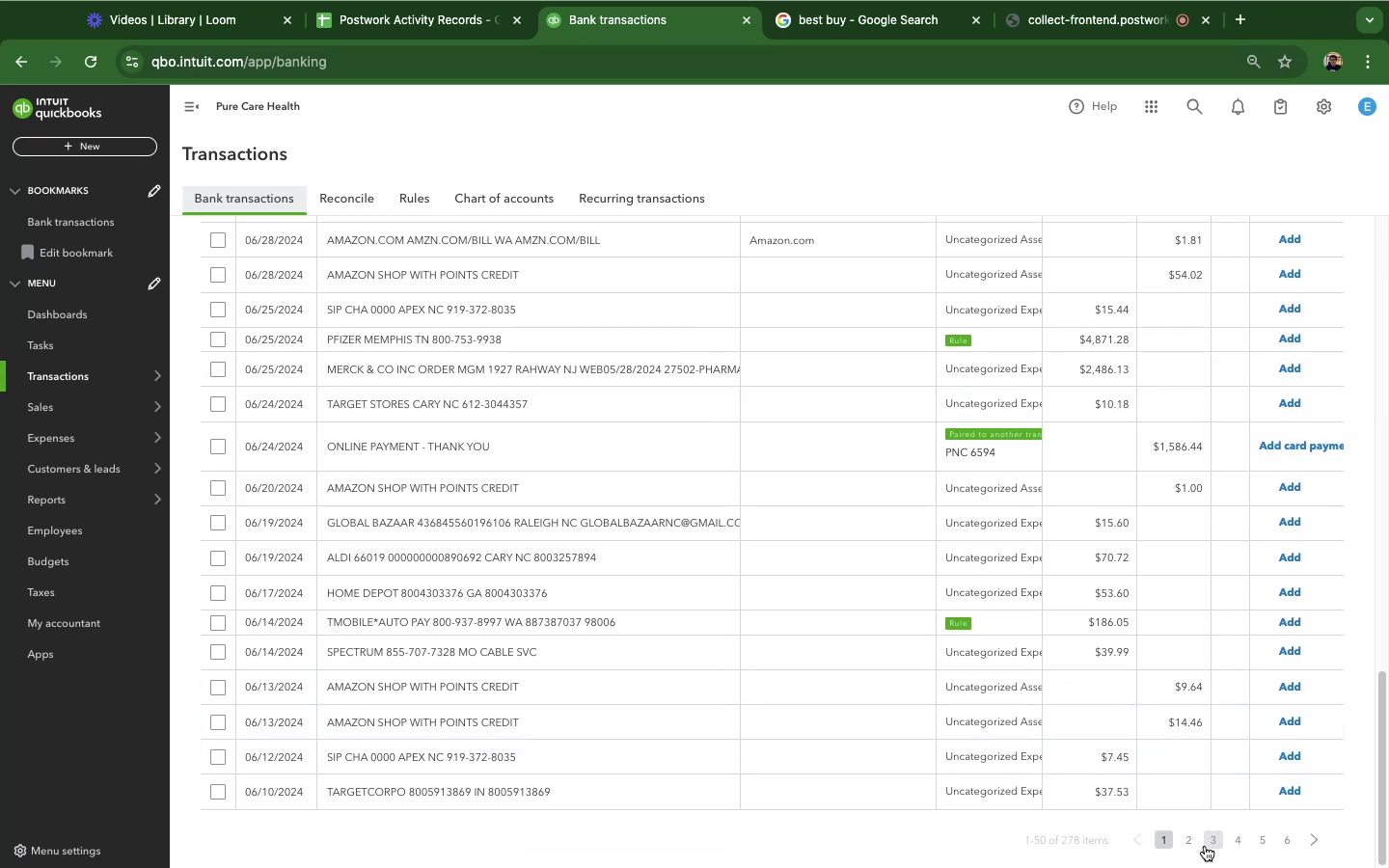 
left_click([1214, 839])
 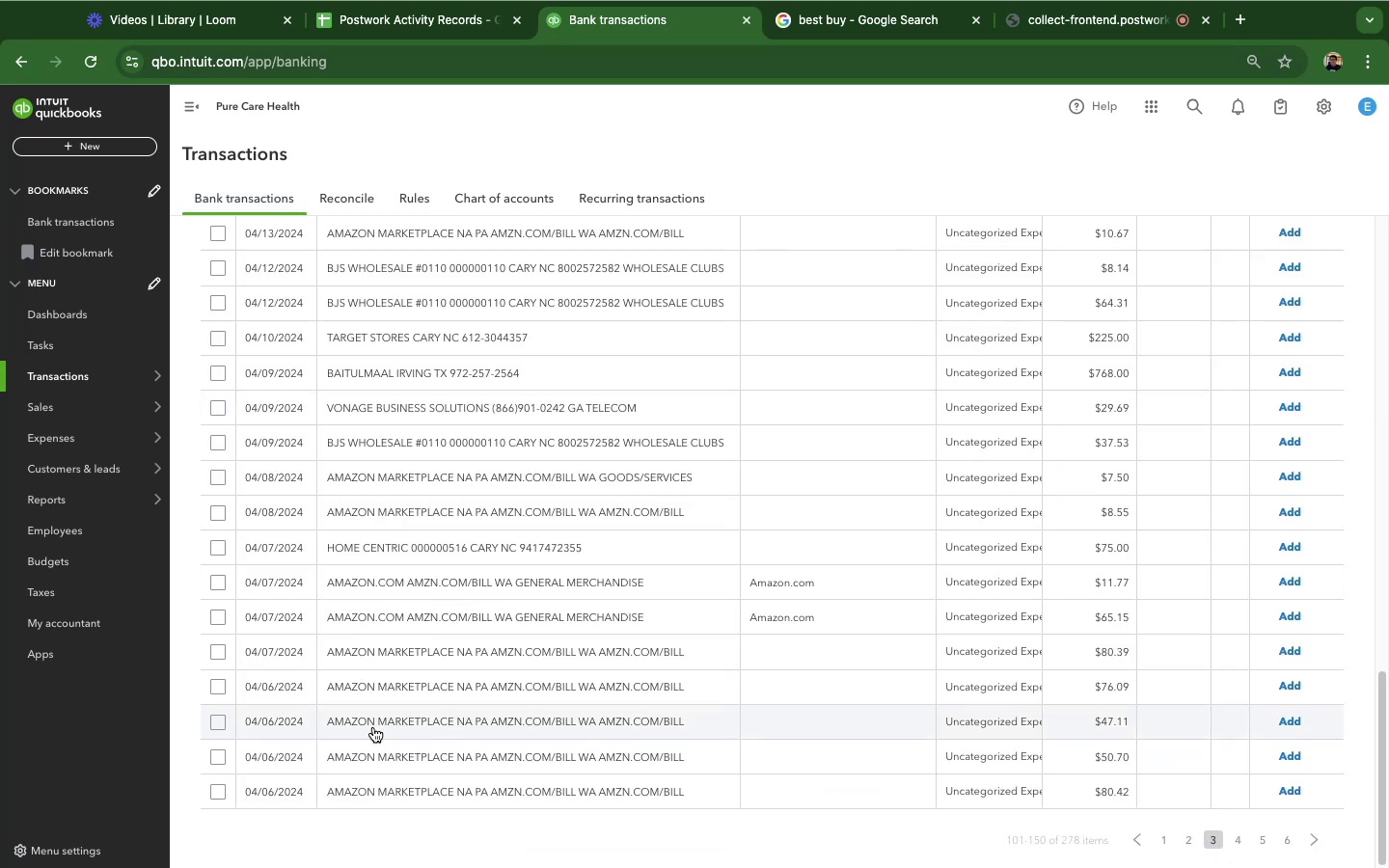 
wait(5.04)
 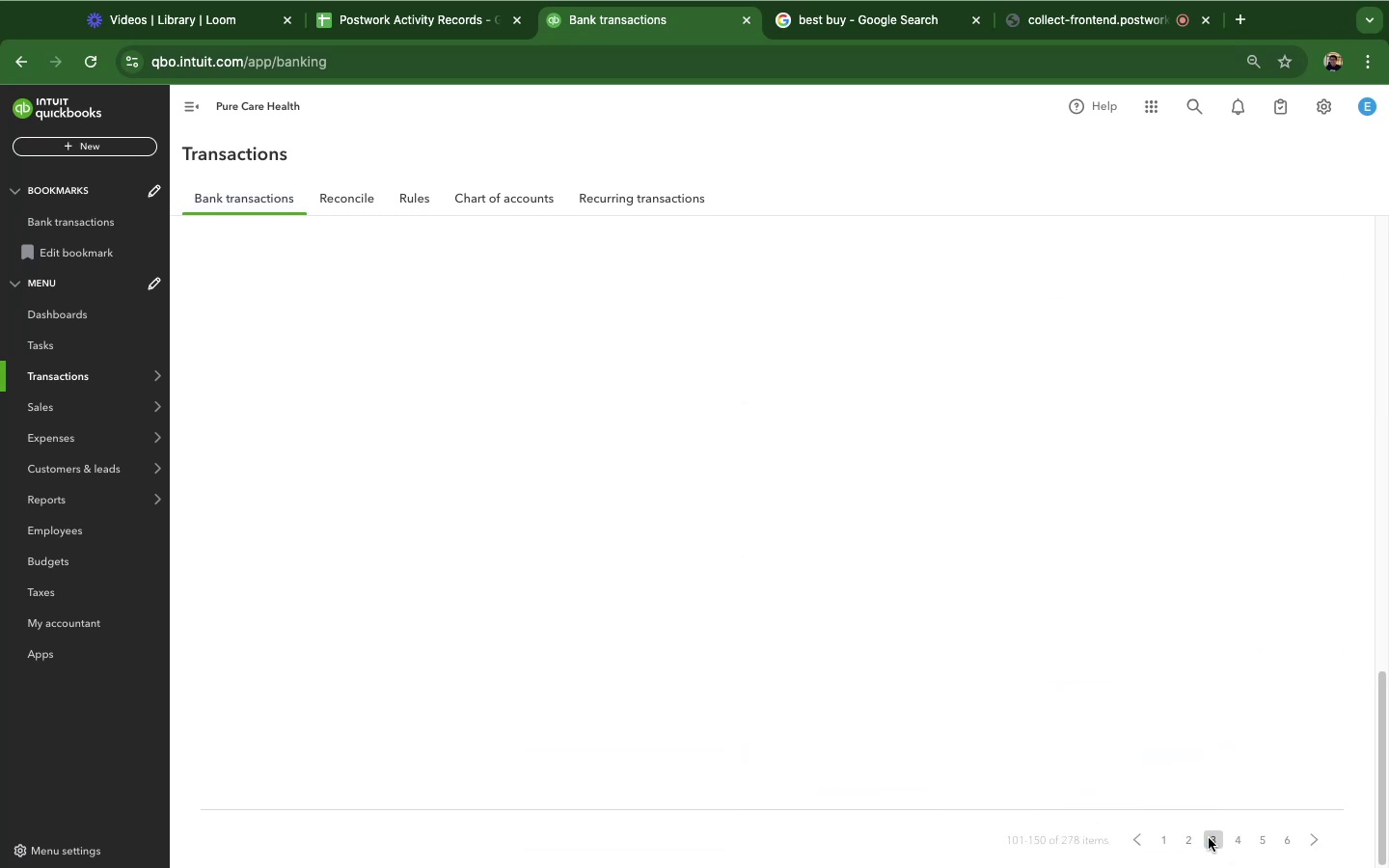 
scroll: coordinate [375, 718], scroll_direction: down, amount: 22.0
 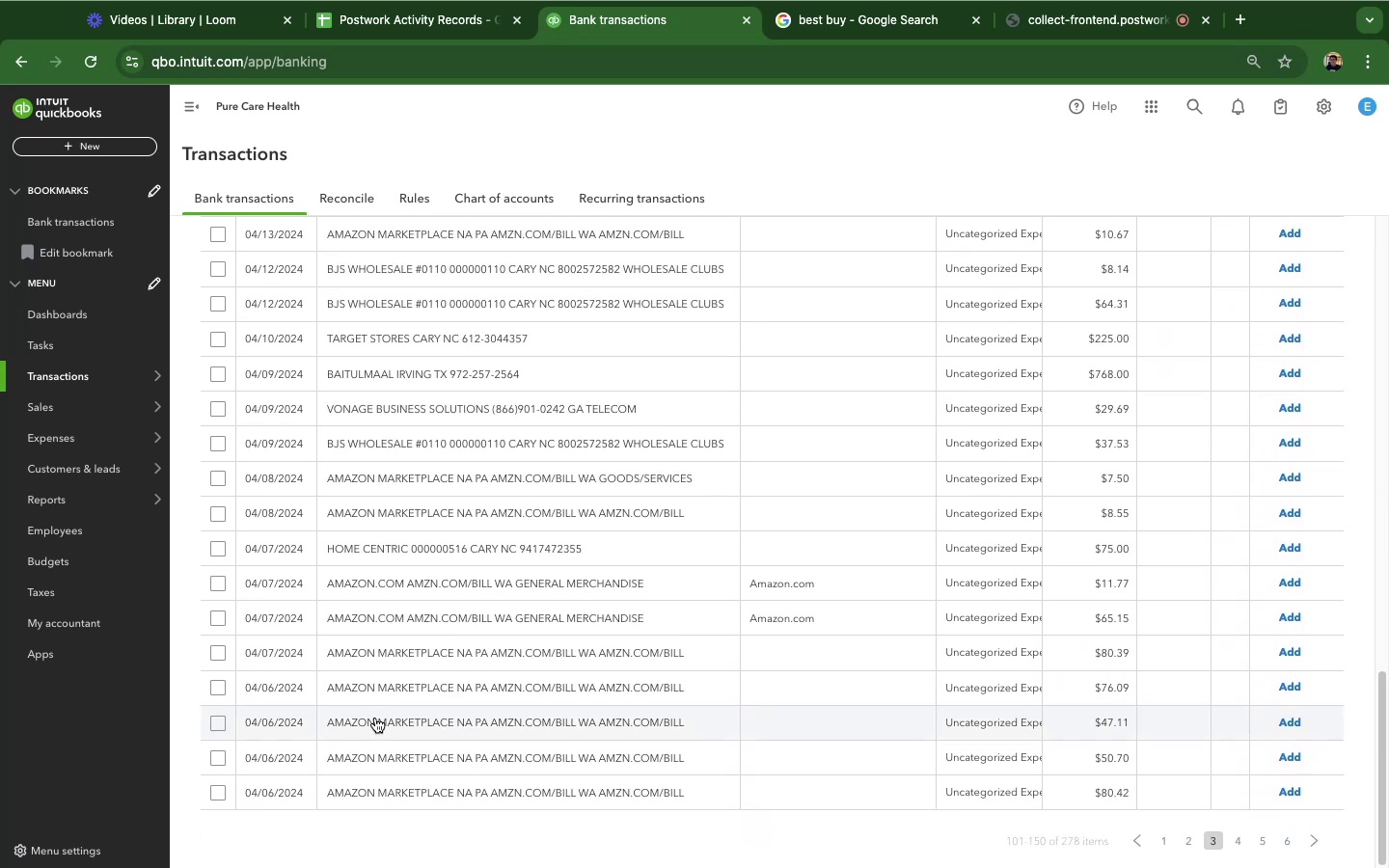 
scroll: coordinate [375, 718], scroll_direction: up, amount: 8.0
 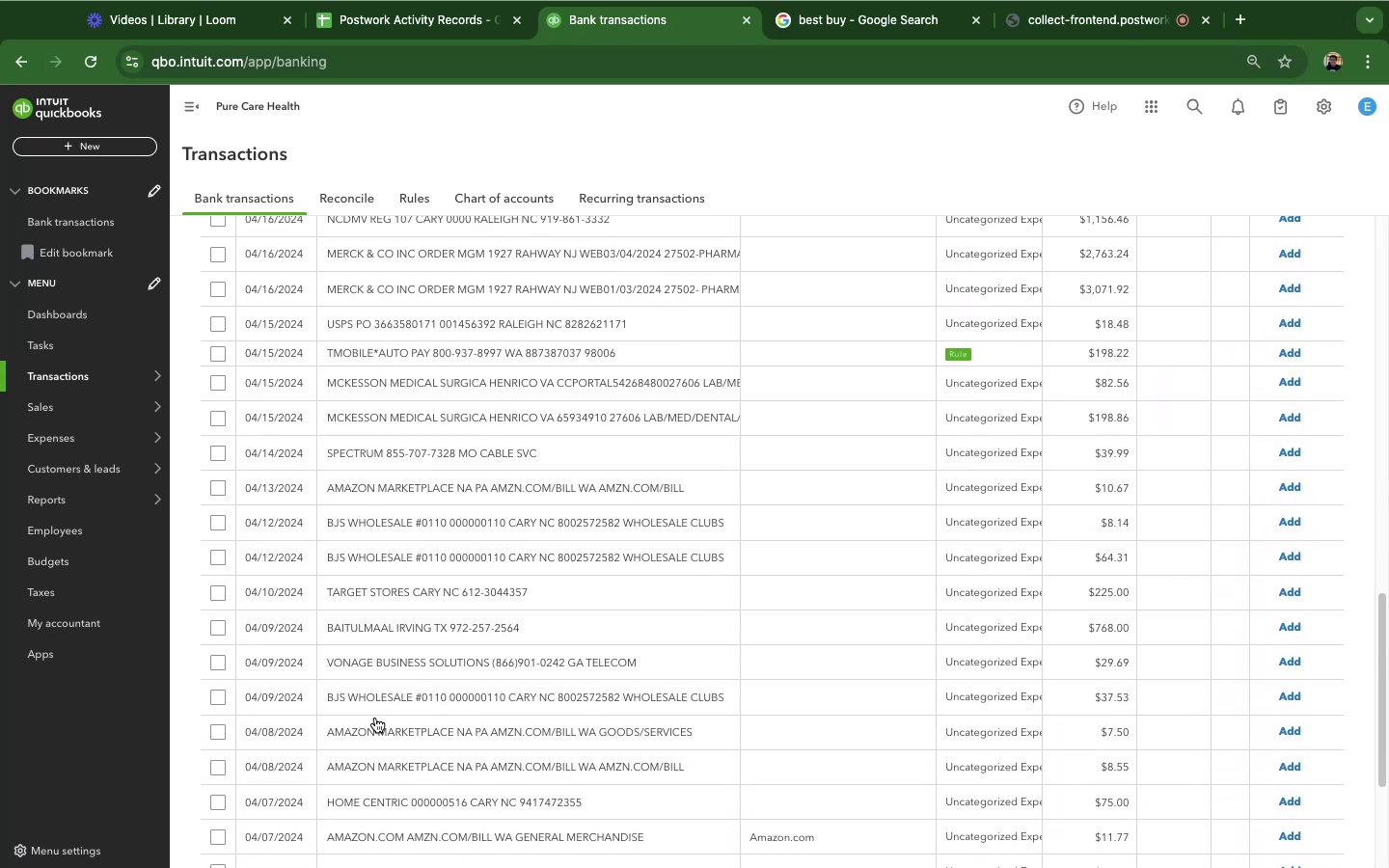 
scroll: coordinate [375, 718], scroll_direction: down, amount: 14.0
 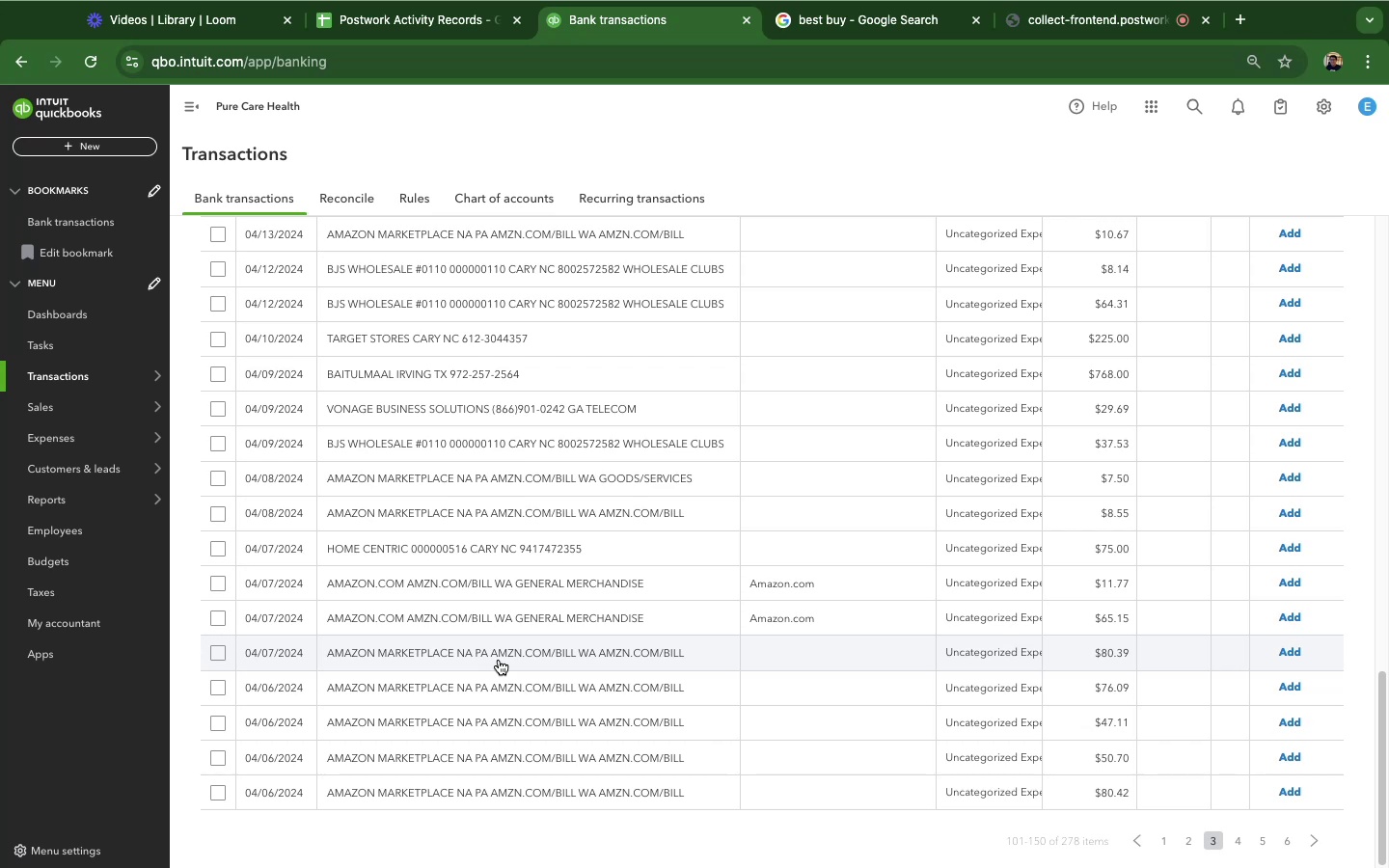 
wait(5.63)
 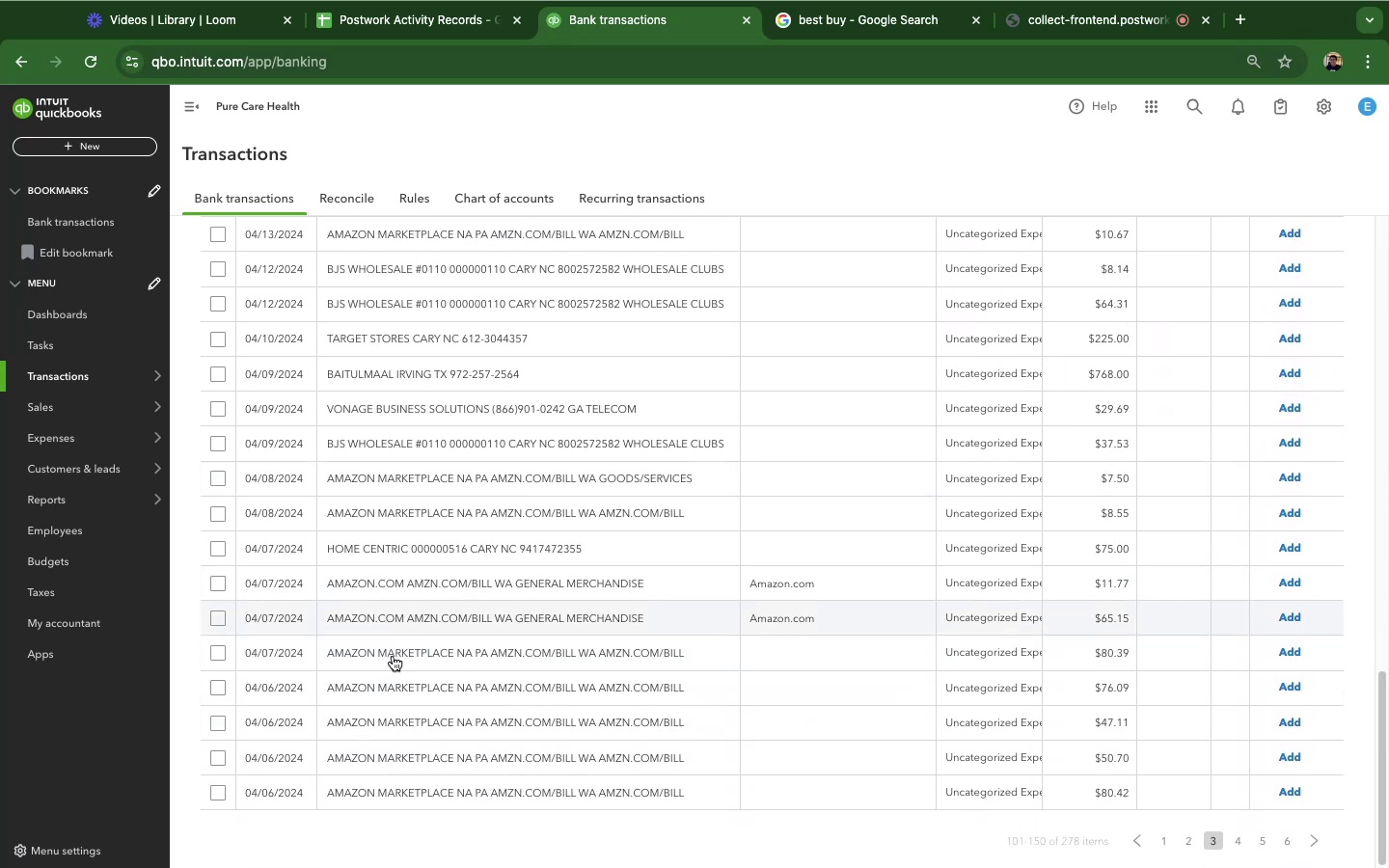 
scroll: coordinate [497, 638], scroll_direction: down, amount: 5.0
 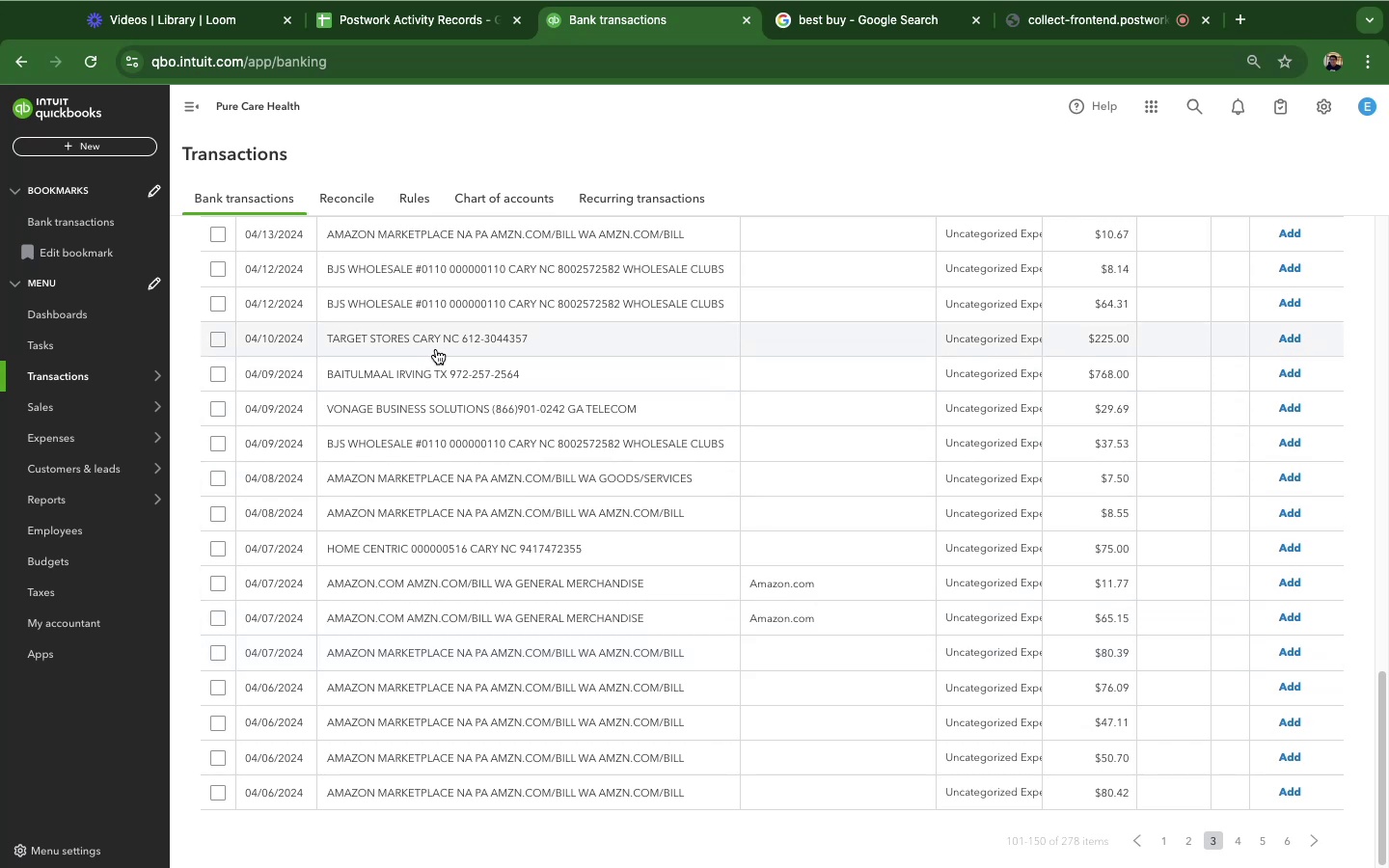 
left_click([437, 350])
 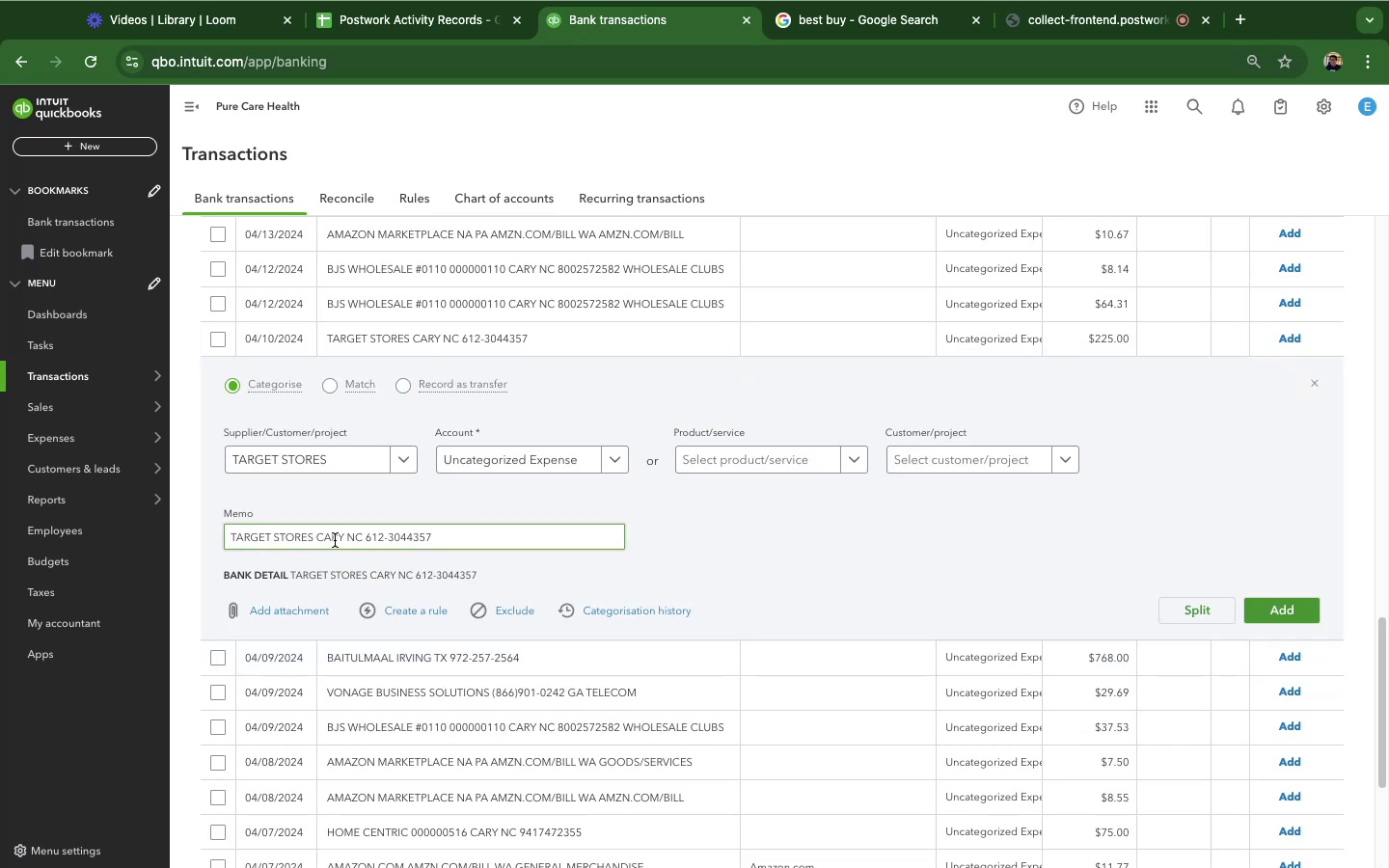 
left_click_drag(start_coordinate=[346, 536], to_coordinate=[204, 531])
 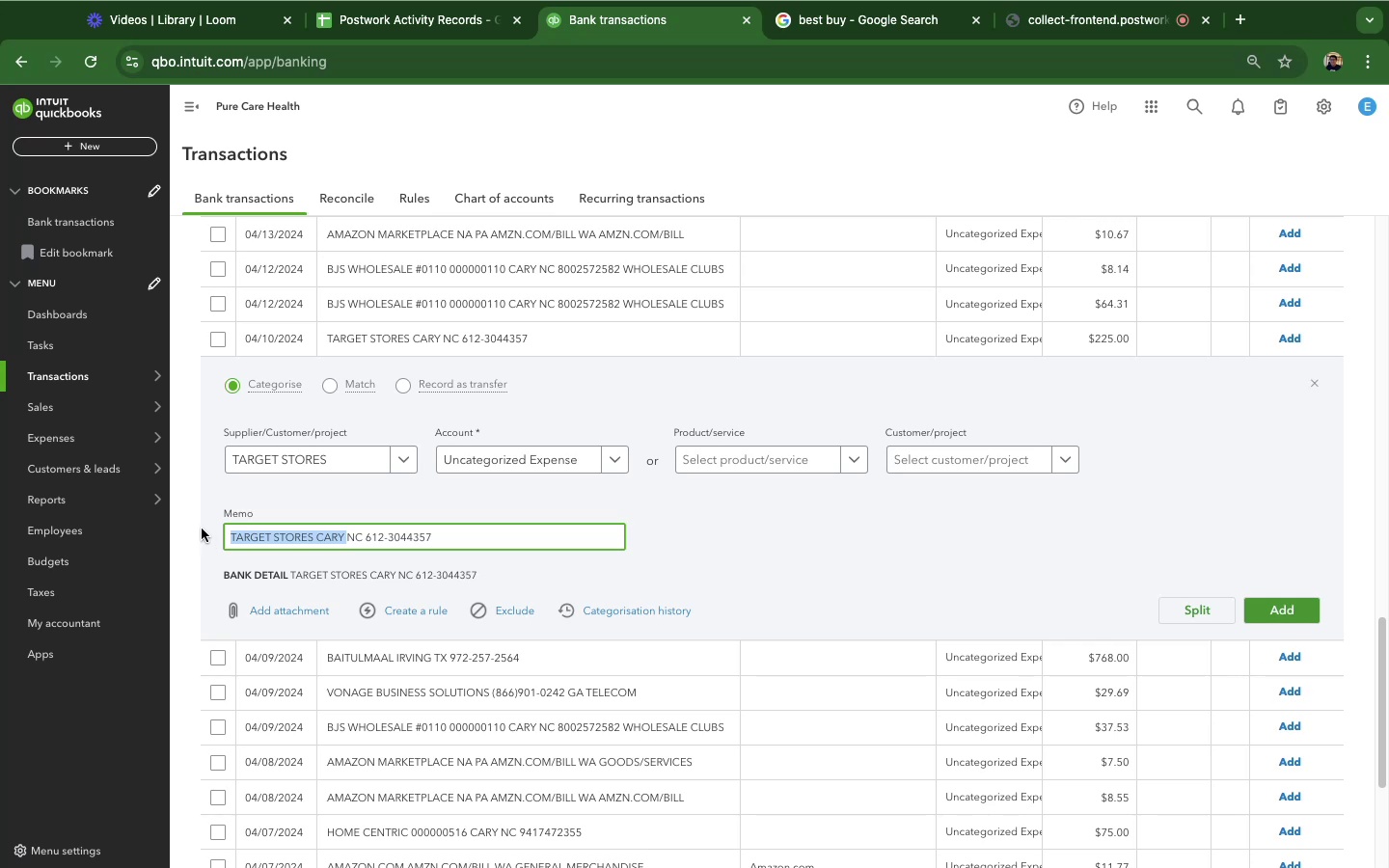 
key(Meta+C)
 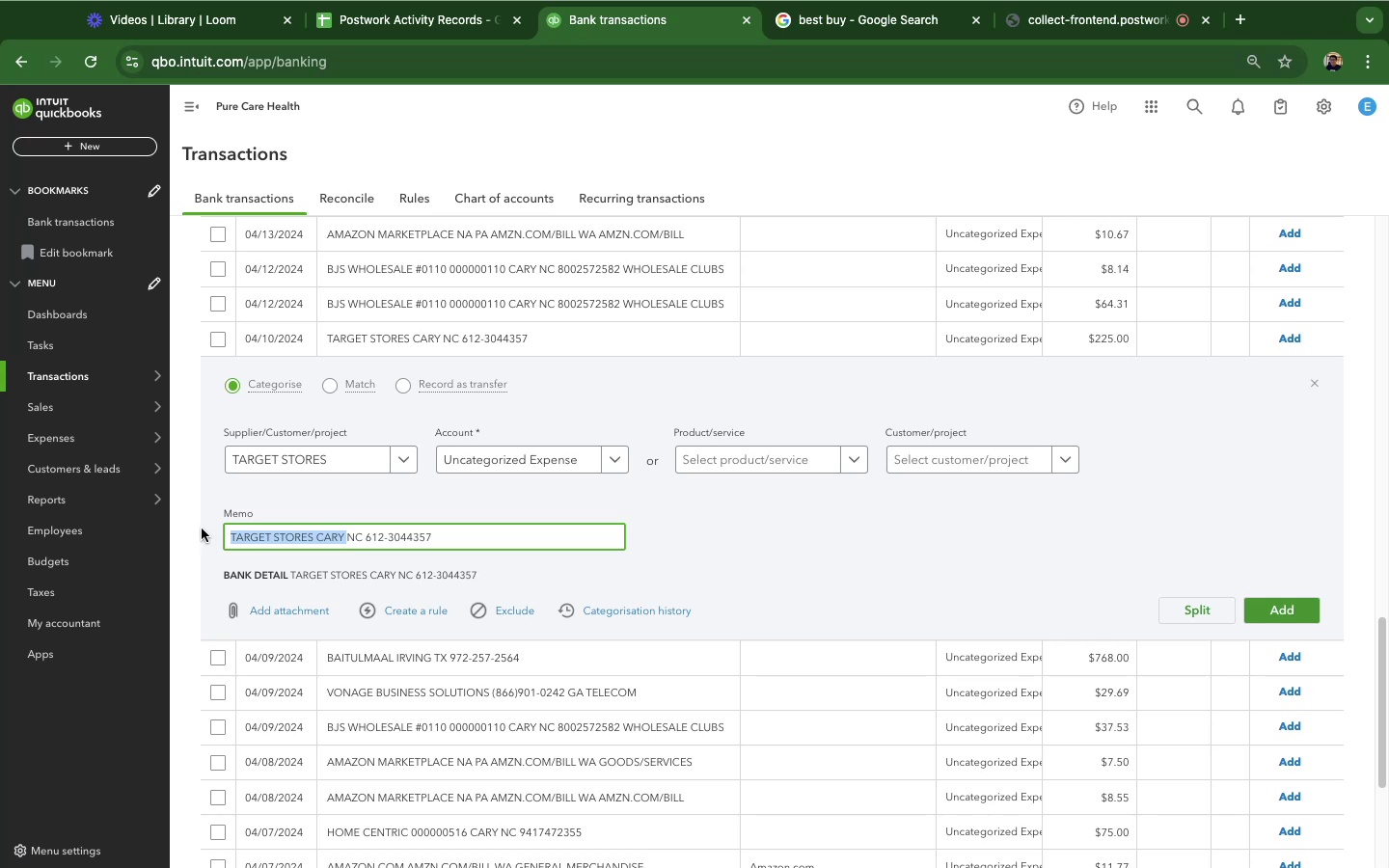 
key(Meta+C)
 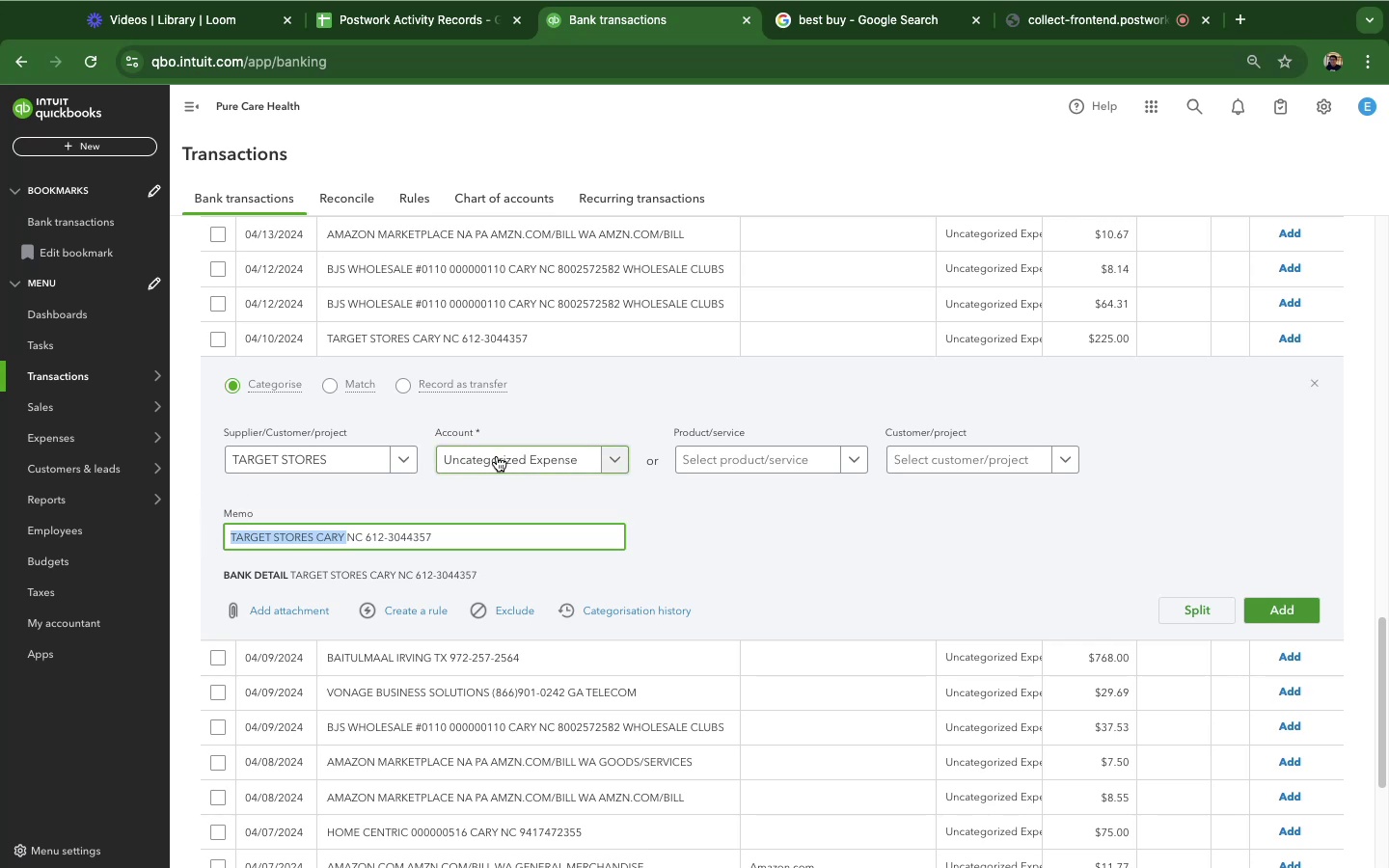 
left_click([497, 456])
 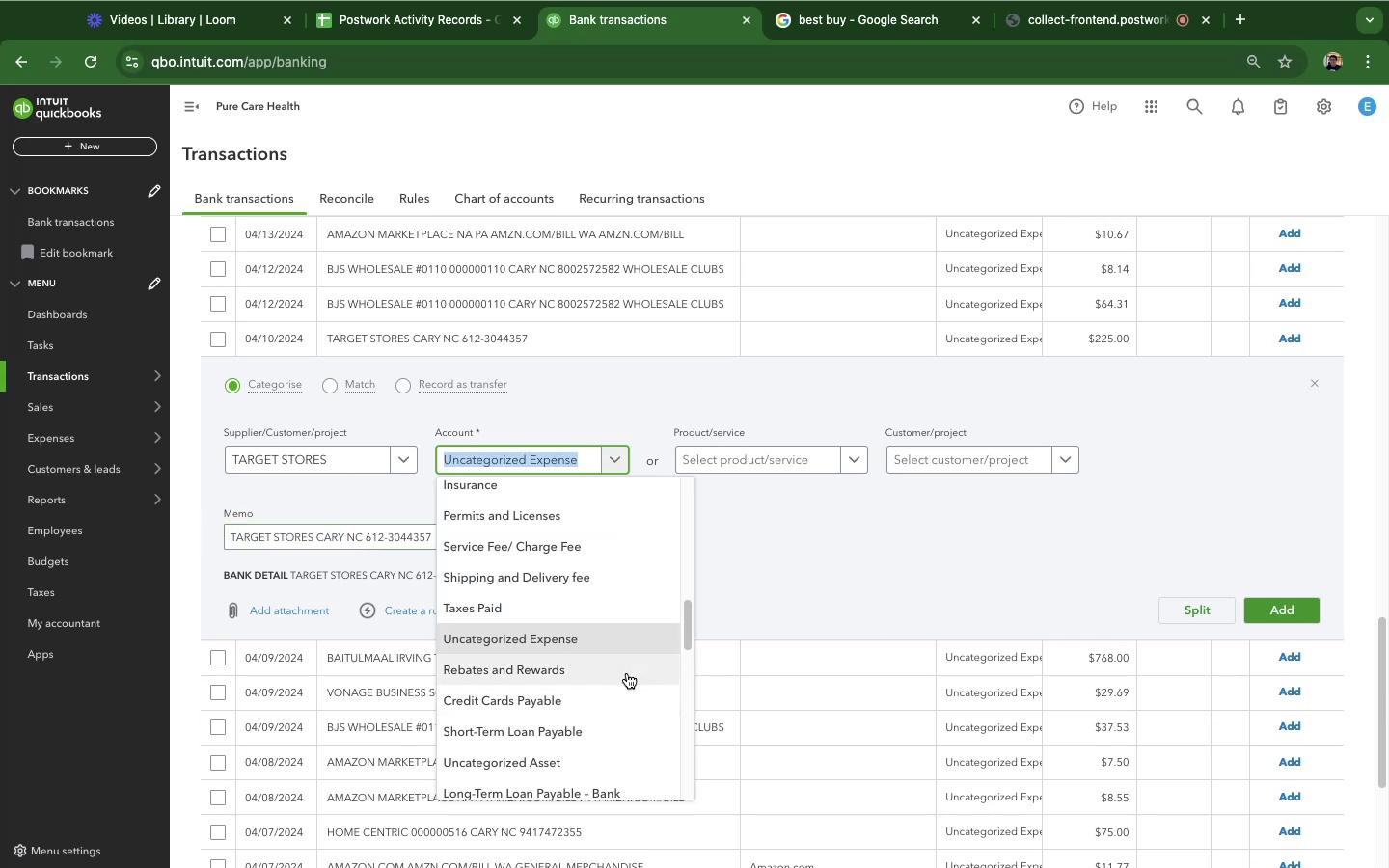 
type(ge)
 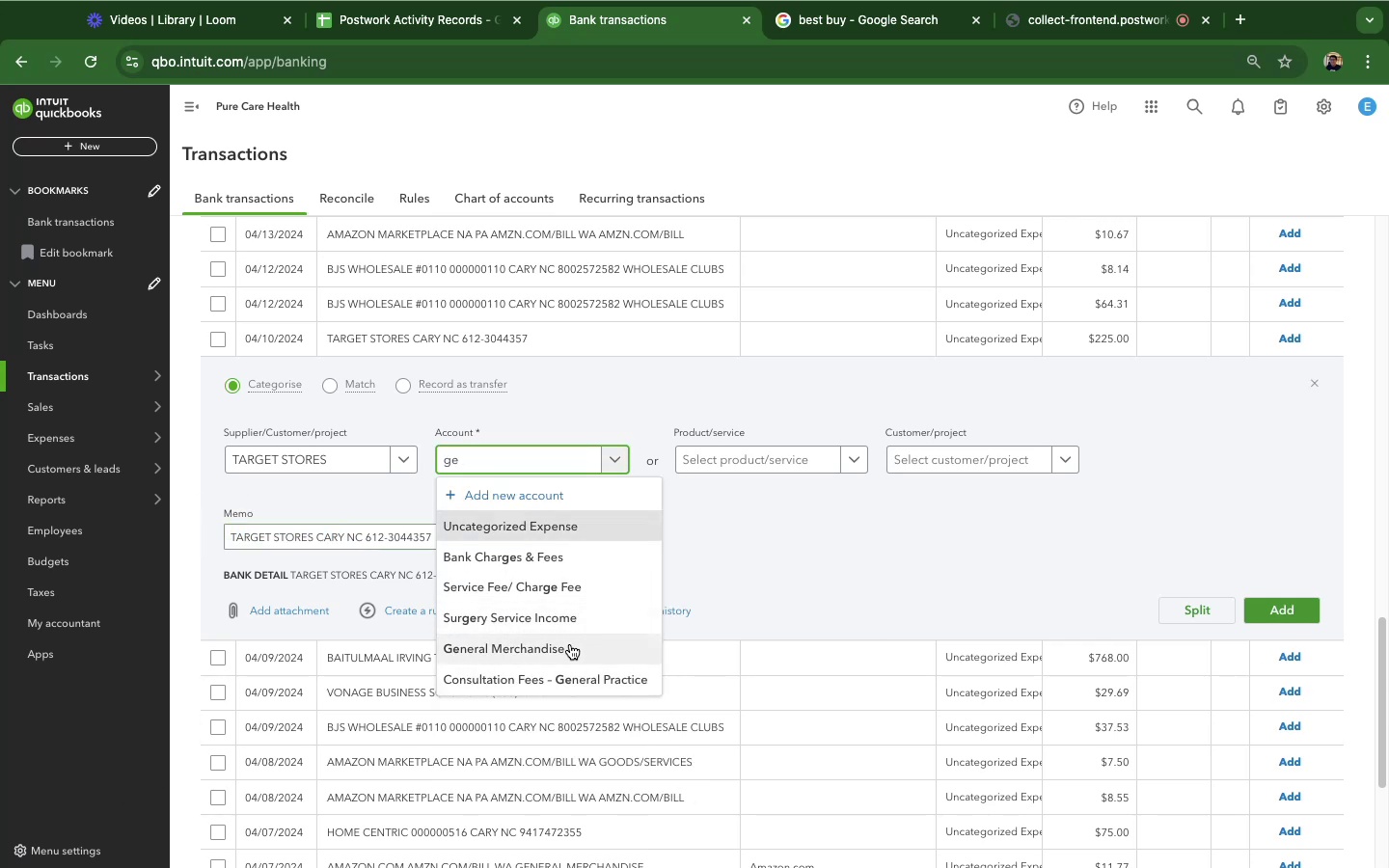 
left_click([570, 644])
 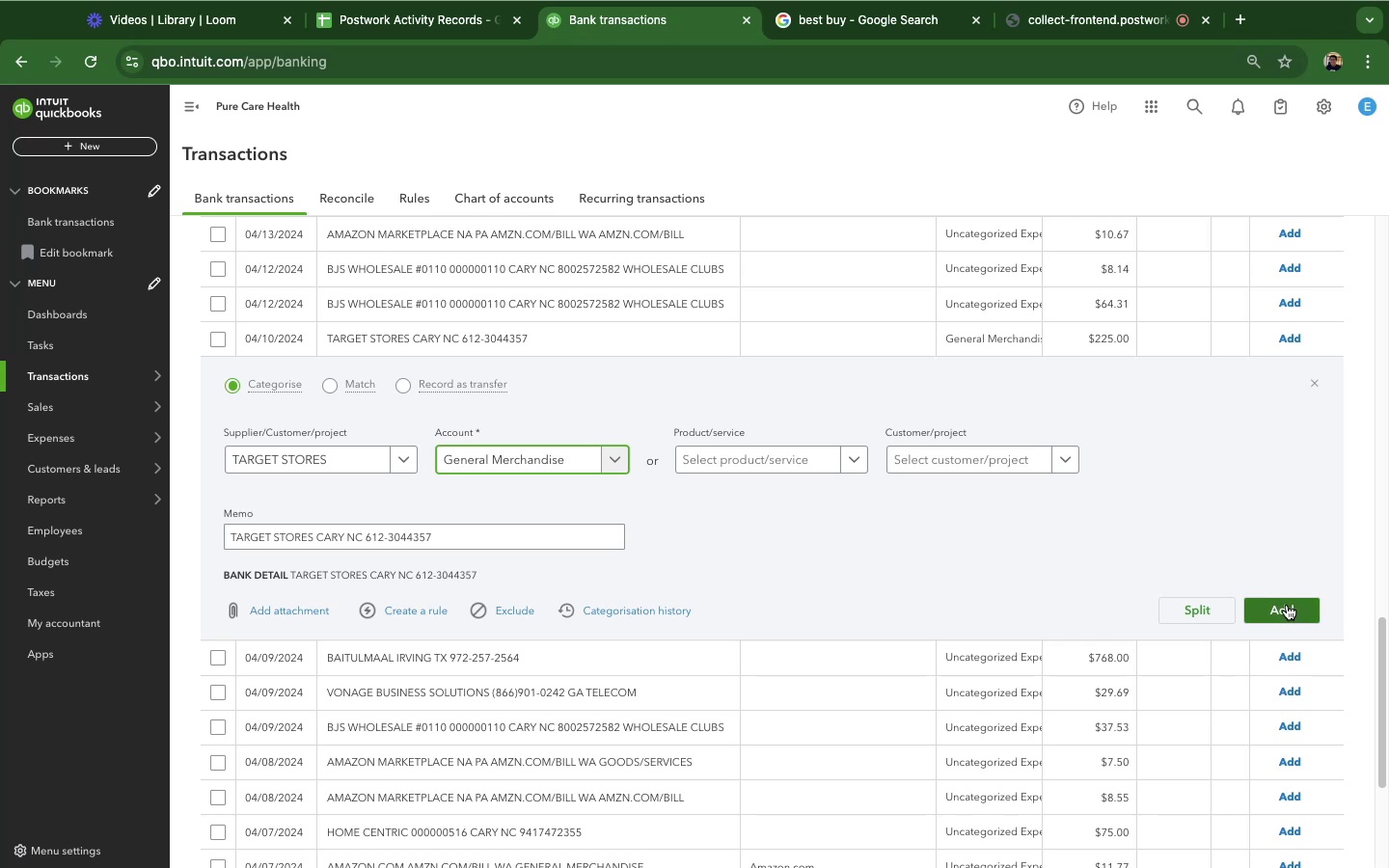 
wait(7.95)
 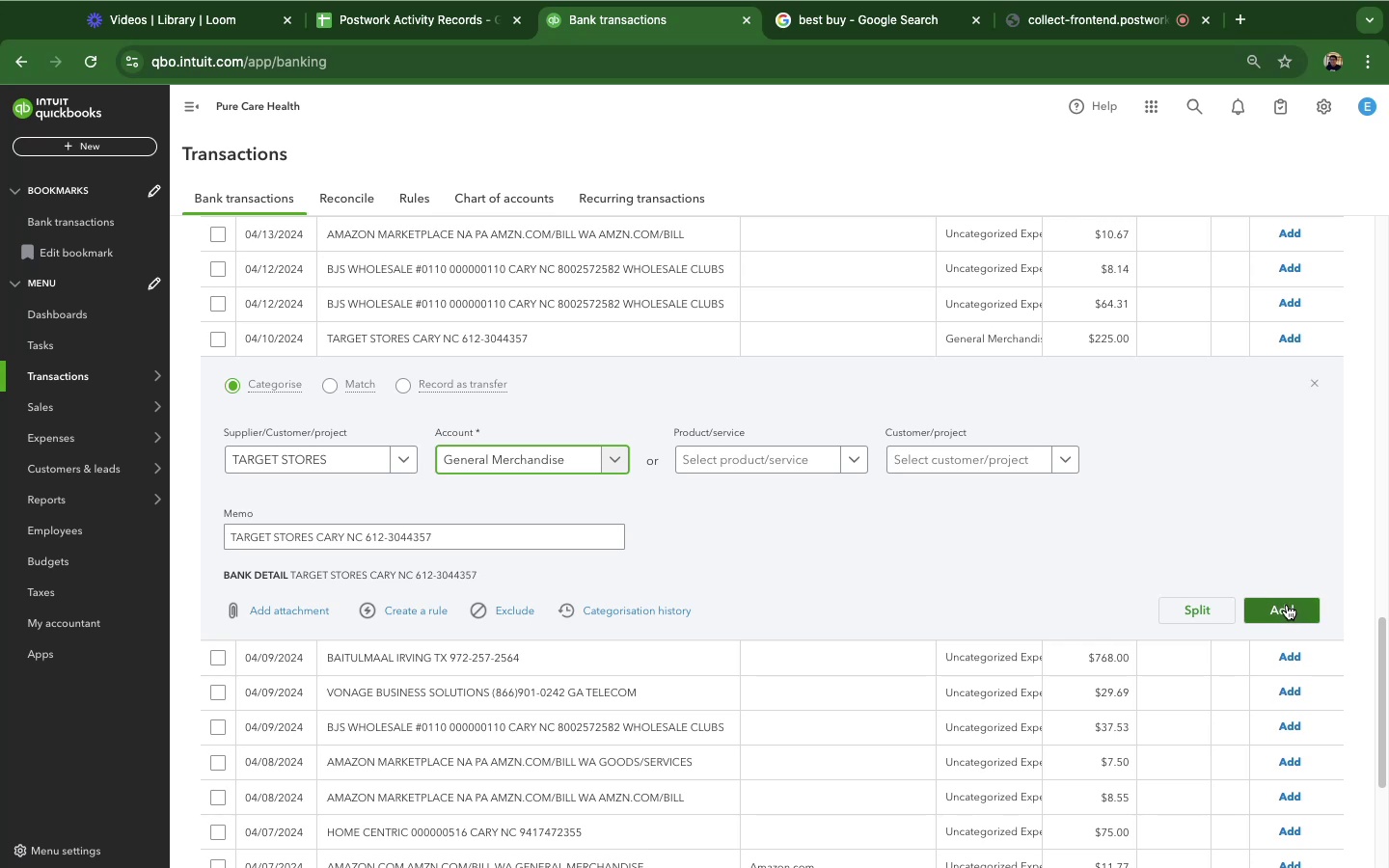 
left_click([1287, 605])
 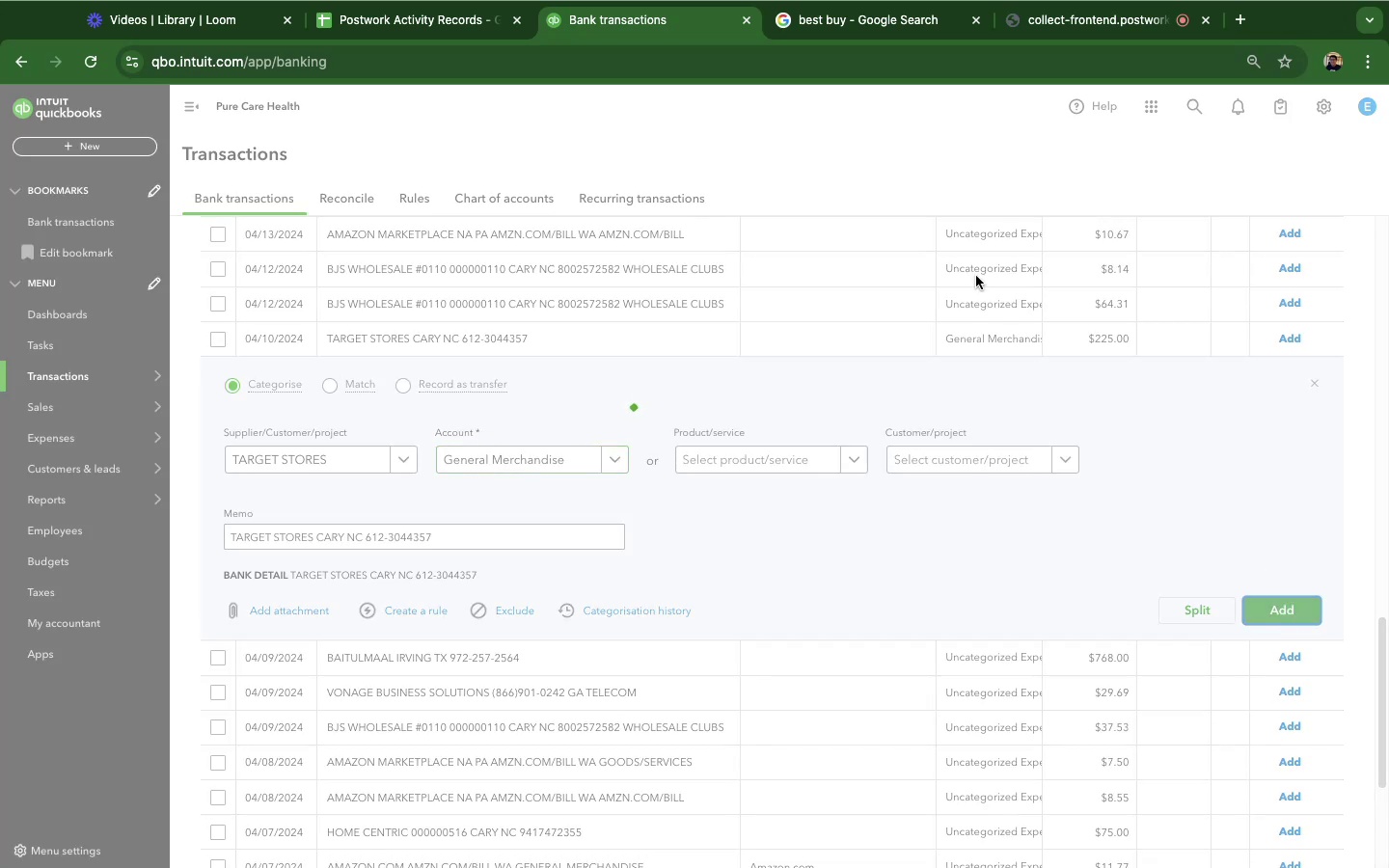 
mouse_move([205, 412])
 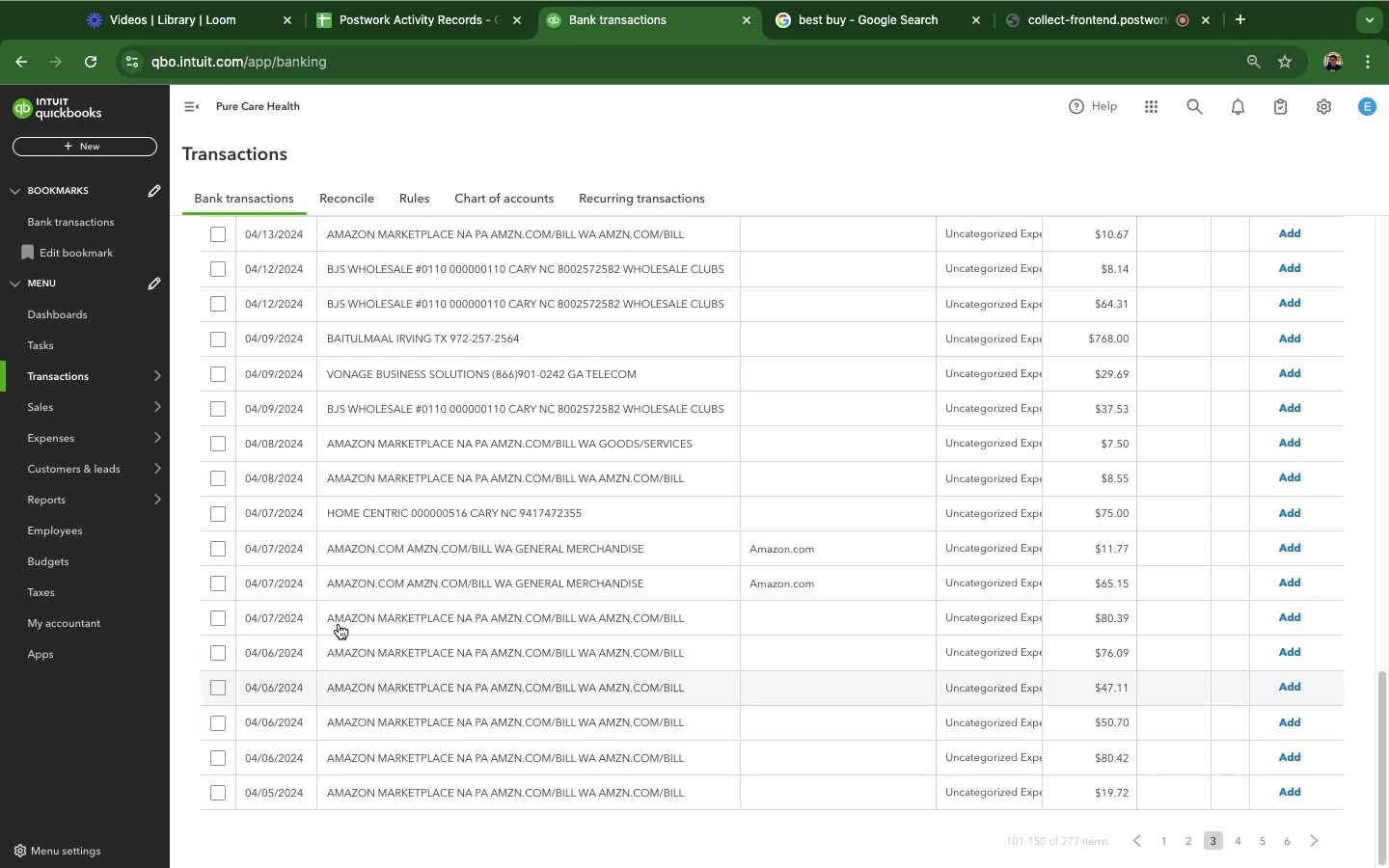 
left_click([438, 520])
 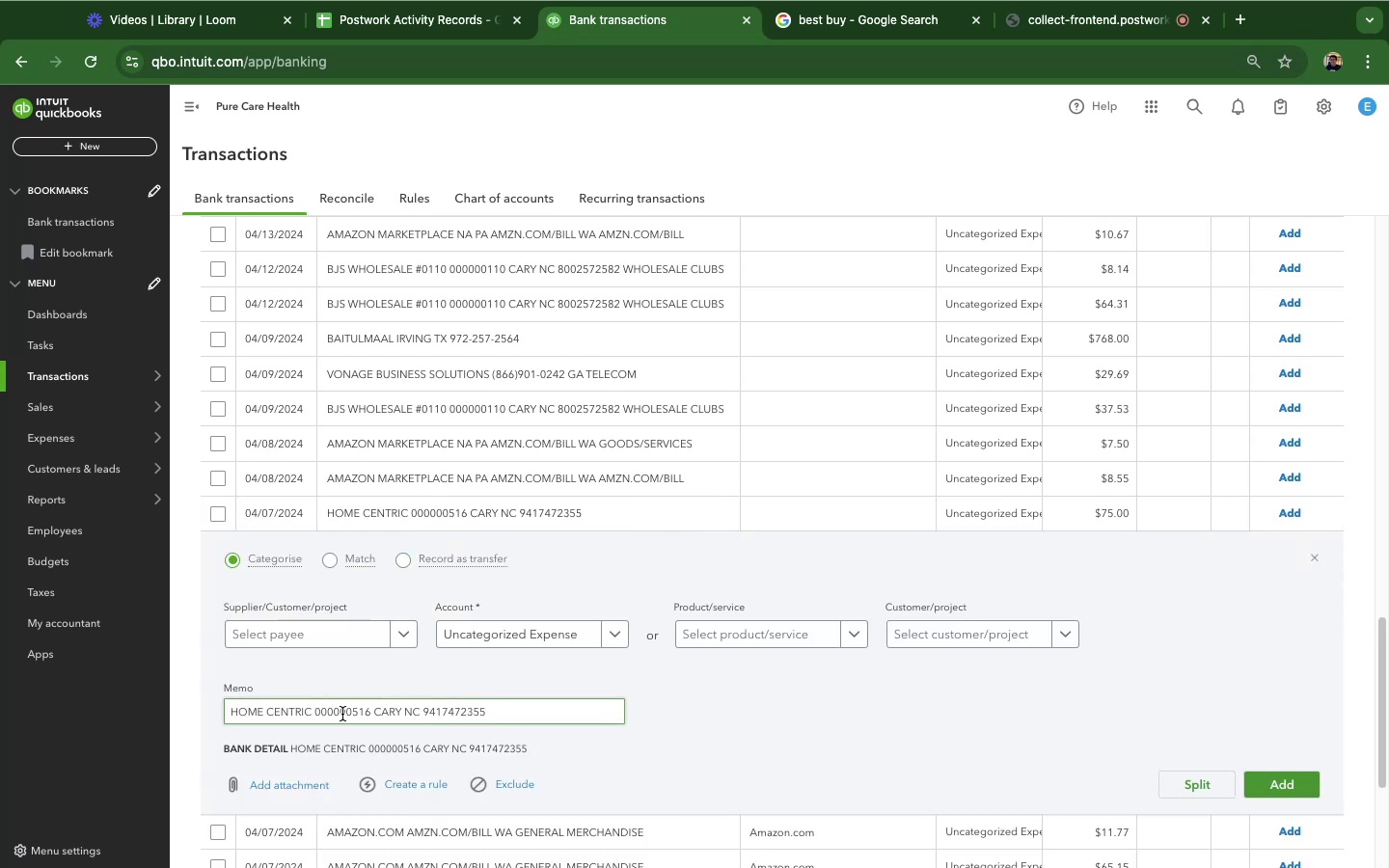 
left_click_drag(start_coordinate=[314, 715], to_coordinate=[184, 710])
 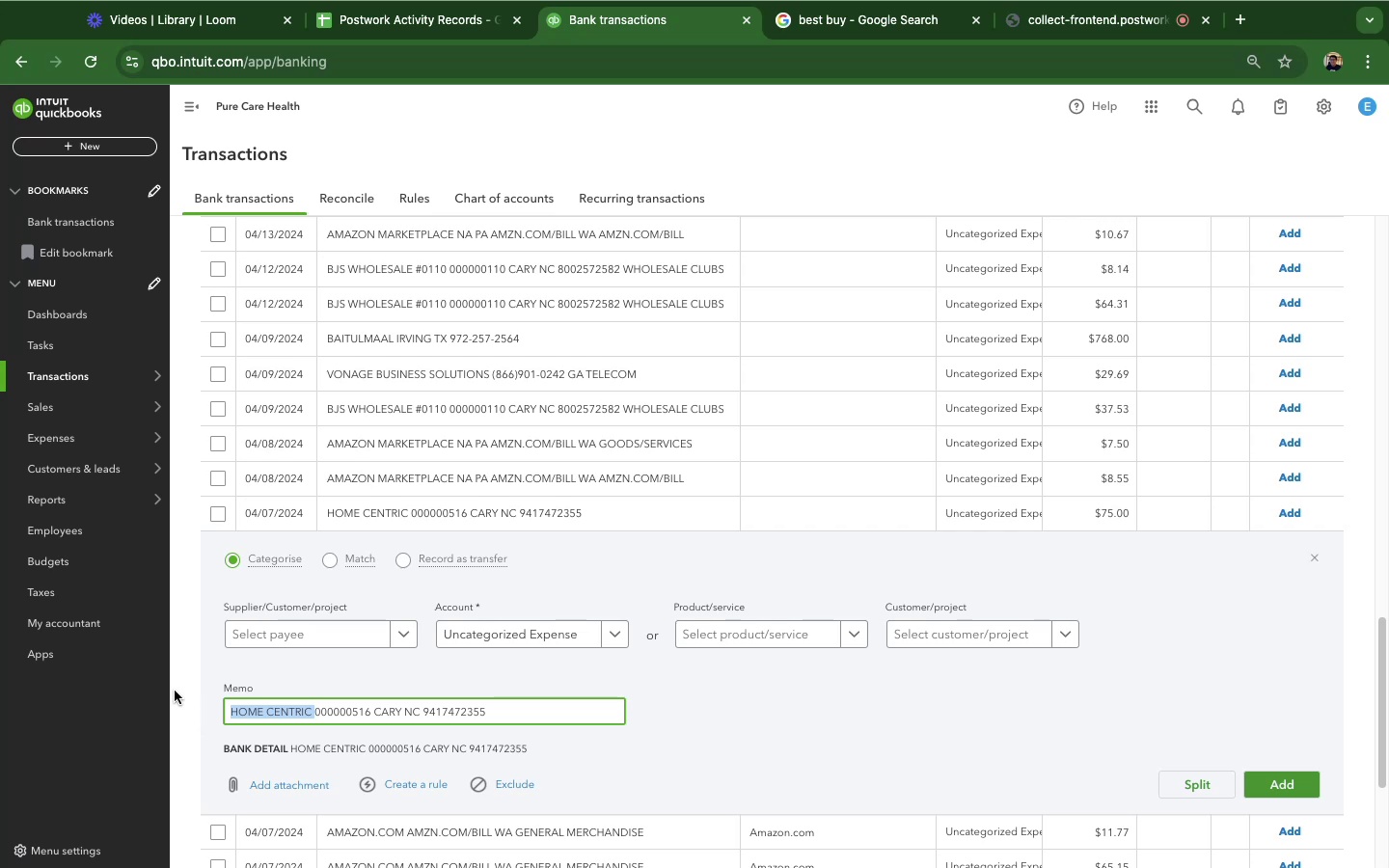 
key(Meta+C)
 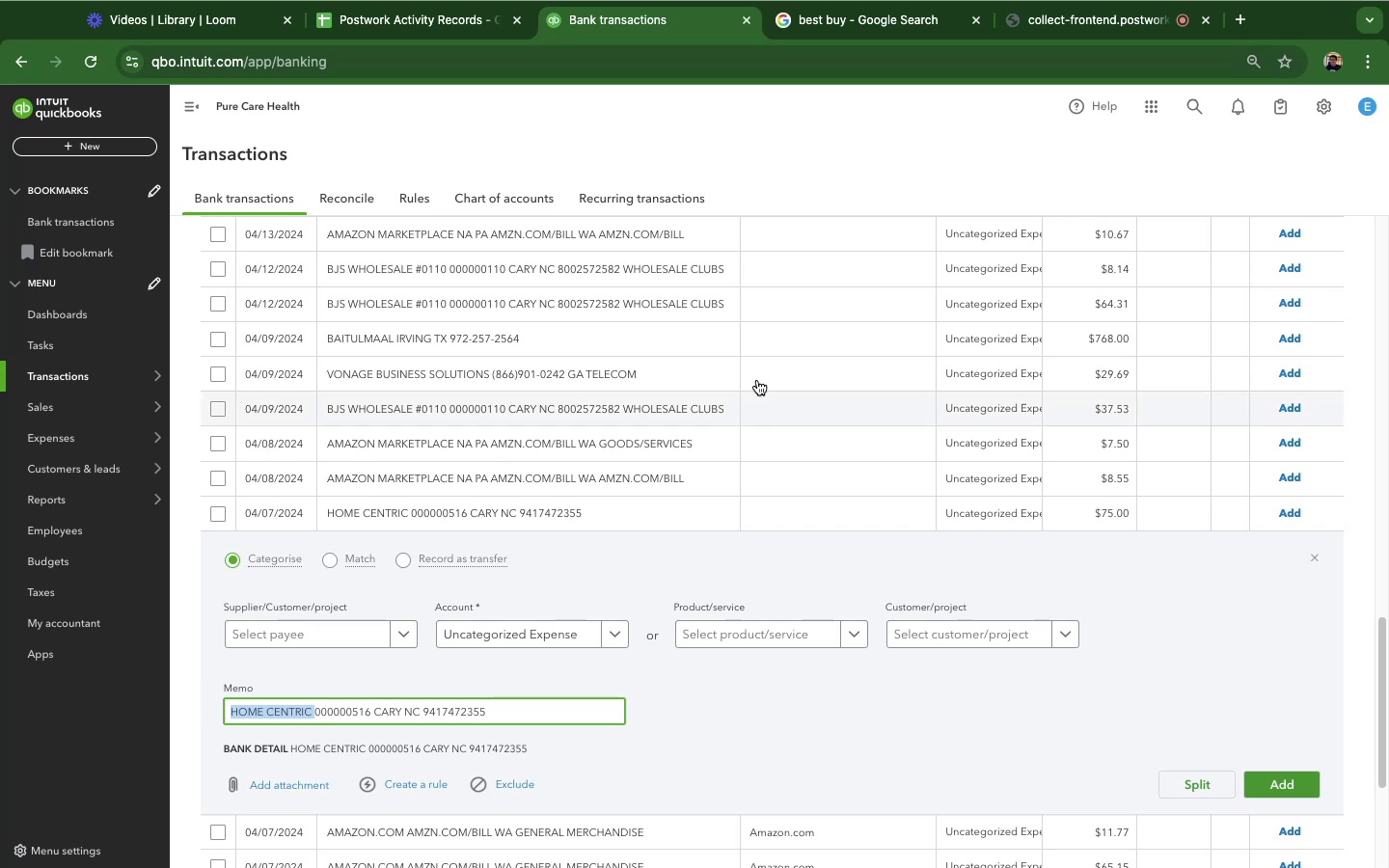 
key(Meta+C)
 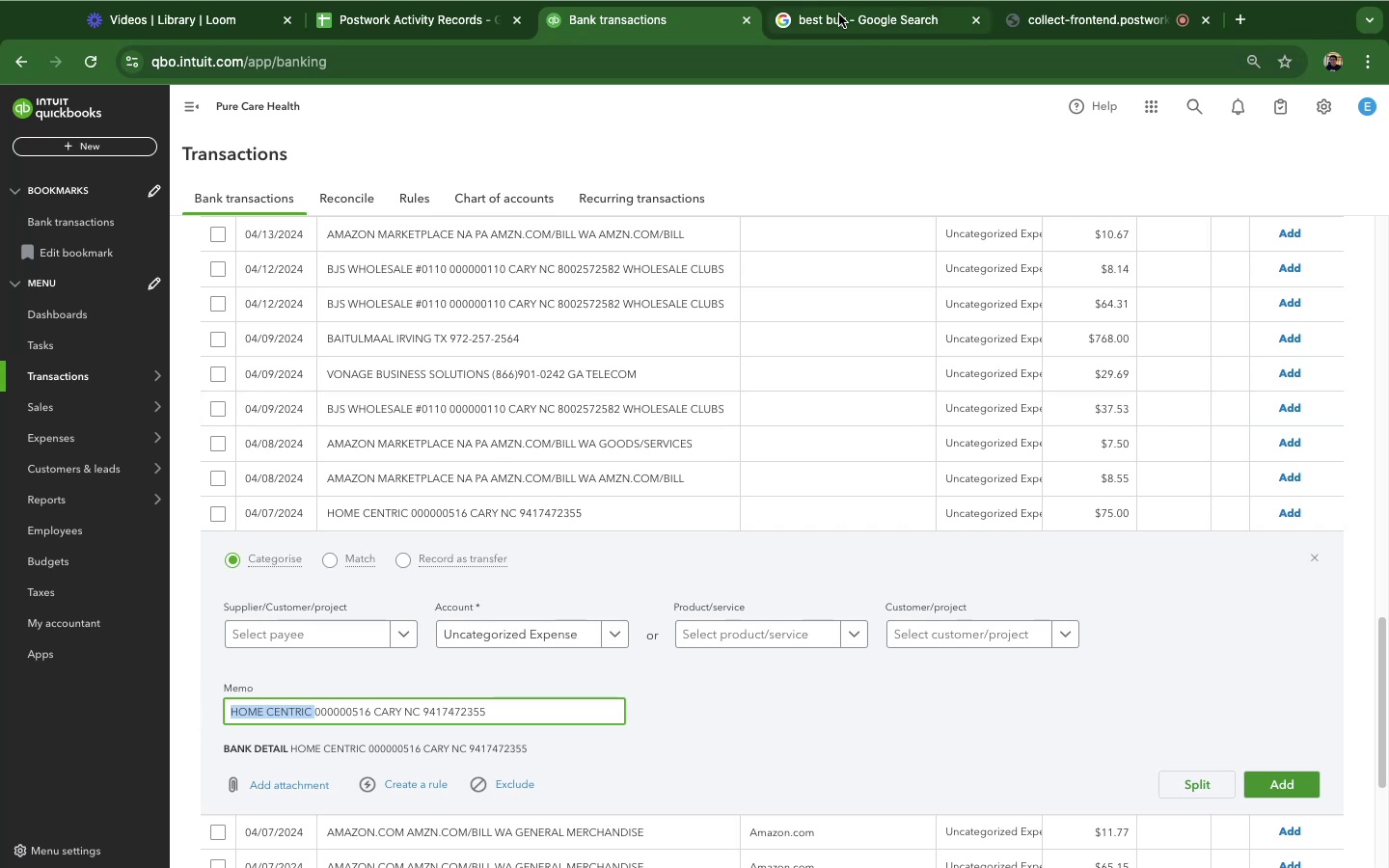 
left_click([839, 14])
 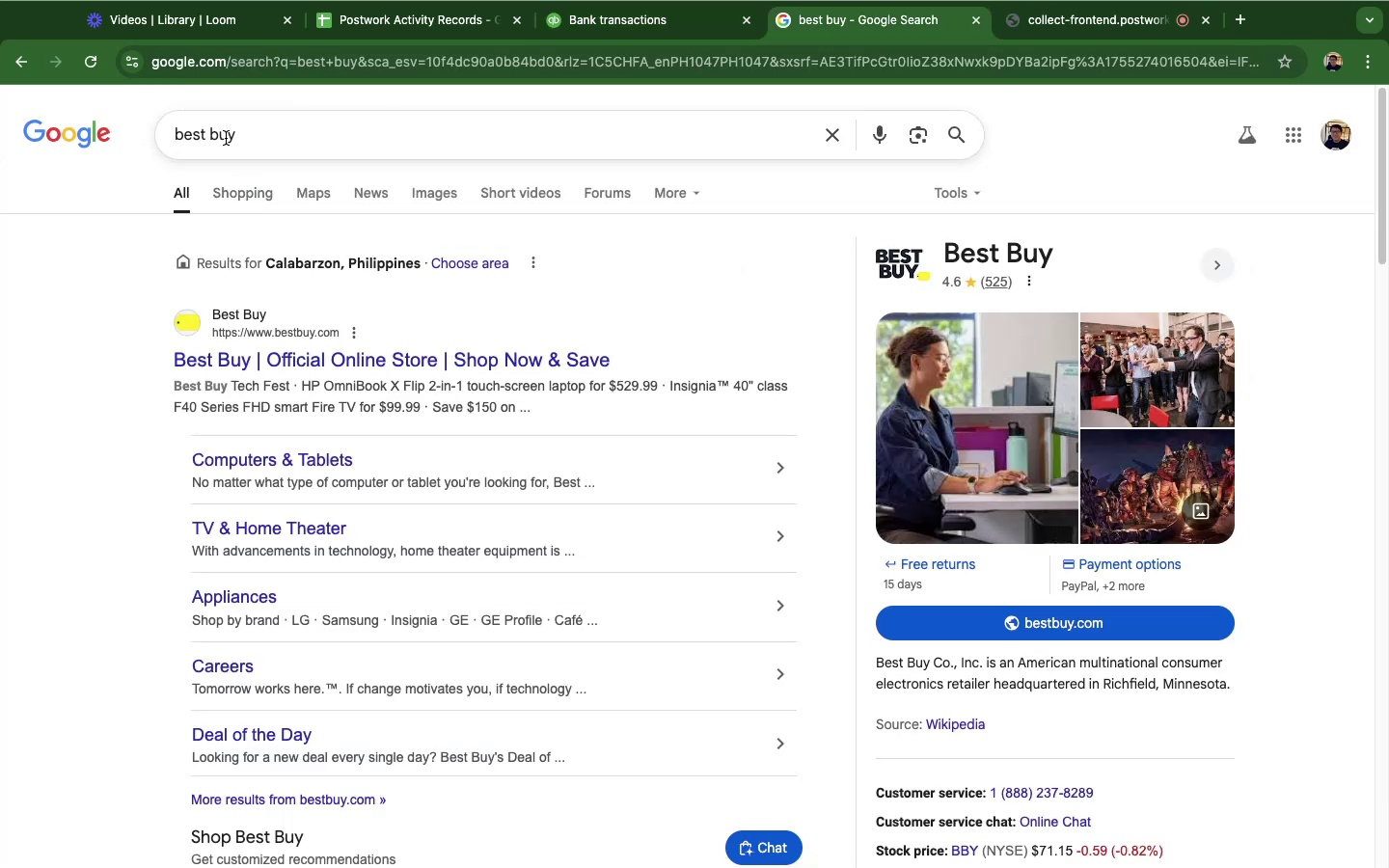 
double_click([218, 136])
 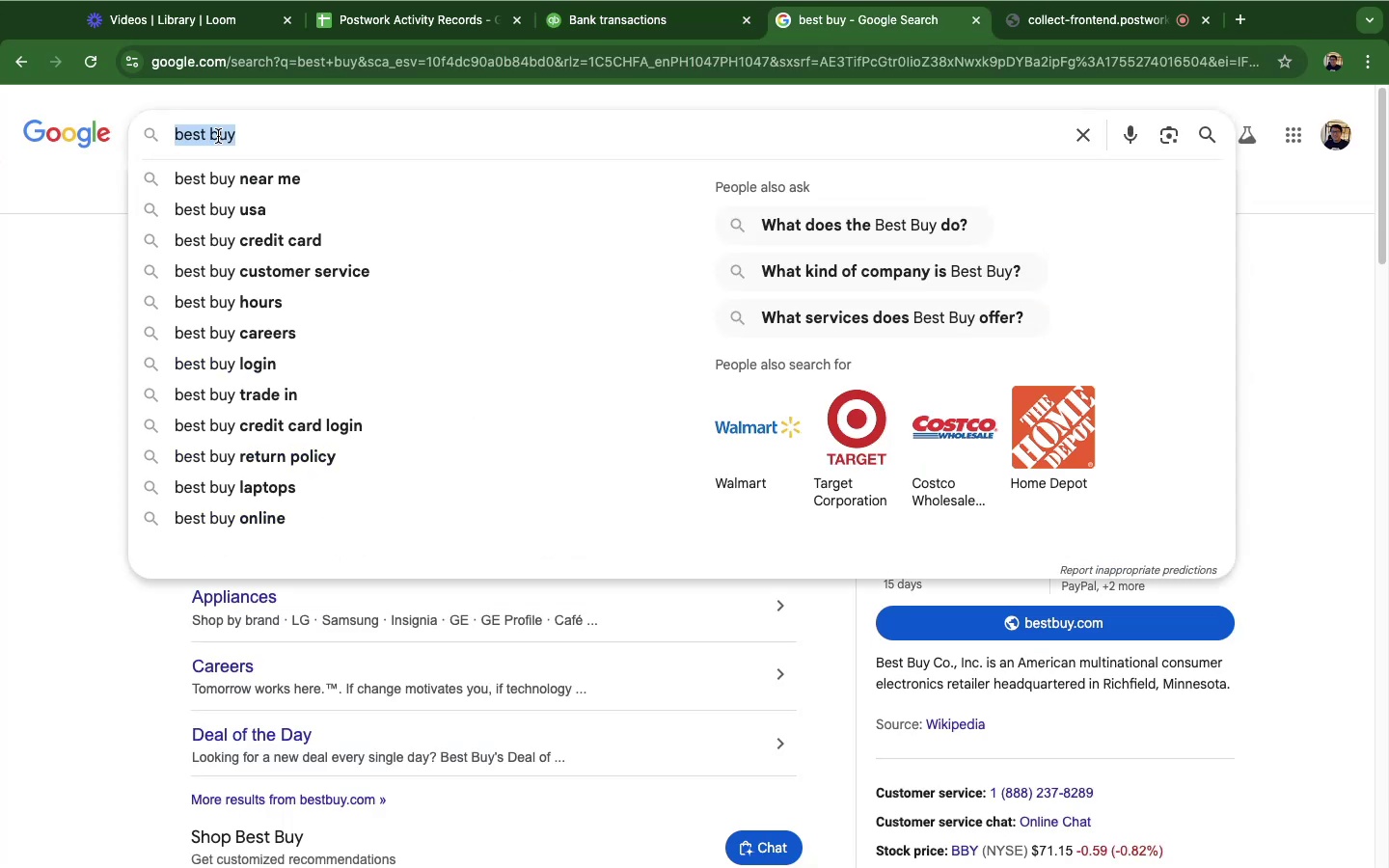 
triple_click([218, 136])
 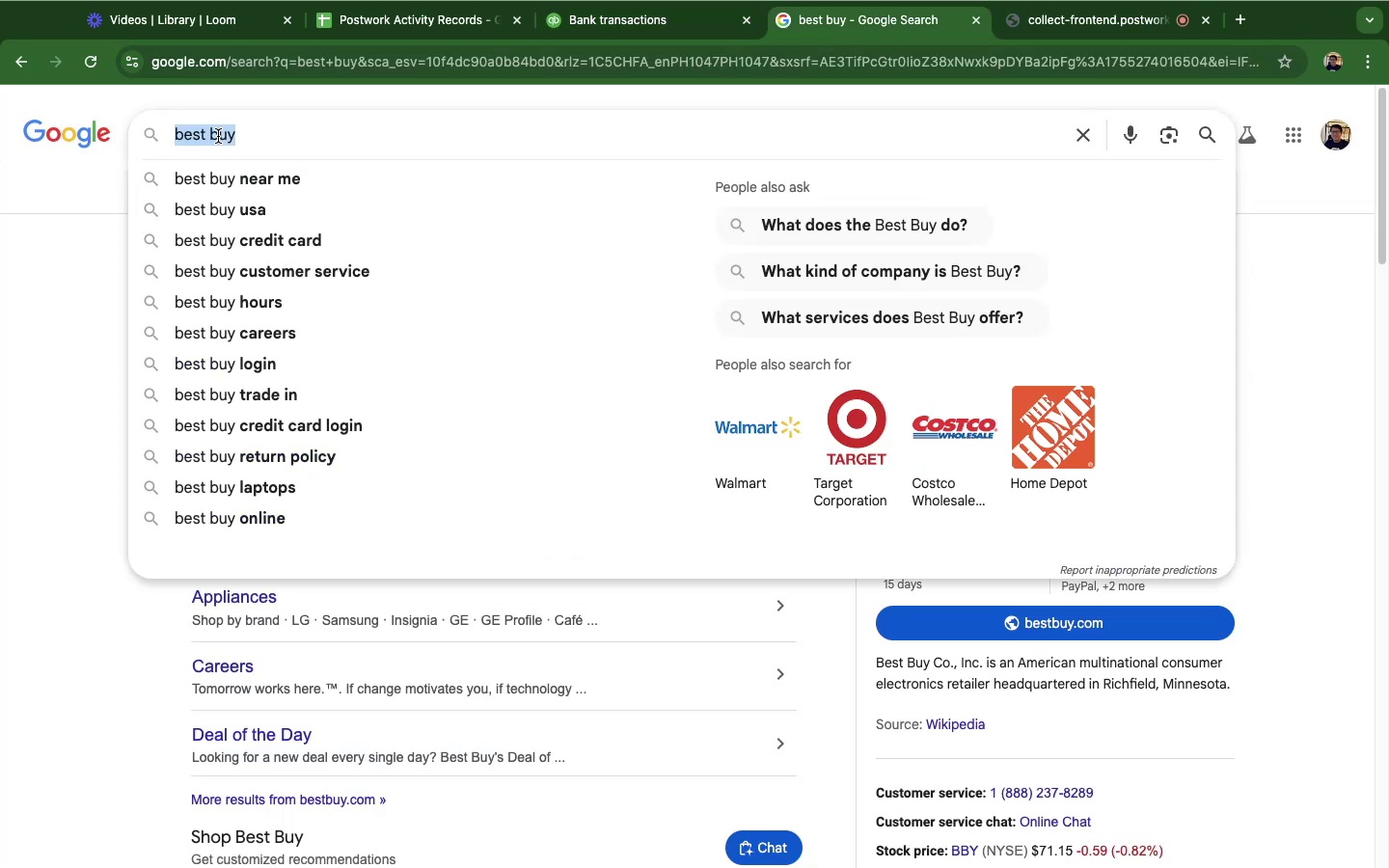 
key(Meta+V)
 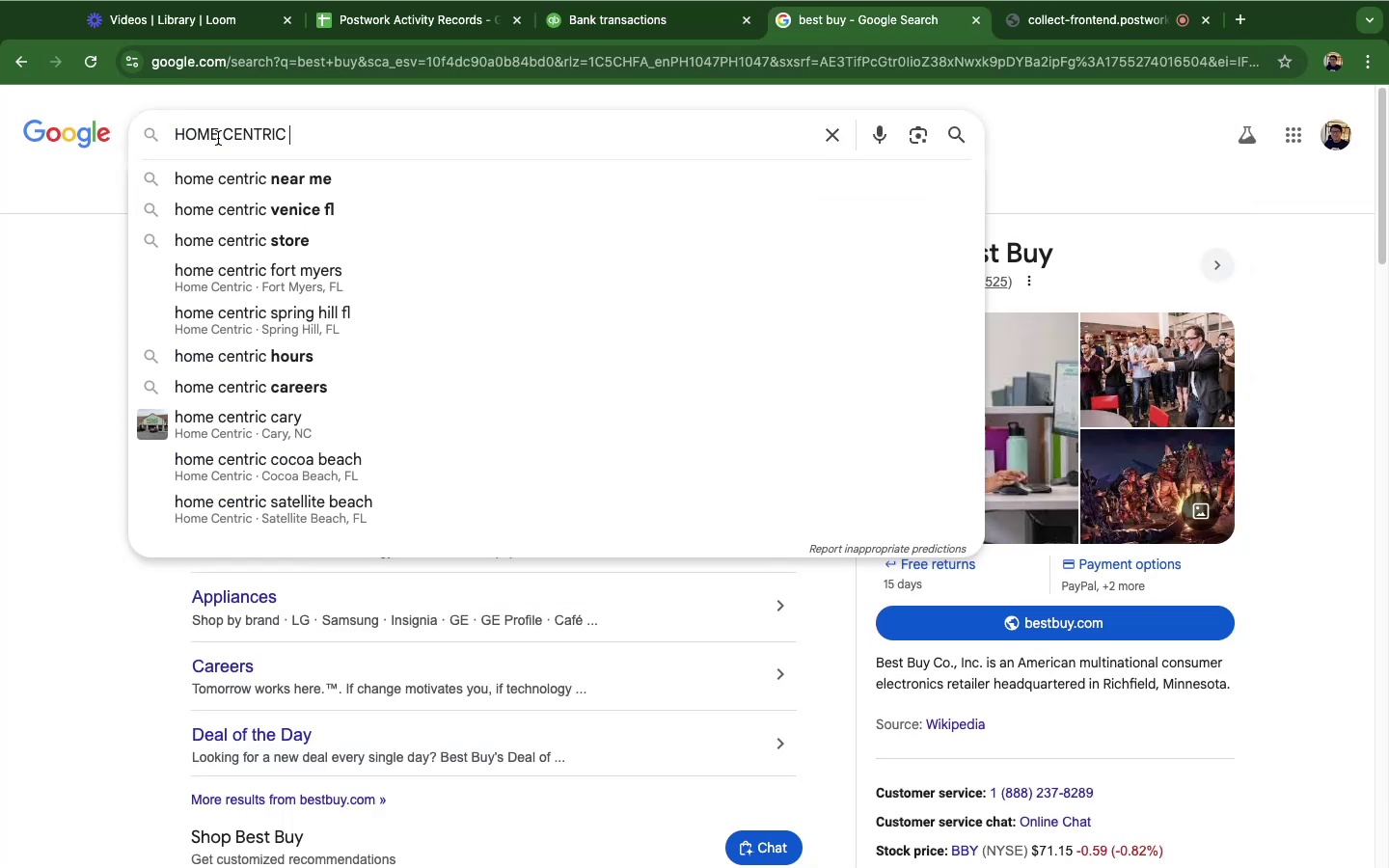 
key(Enter)
 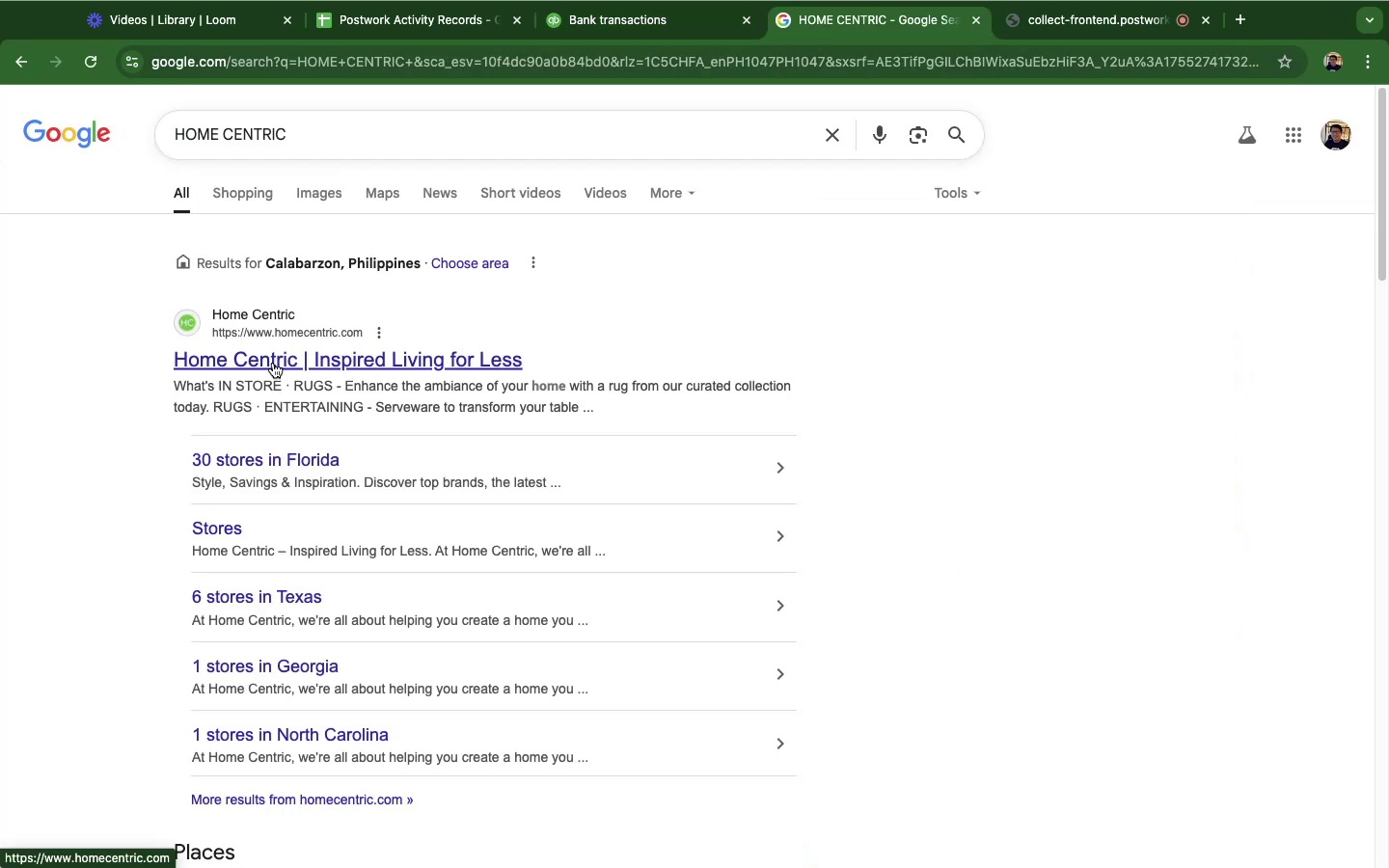 
wait(7.11)
 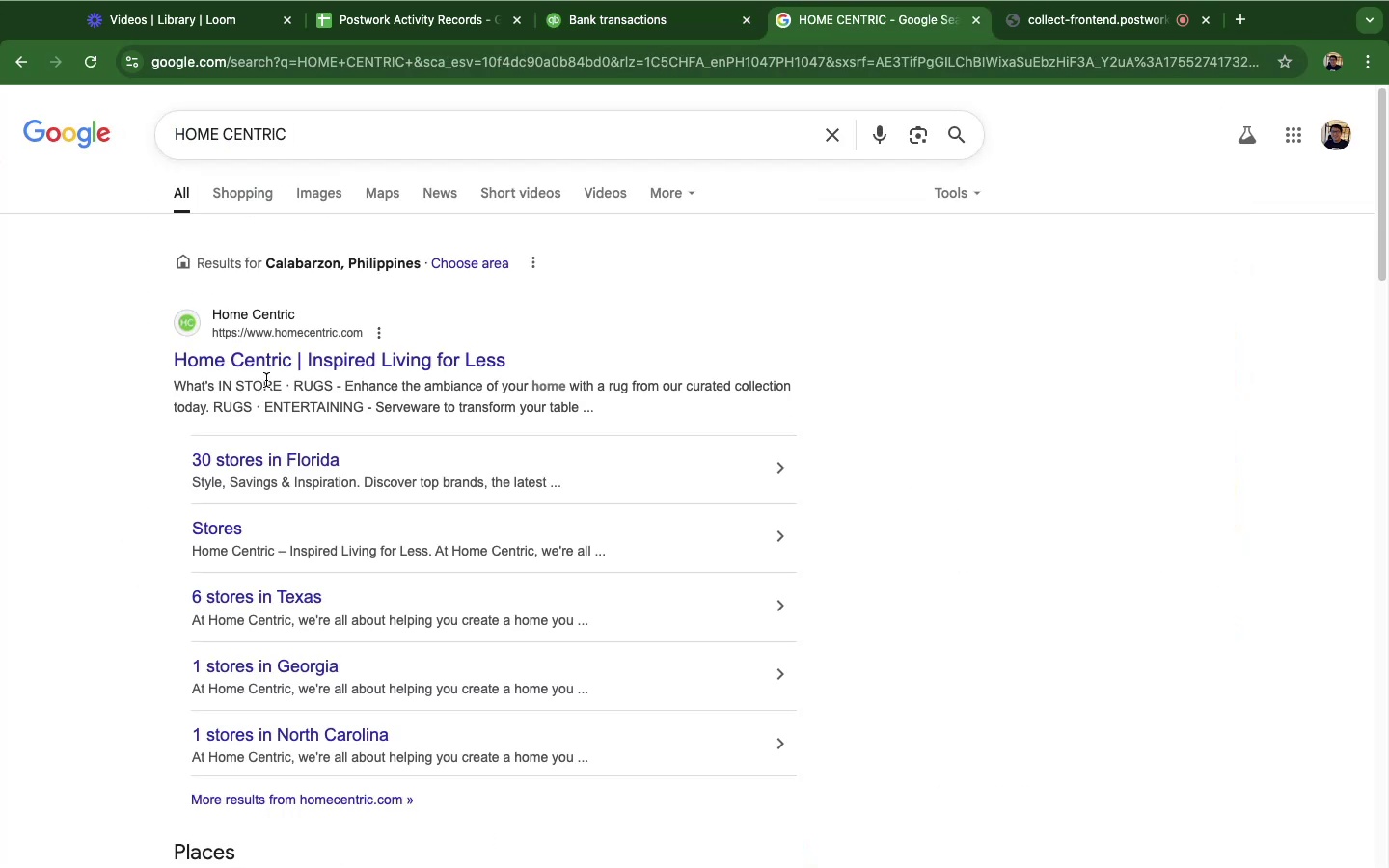 
scroll: coordinate [113, 383], scroll_direction: down, amount: 14.0
 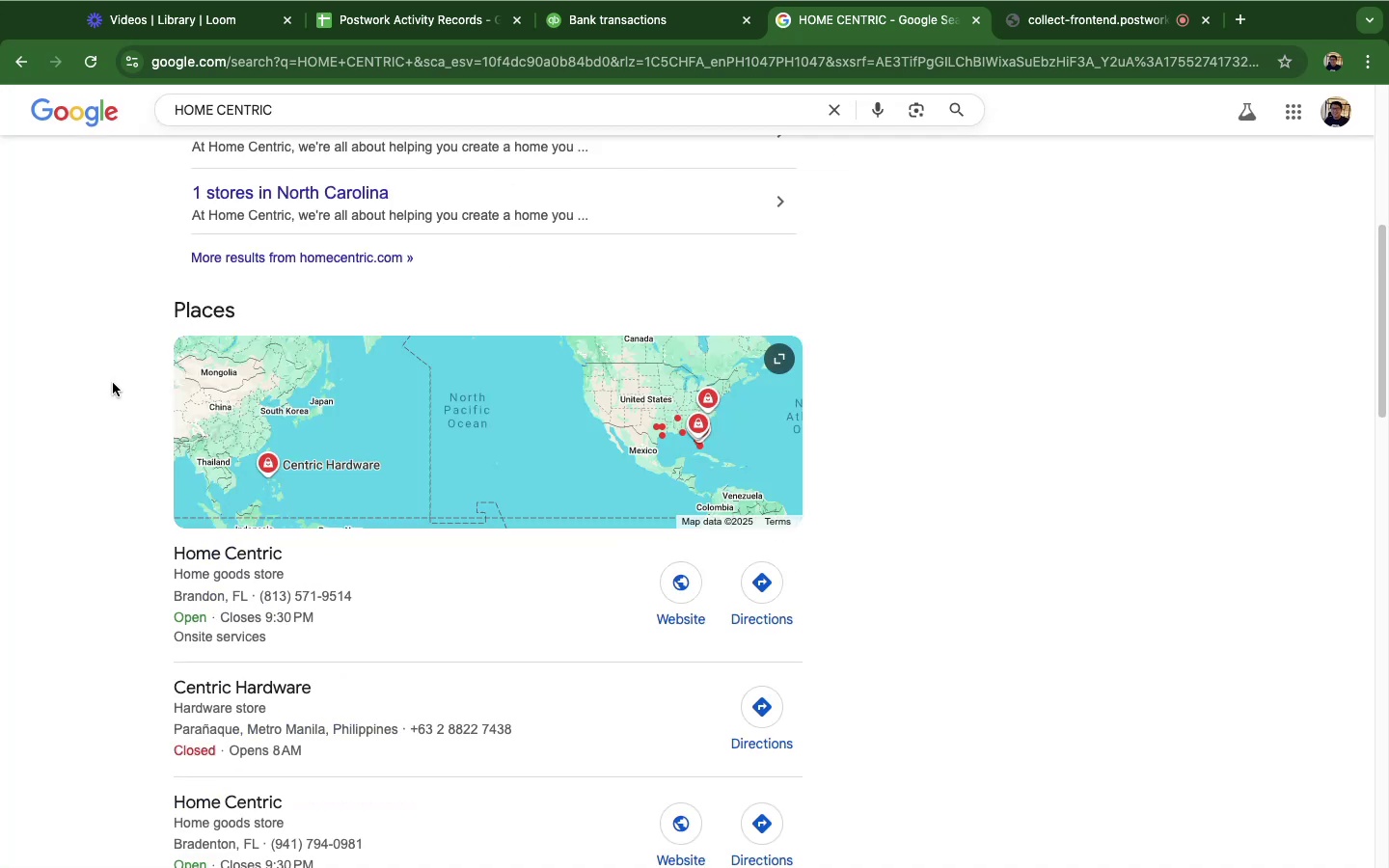 
scroll: coordinate [113, 383], scroll_direction: up, amount: 13.0
 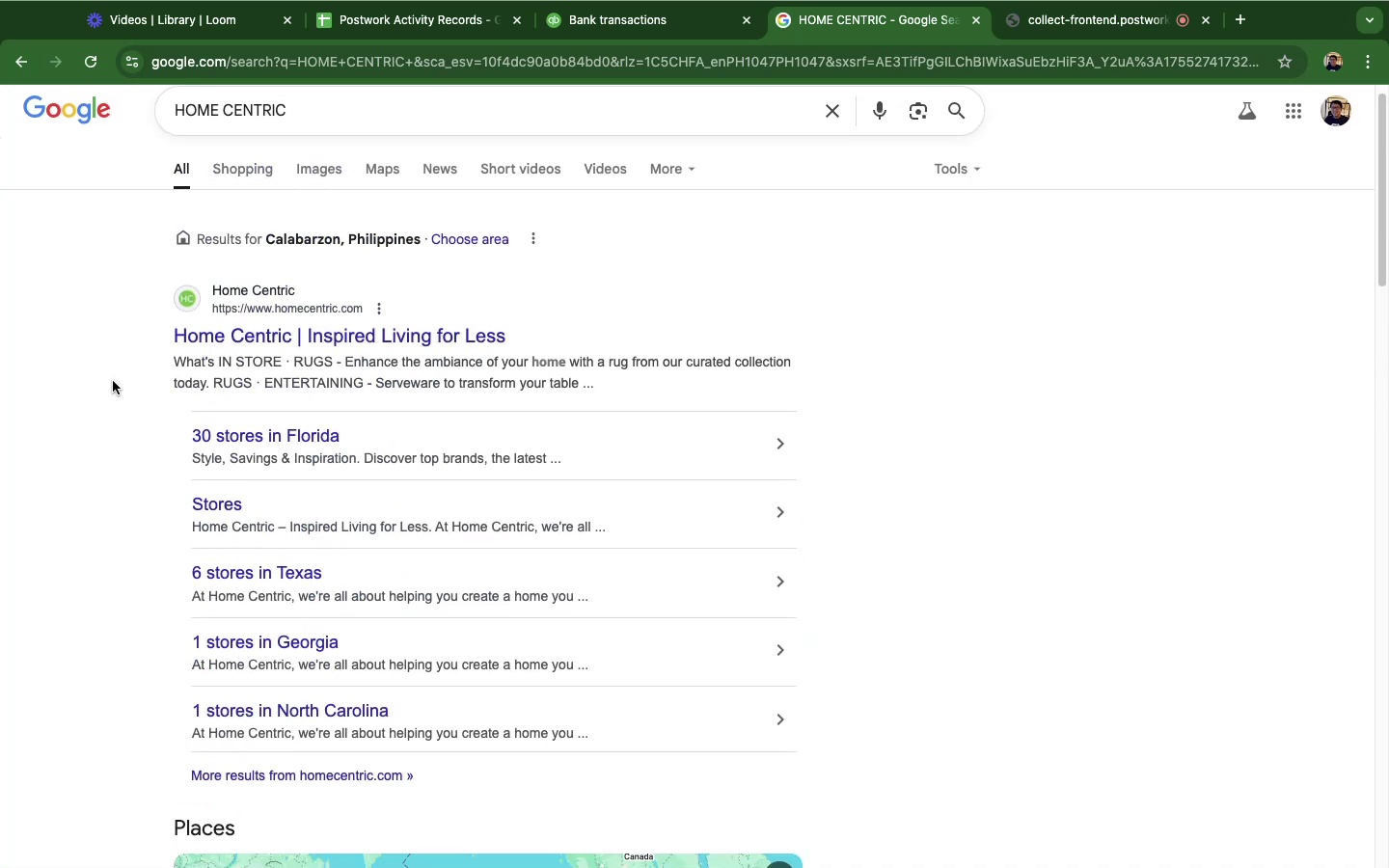 
scroll: coordinate [113, 381], scroll_direction: down, amount: 34.0
 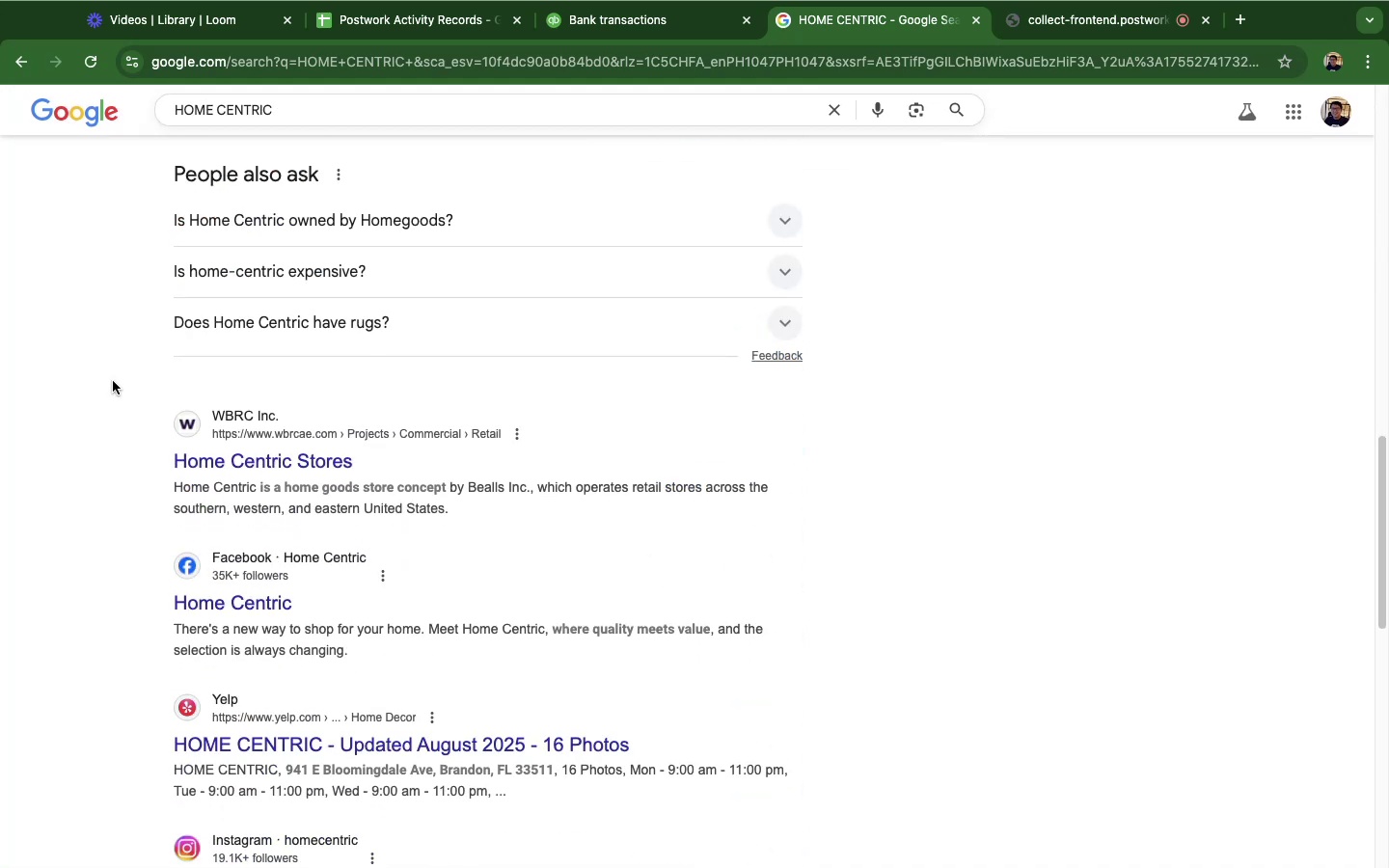 
wait(5.57)
 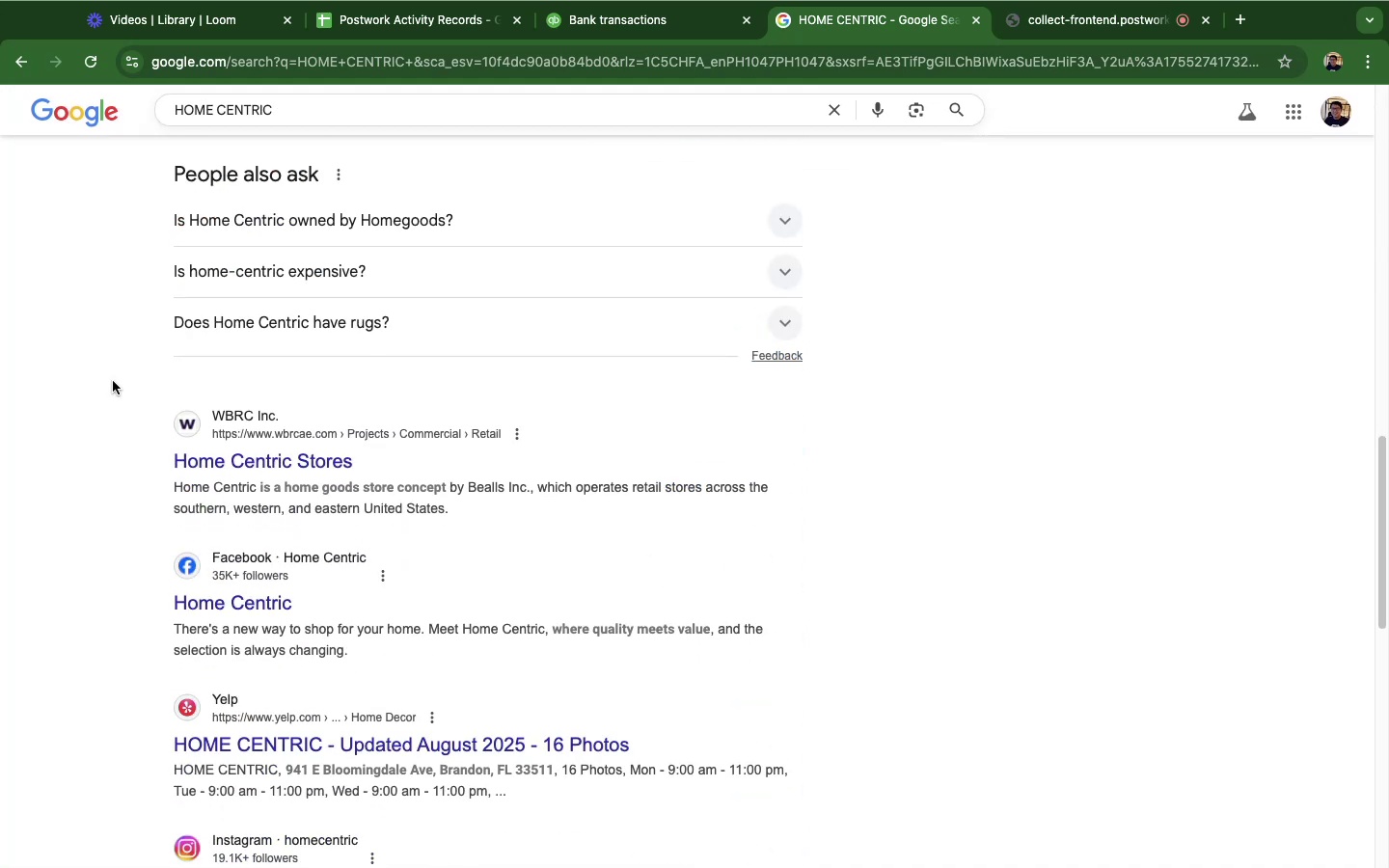 
scroll: coordinate [113, 381], scroll_direction: down, amount: 5.0
 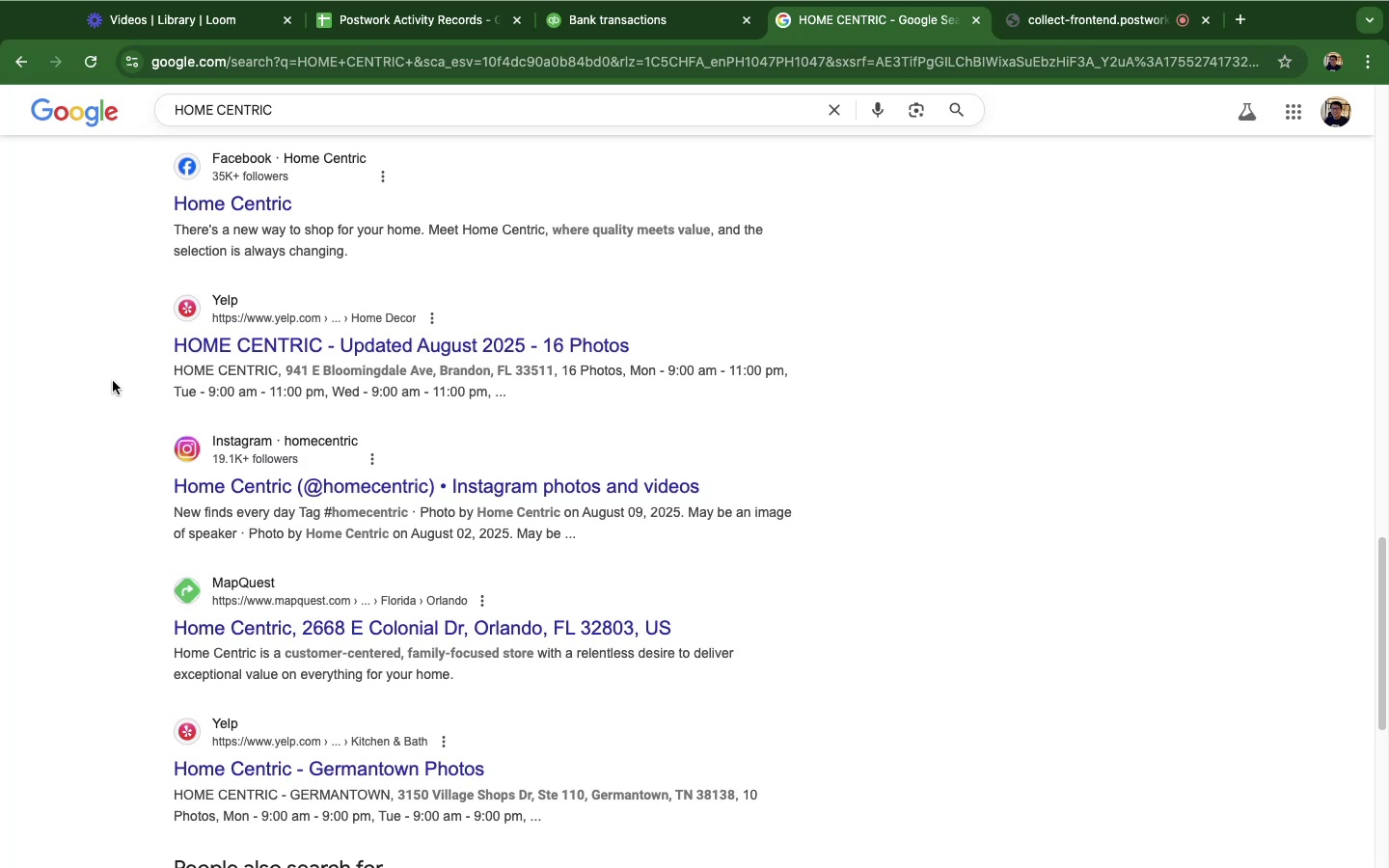 
scroll: coordinate [119, 381], scroll_direction: up, amount: 34.0
 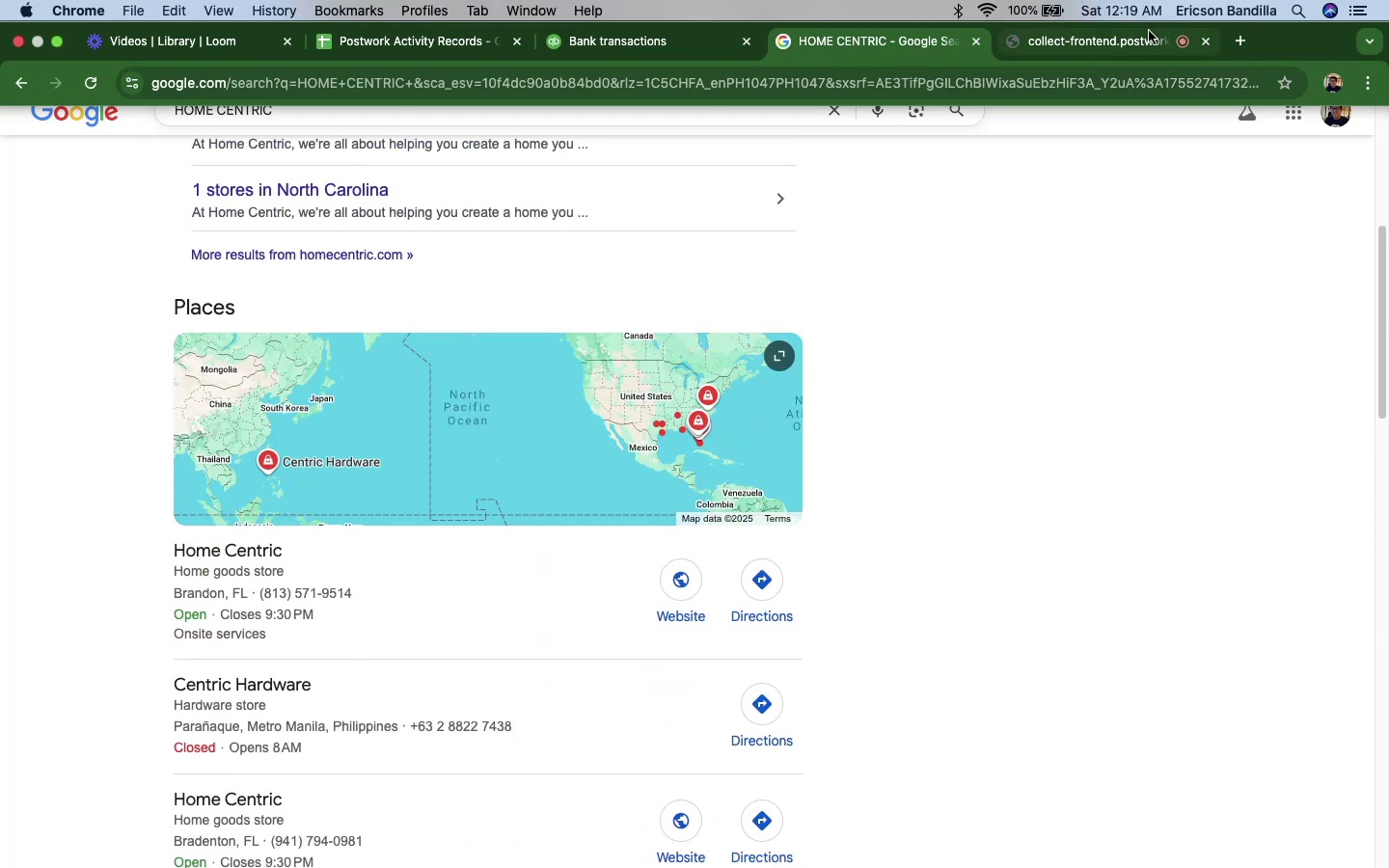 
left_click([1118, 55])
 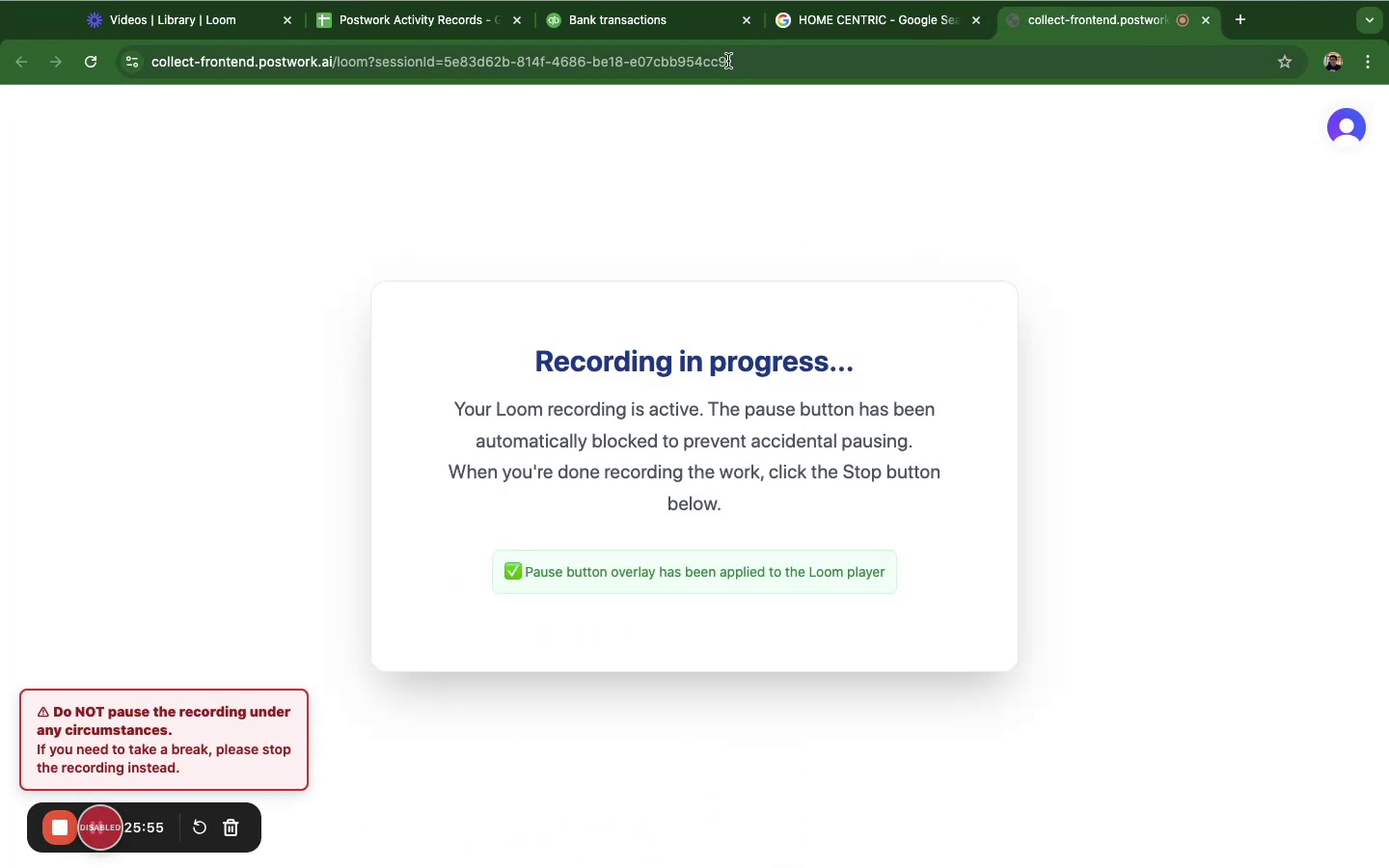 
left_click([640, 30])
 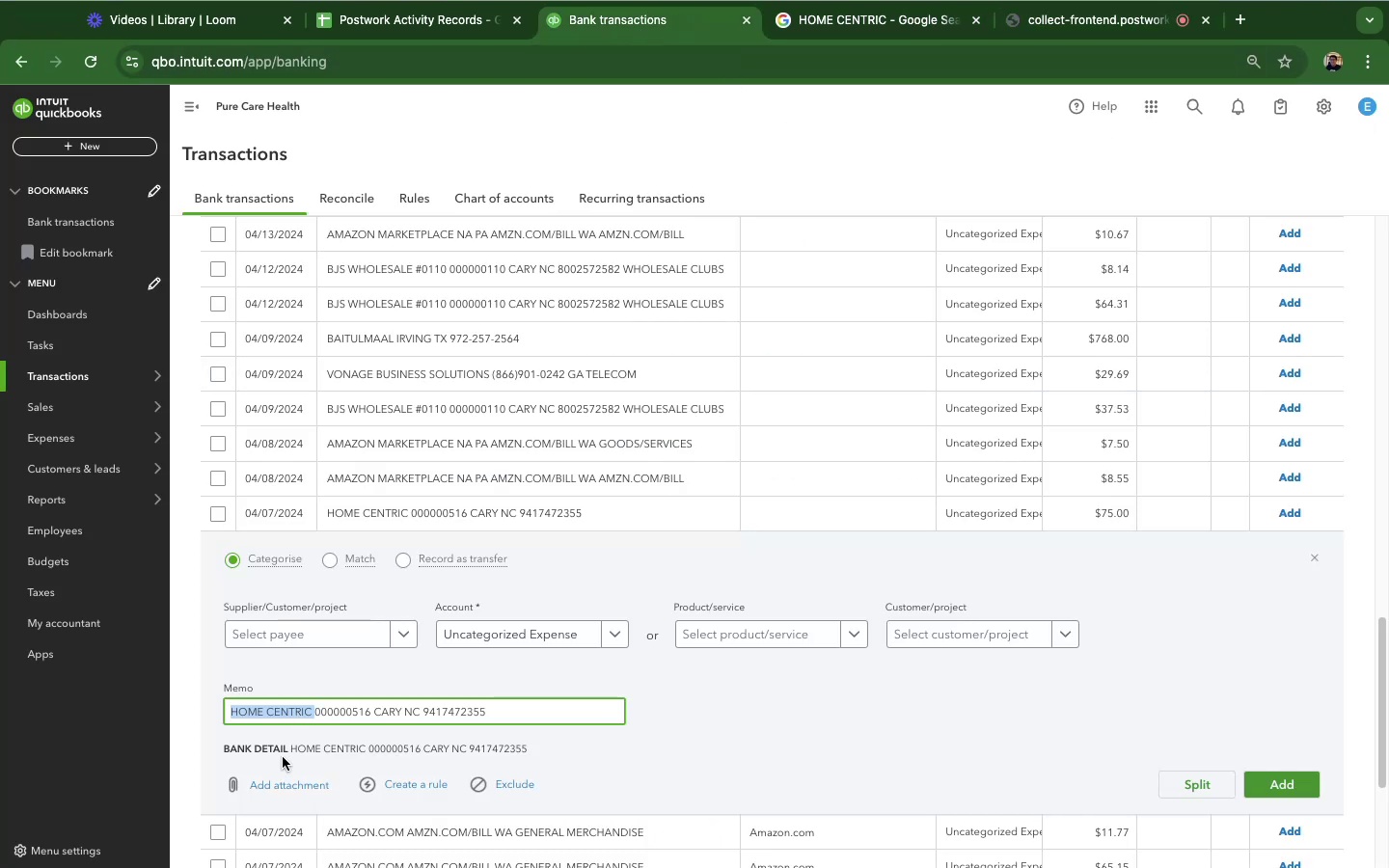 
scroll: coordinate [286, 749], scroll_direction: down, amount: 8.0
 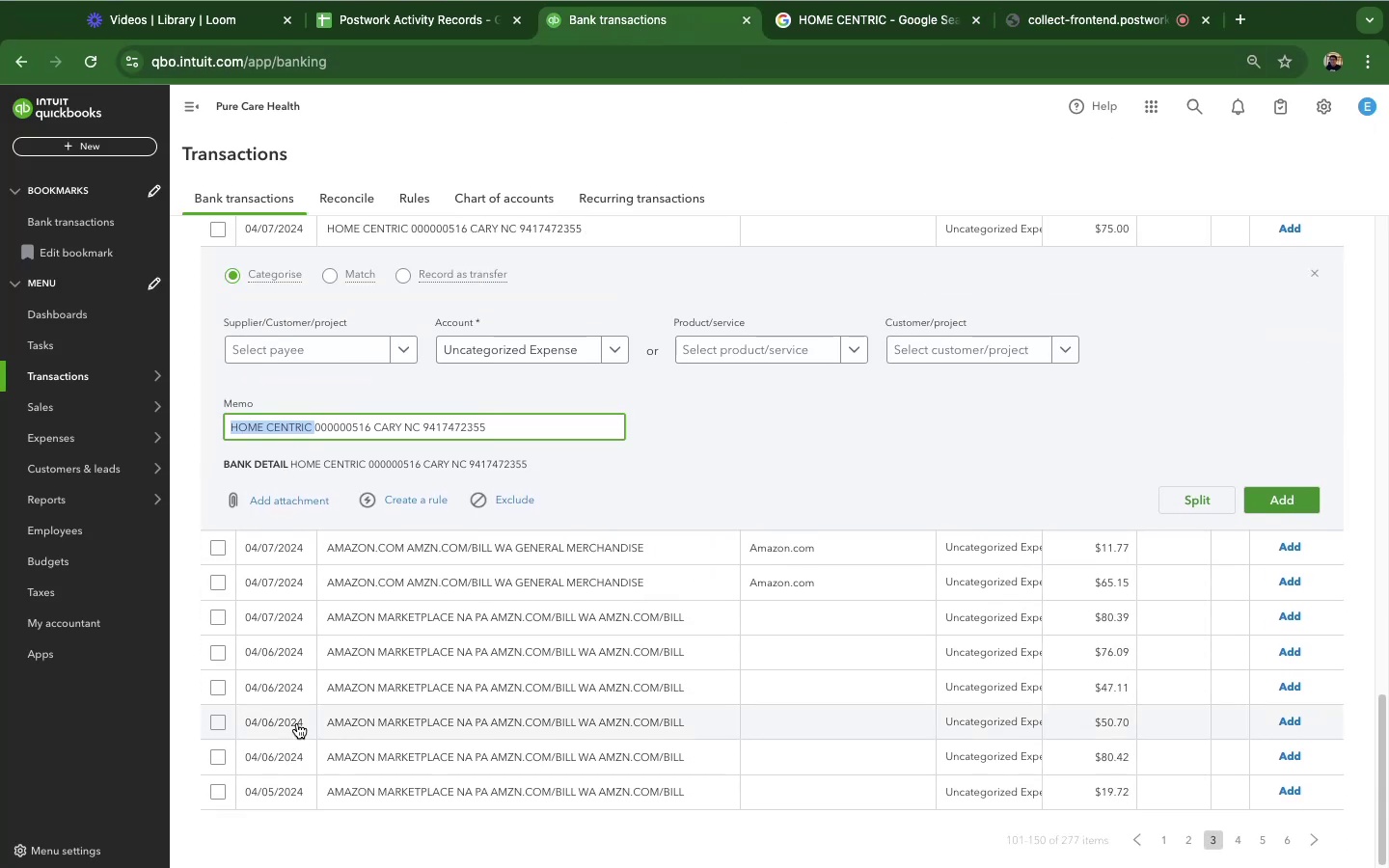 
scroll: coordinate [298, 719], scroll_direction: up, amount: 22.0
 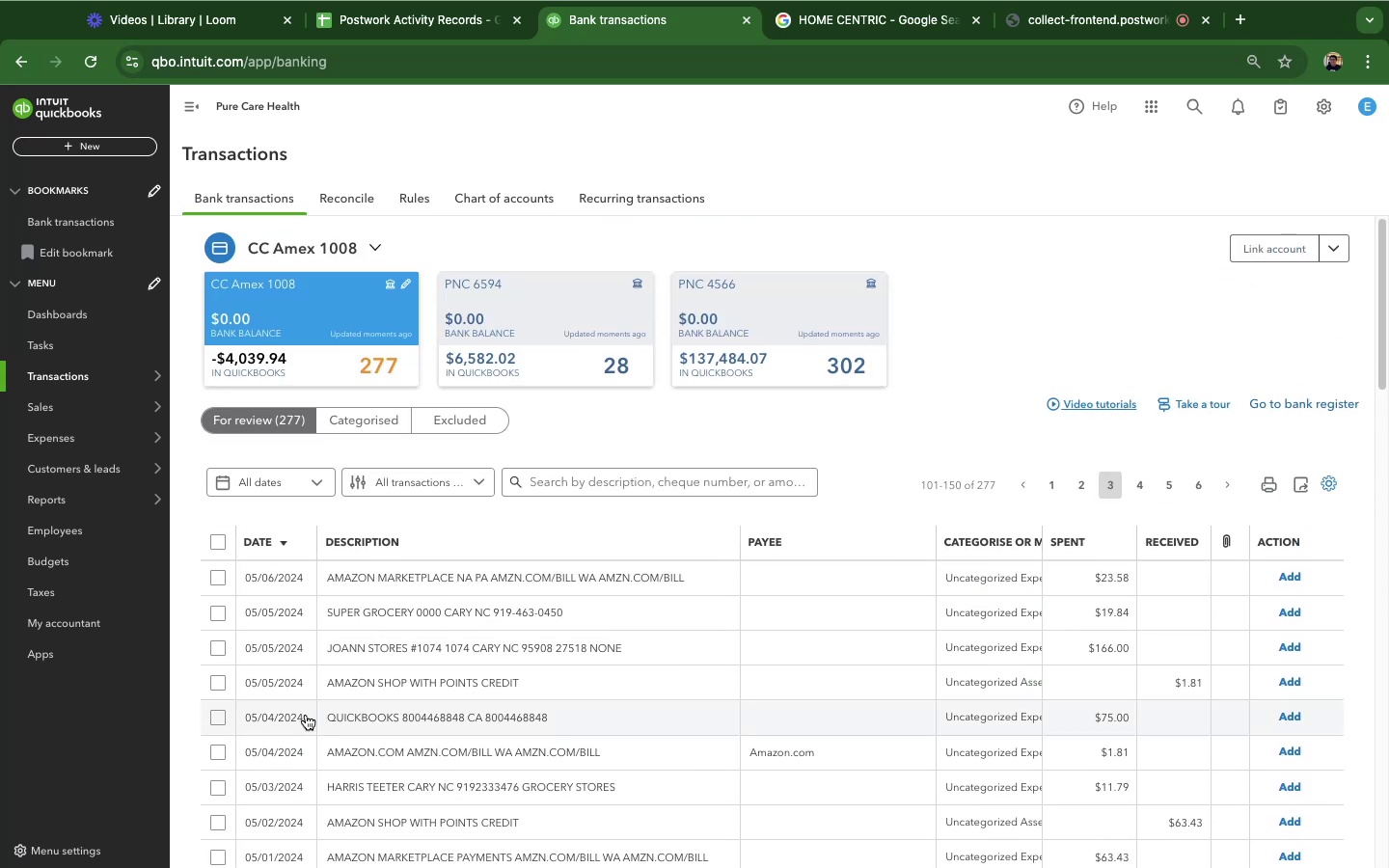 
scroll: coordinate [307, 713], scroll_direction: down, amount: 14.0
 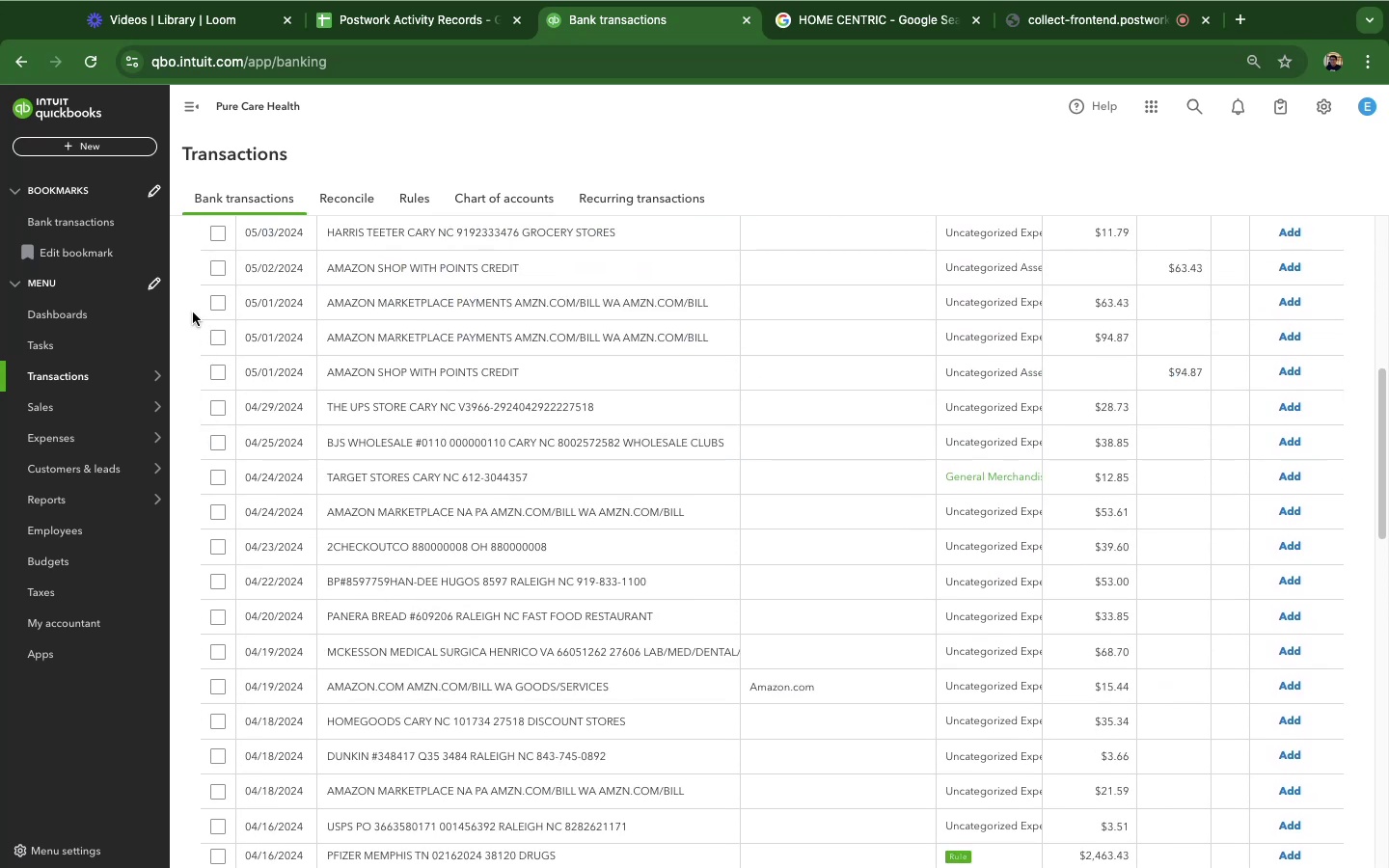 
scroll: coordinate [334, 618], scroll_direction: up, amount: 7.0
 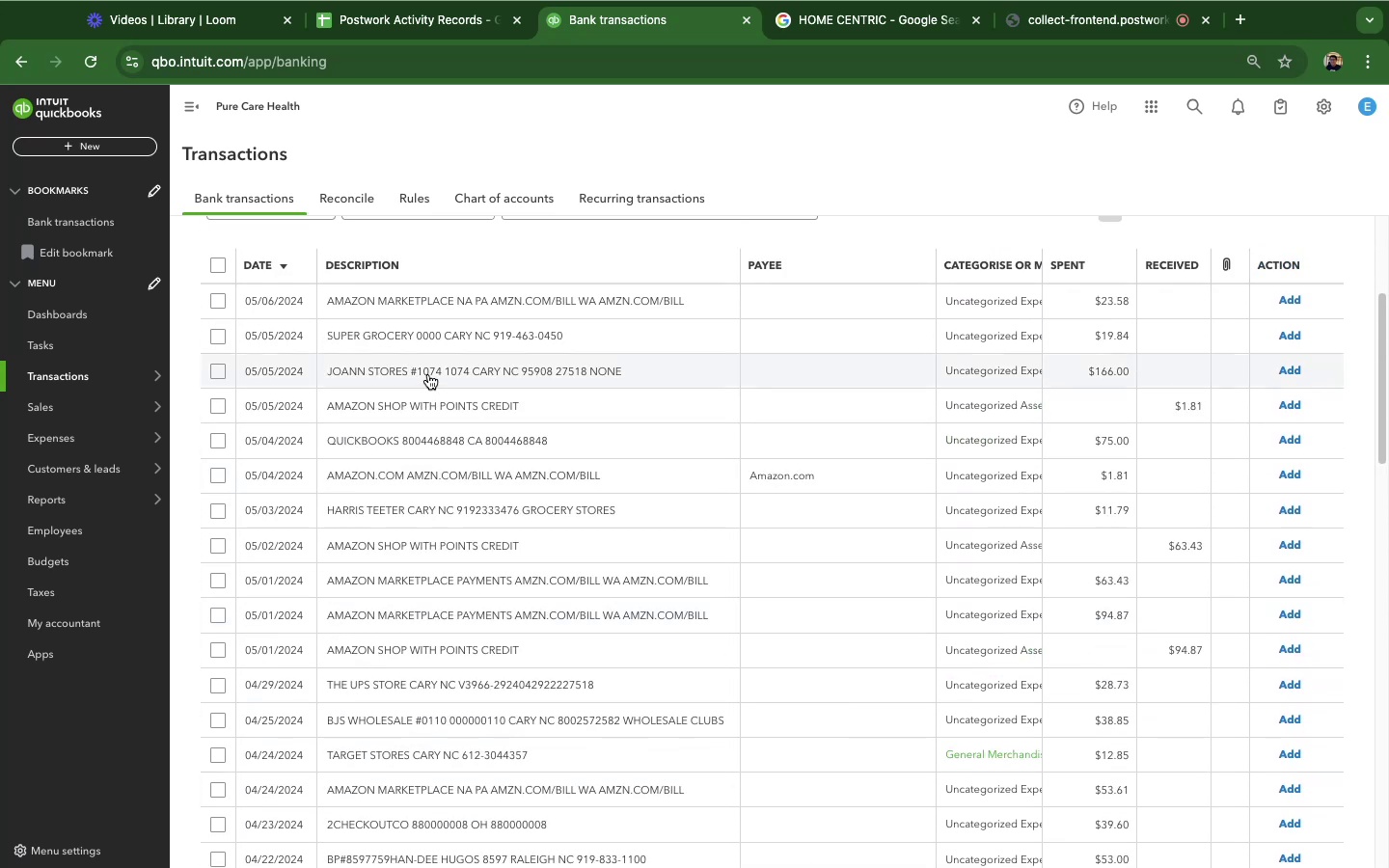 
left_click([438, 339])
 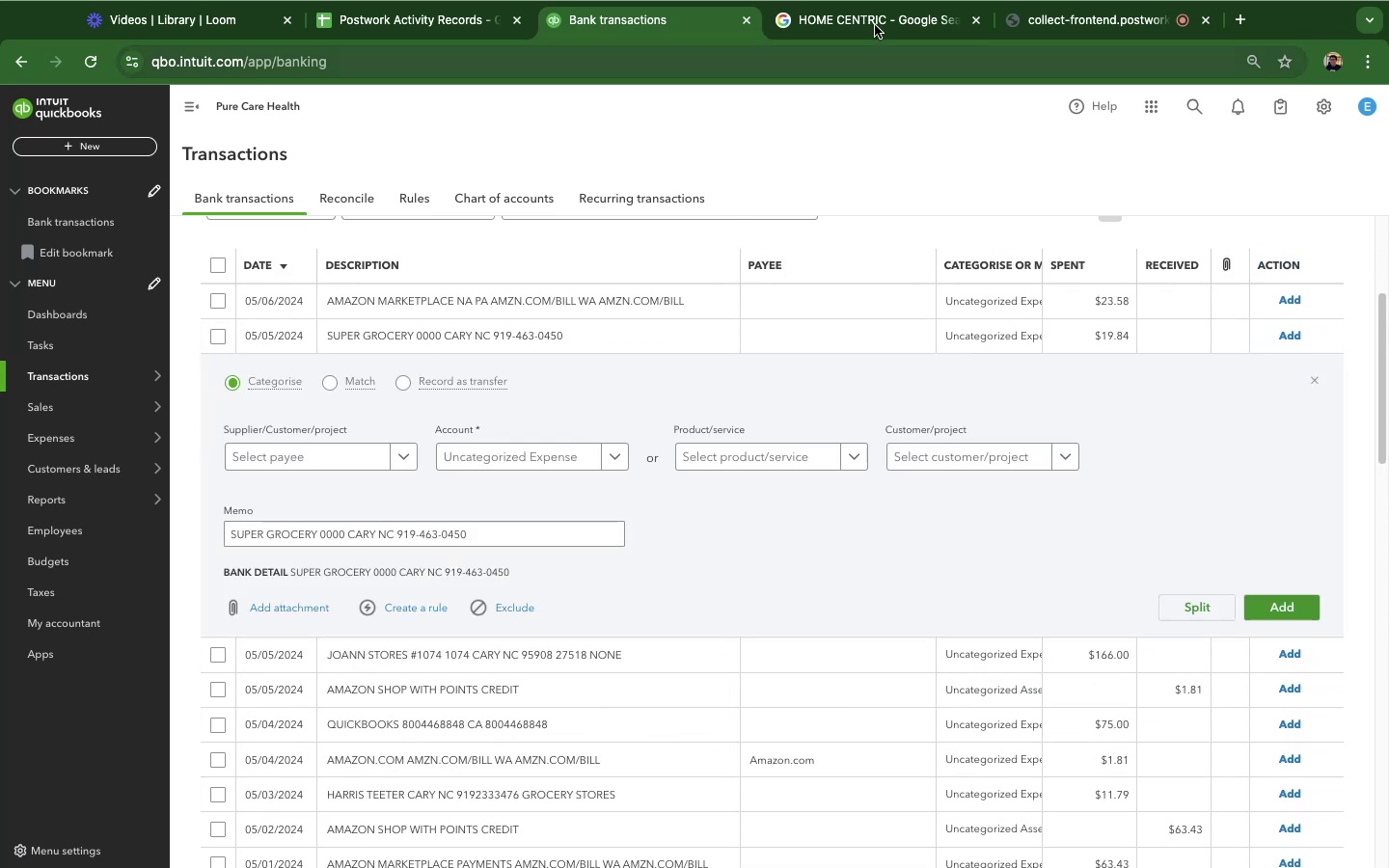 
left_click([849, 18])
 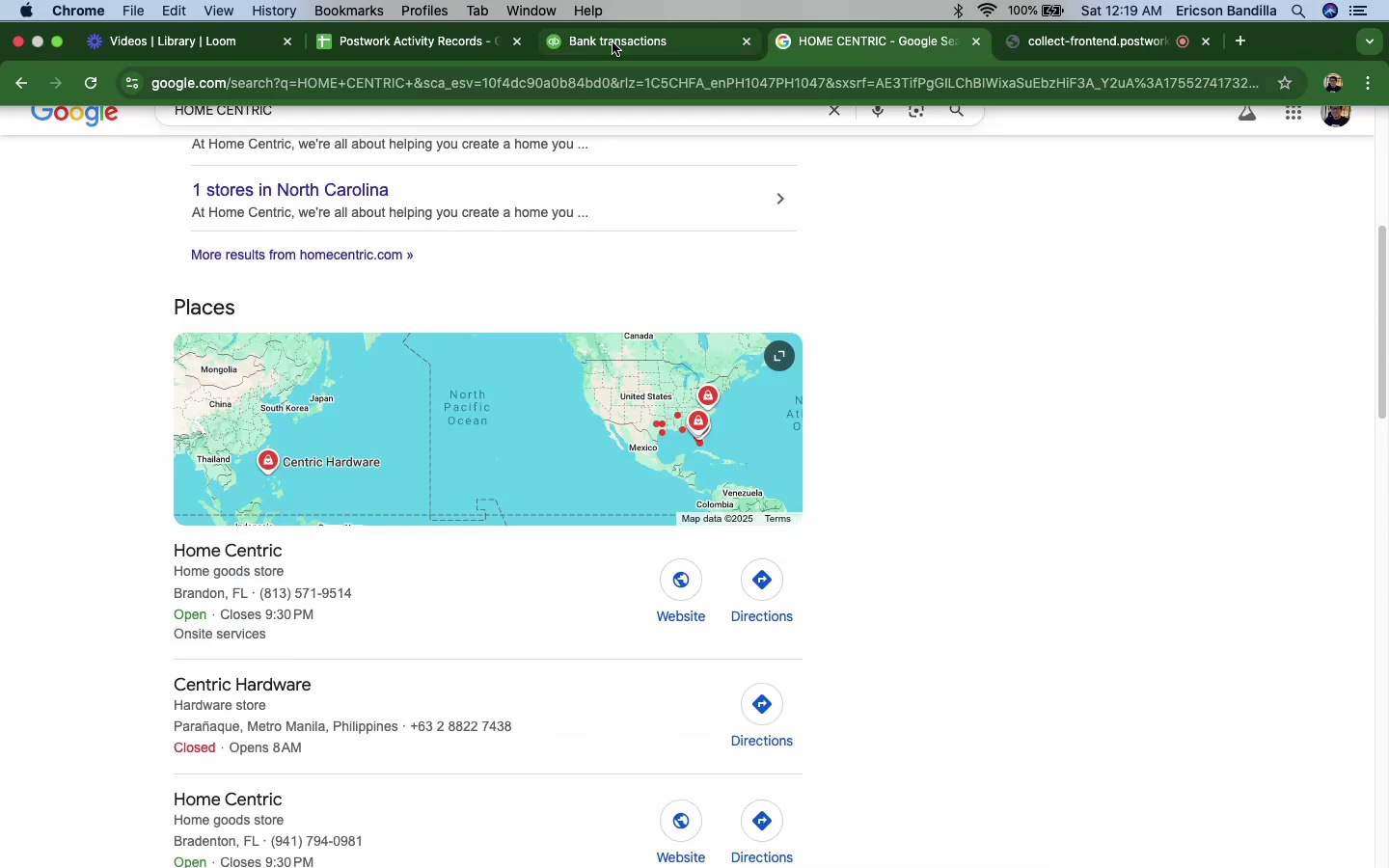 
left_click([611, 47])
 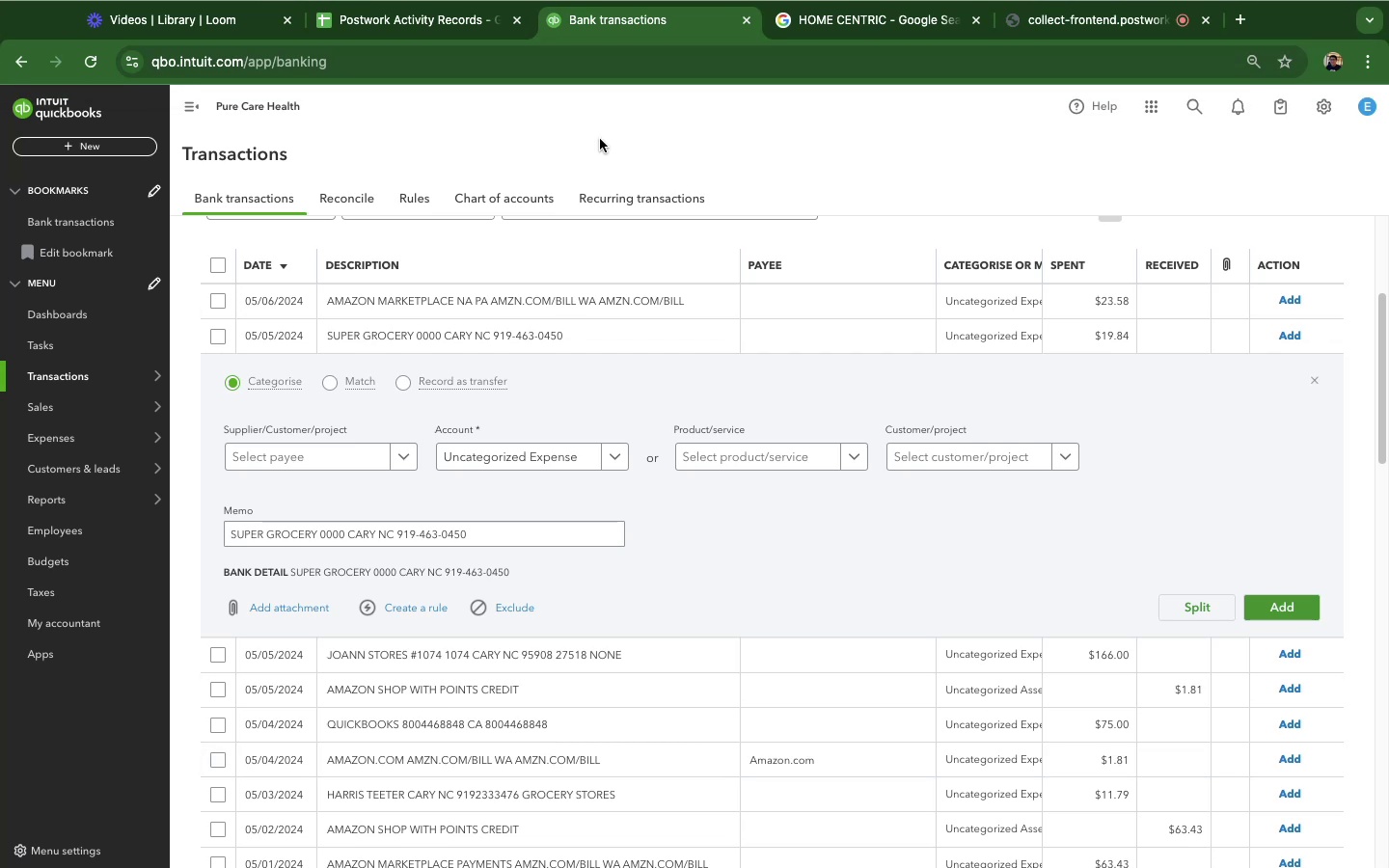 
double_click([579, 116])
 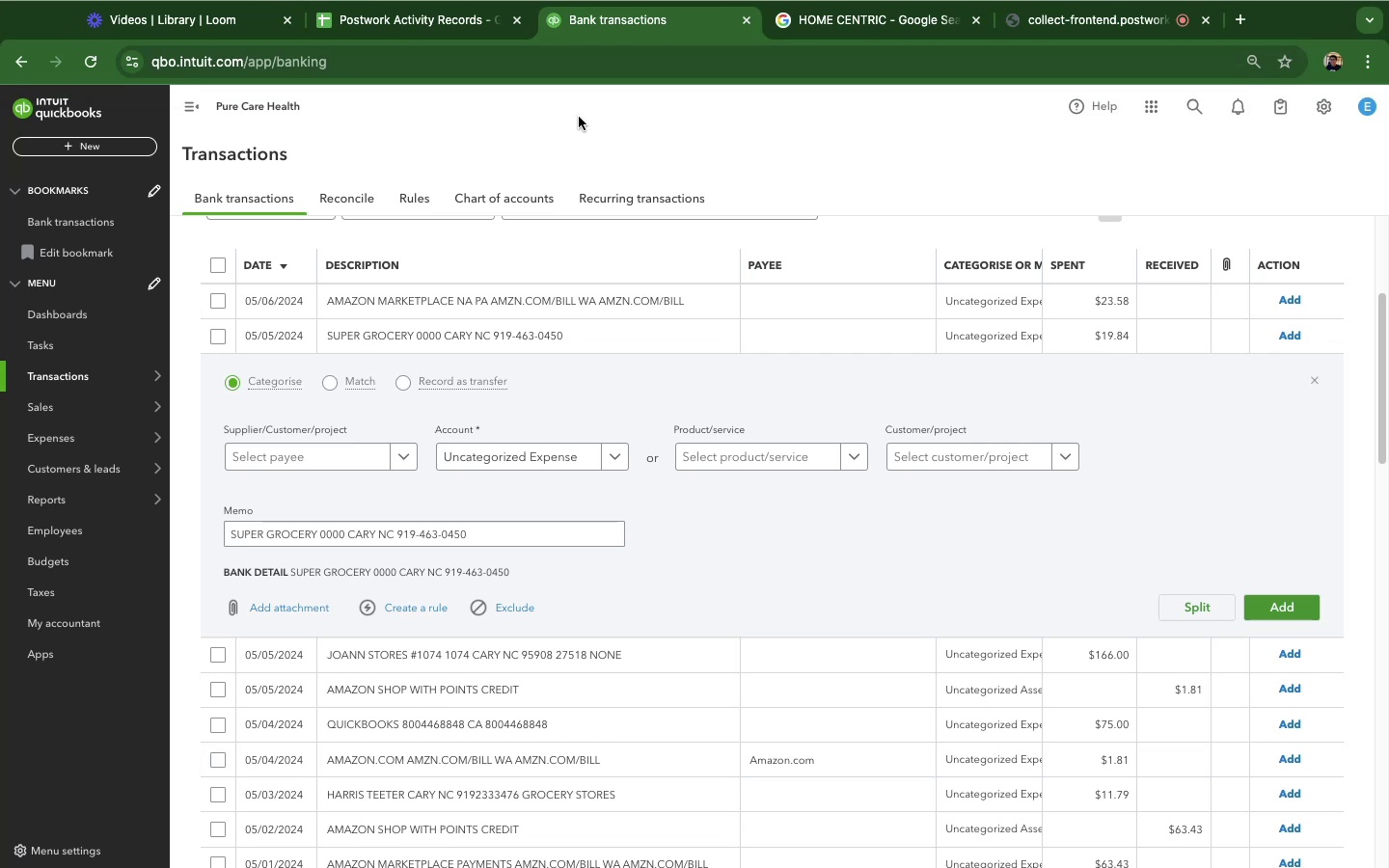 
key(Meta+F)
 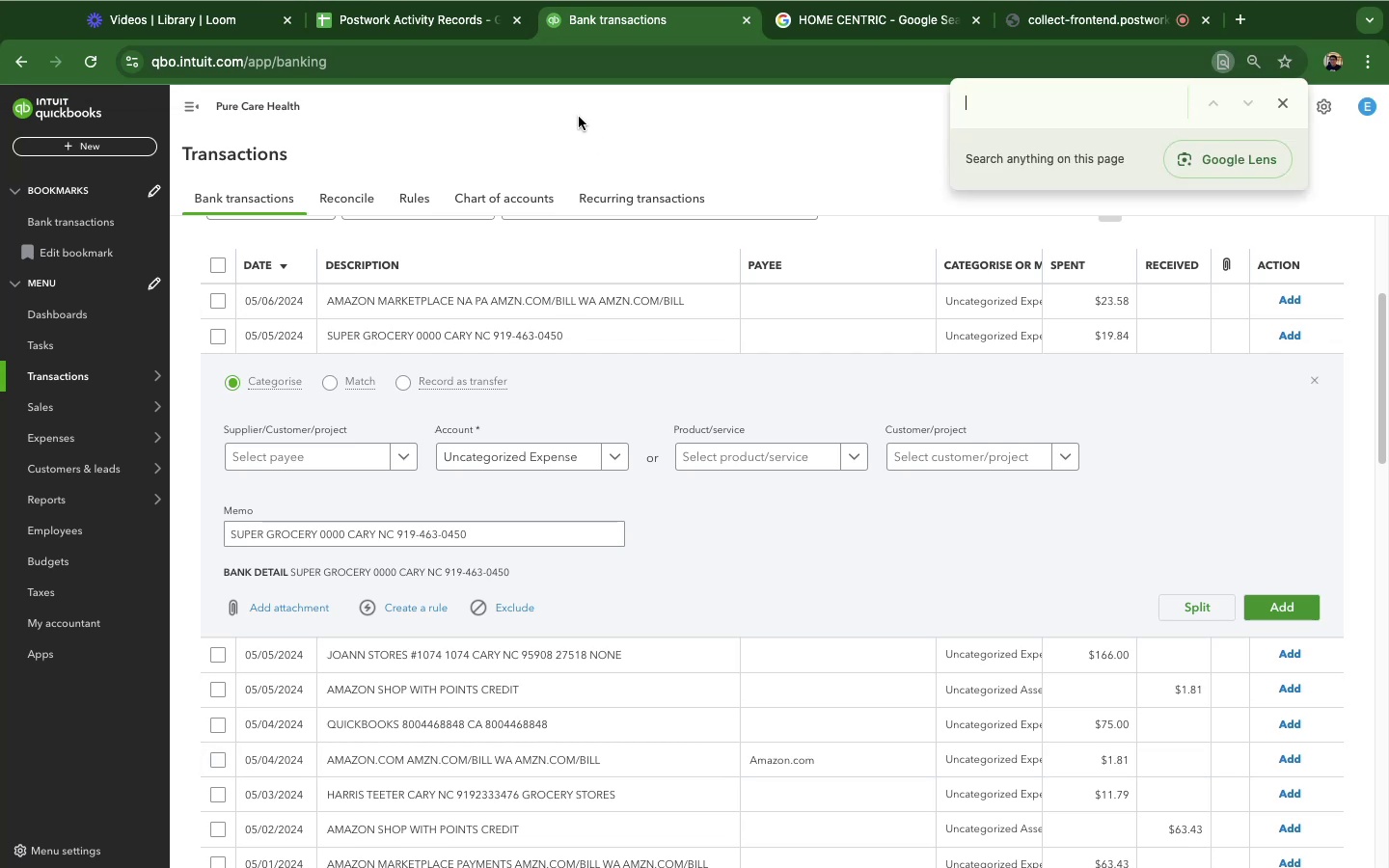 
type(home)
 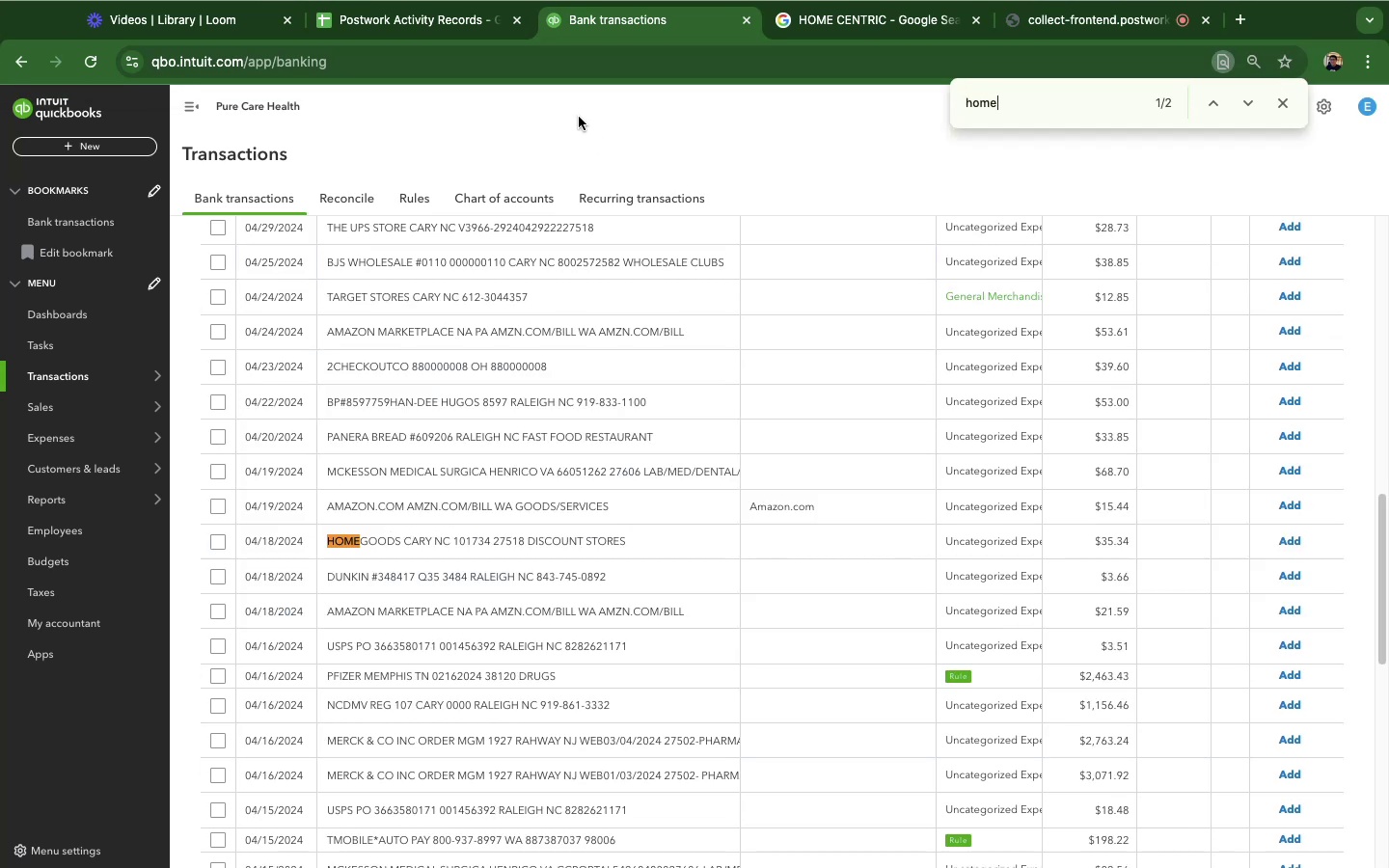 
key(Enter)
 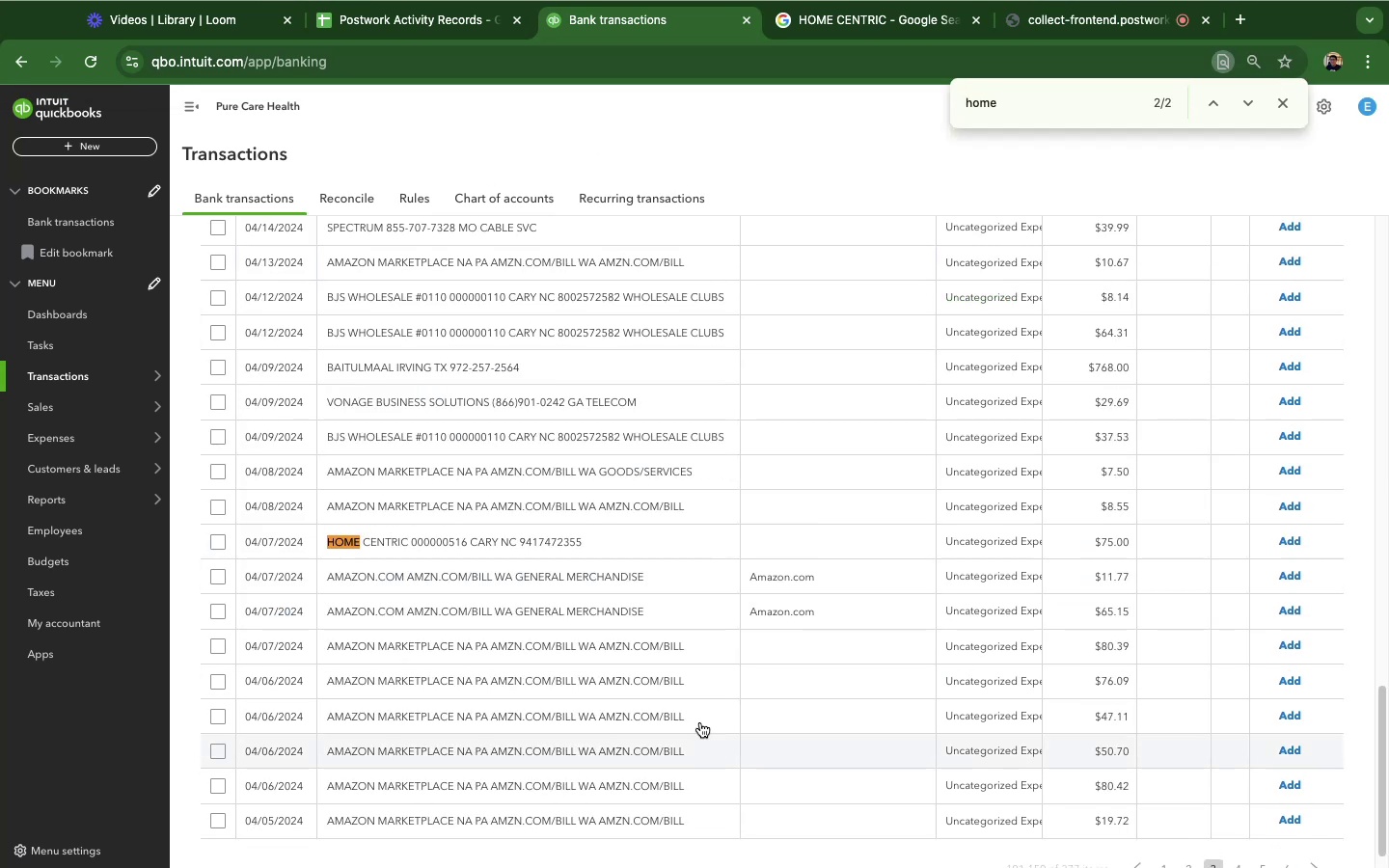 
left_click([723, 543])
 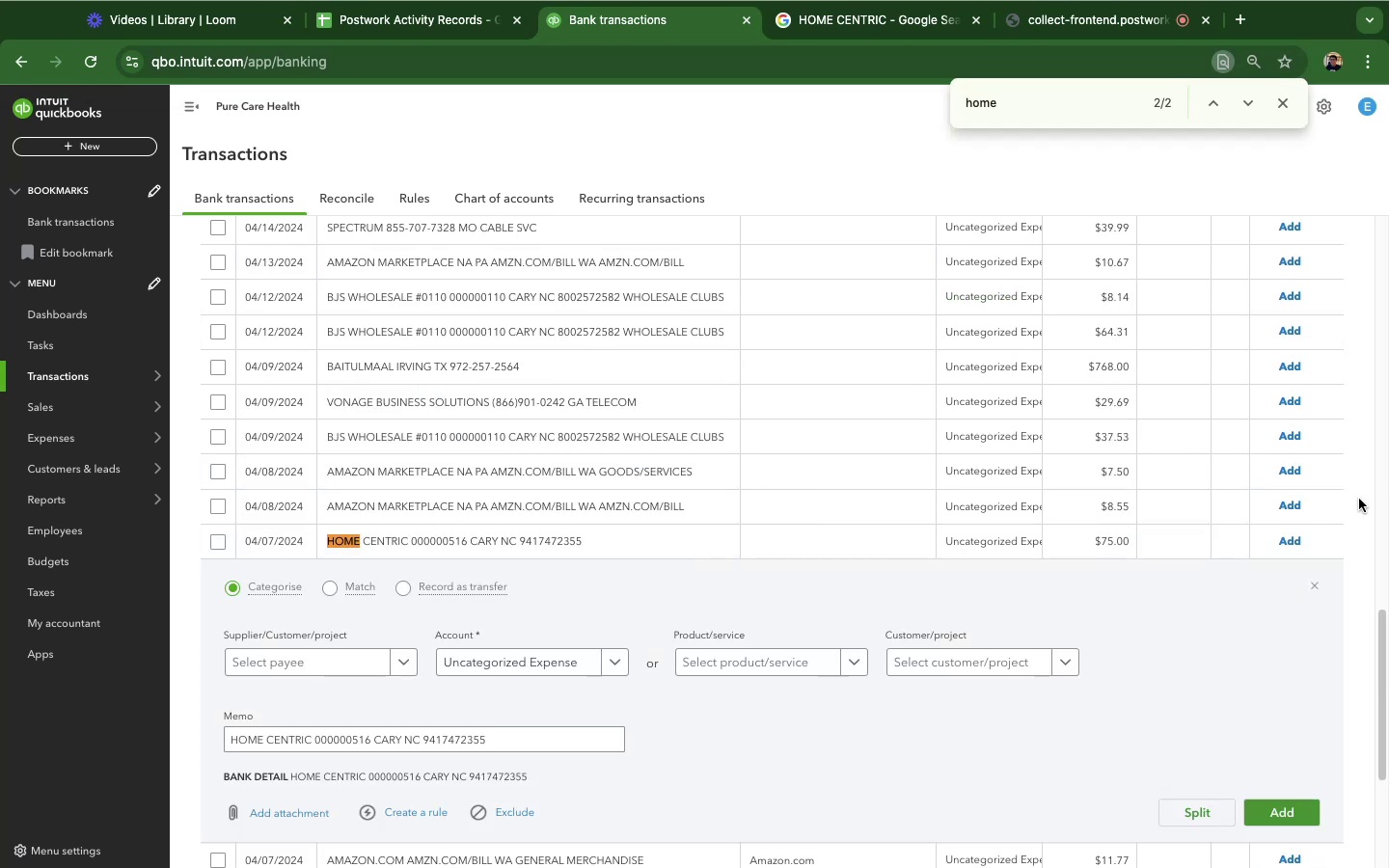 
scroll: coordinate [669, 608], scroll_direction: down, amount: 10.0
 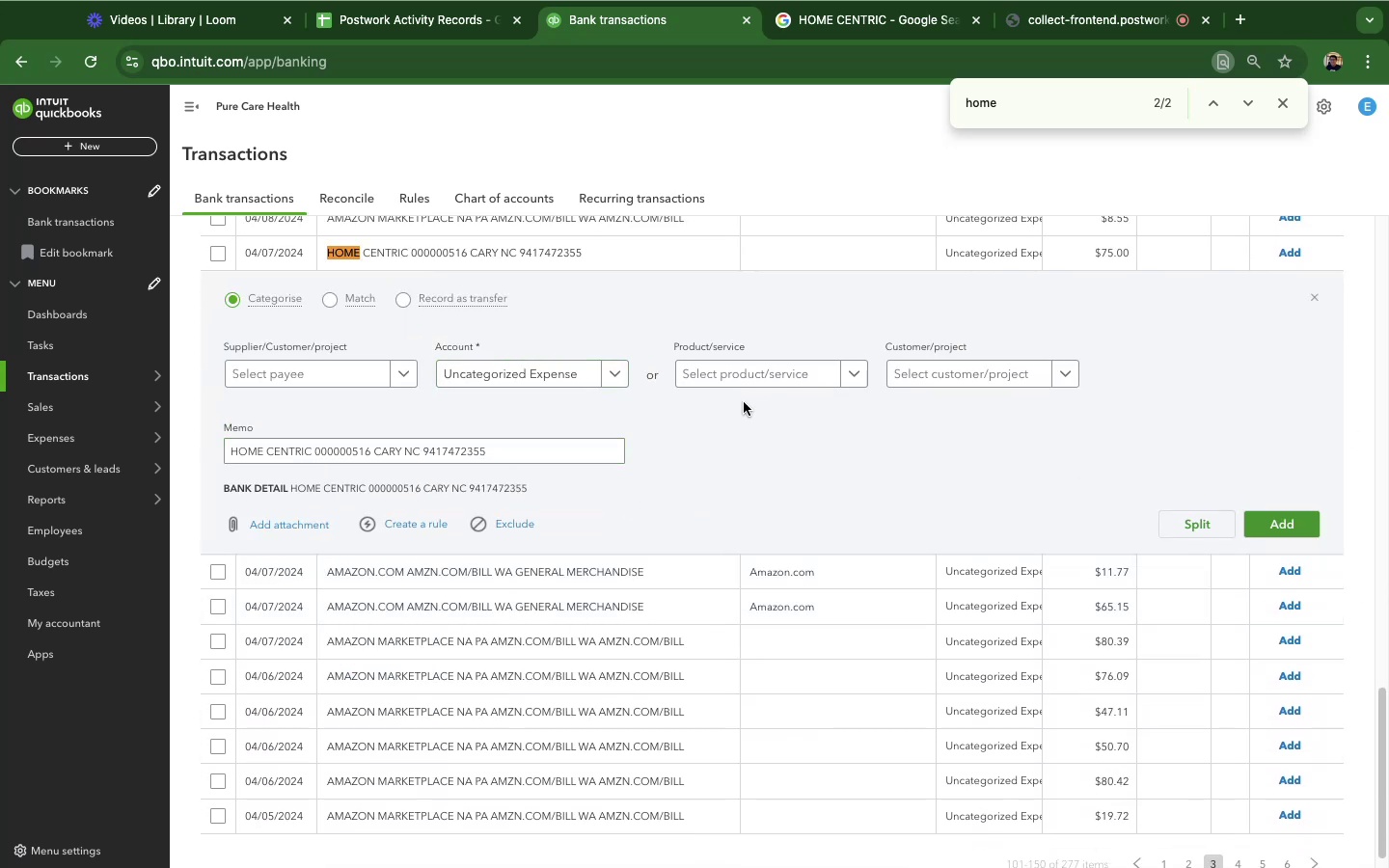 
left_click([573, 377])
 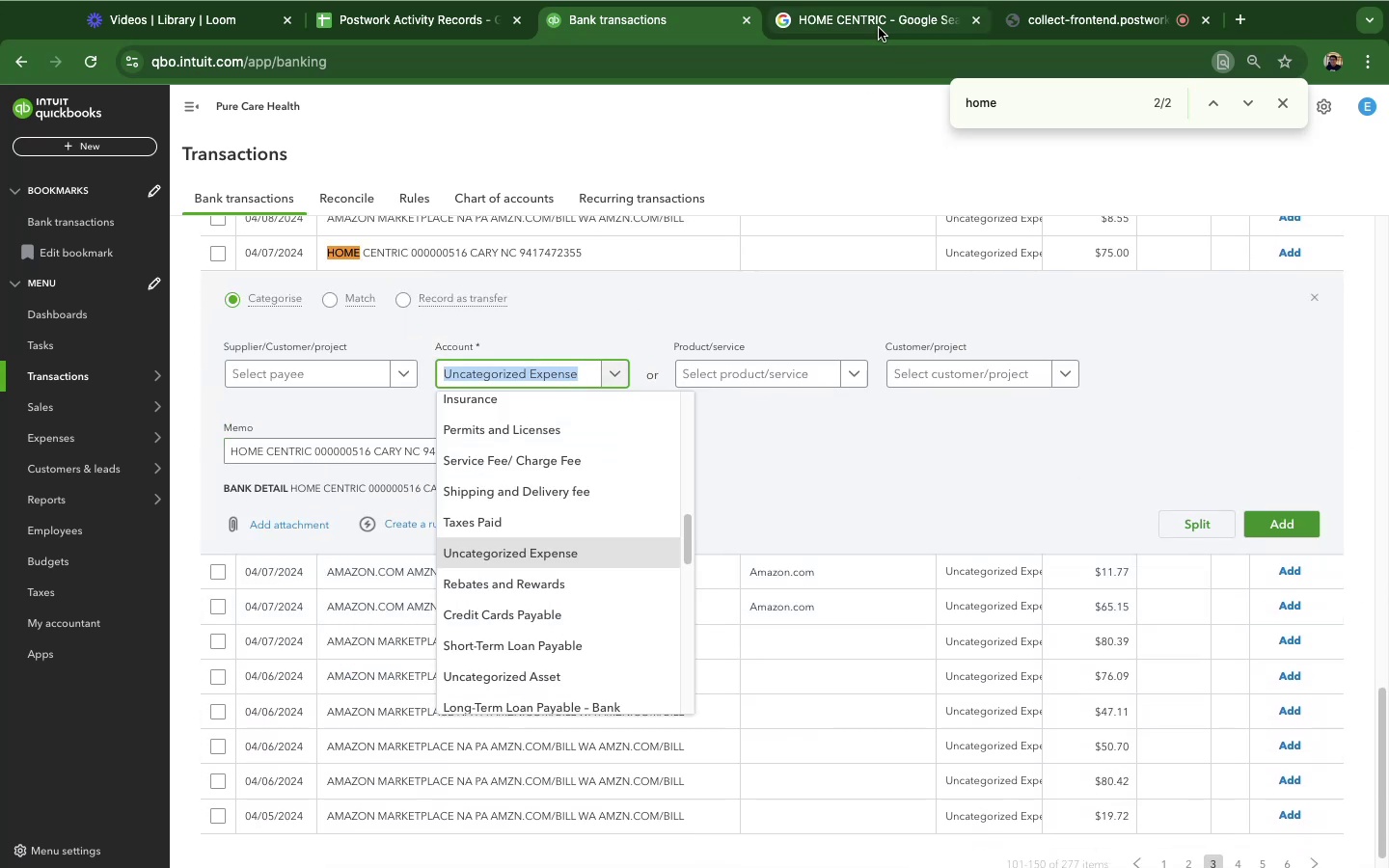 
left_click([879, 28])
 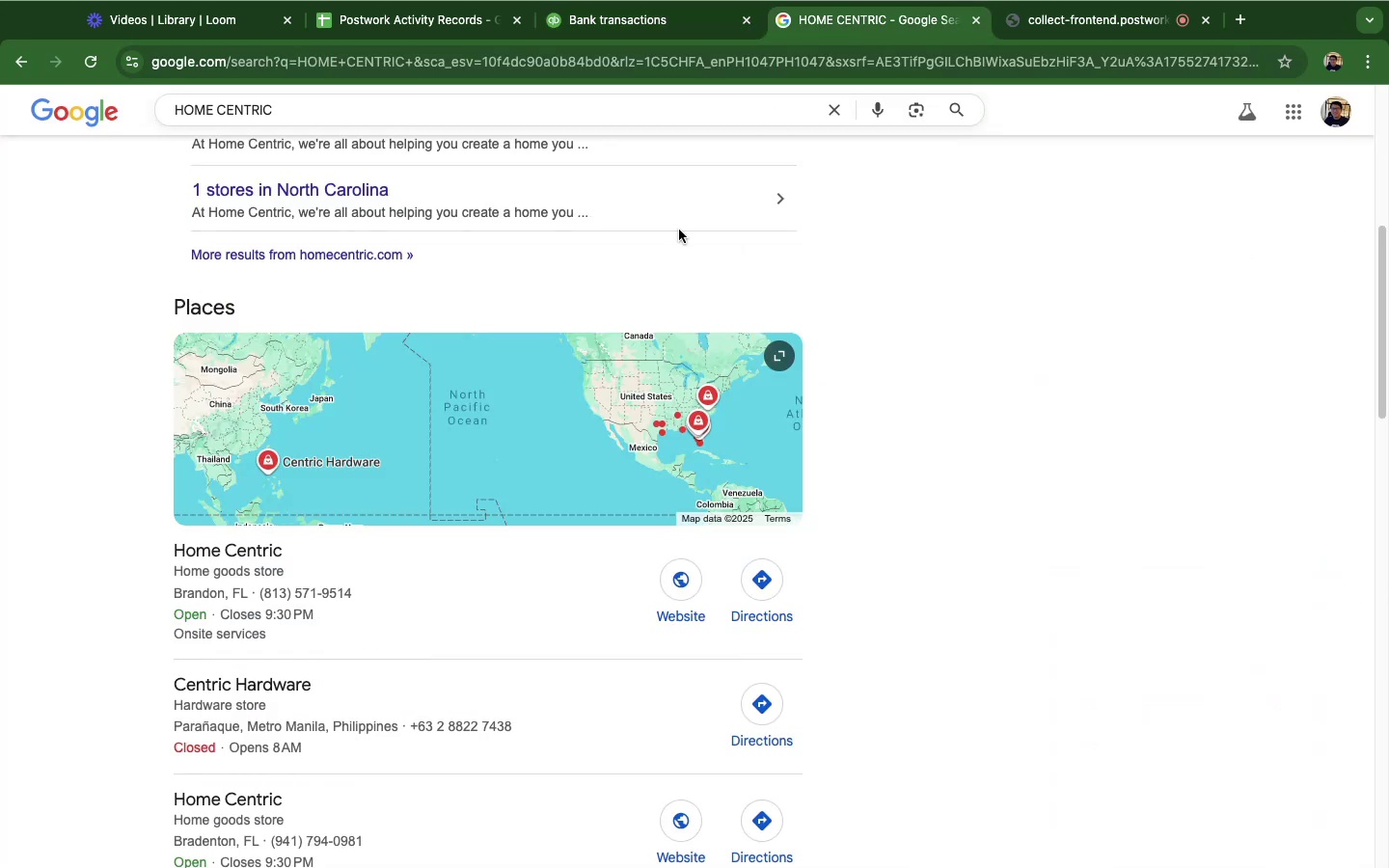 
scroll: coordinate [1256, 403], scroll_direction: up, amount: 64.0
 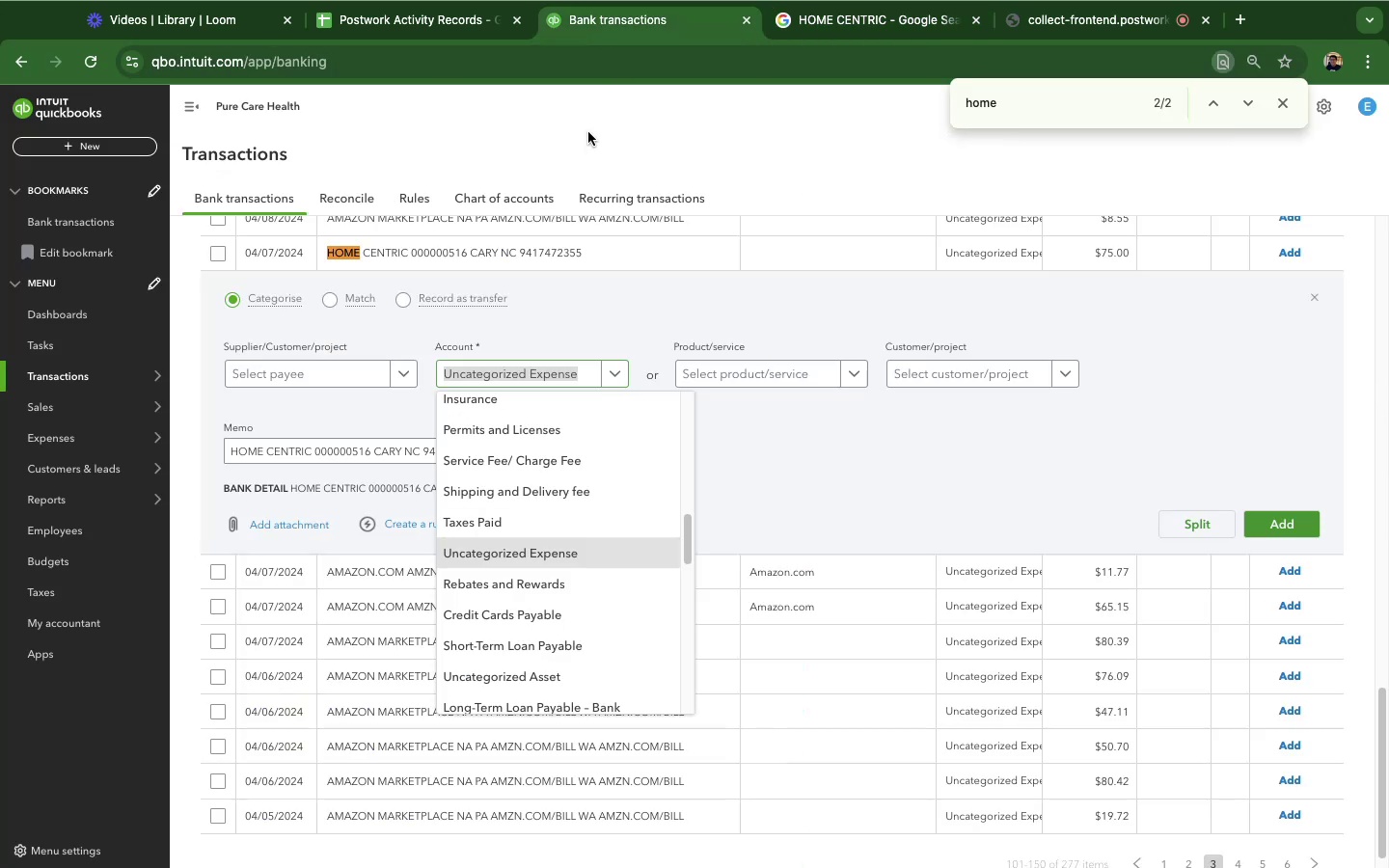 
scroll: coordinate [578, 649], scroll_direction: down, amount: 10.0
 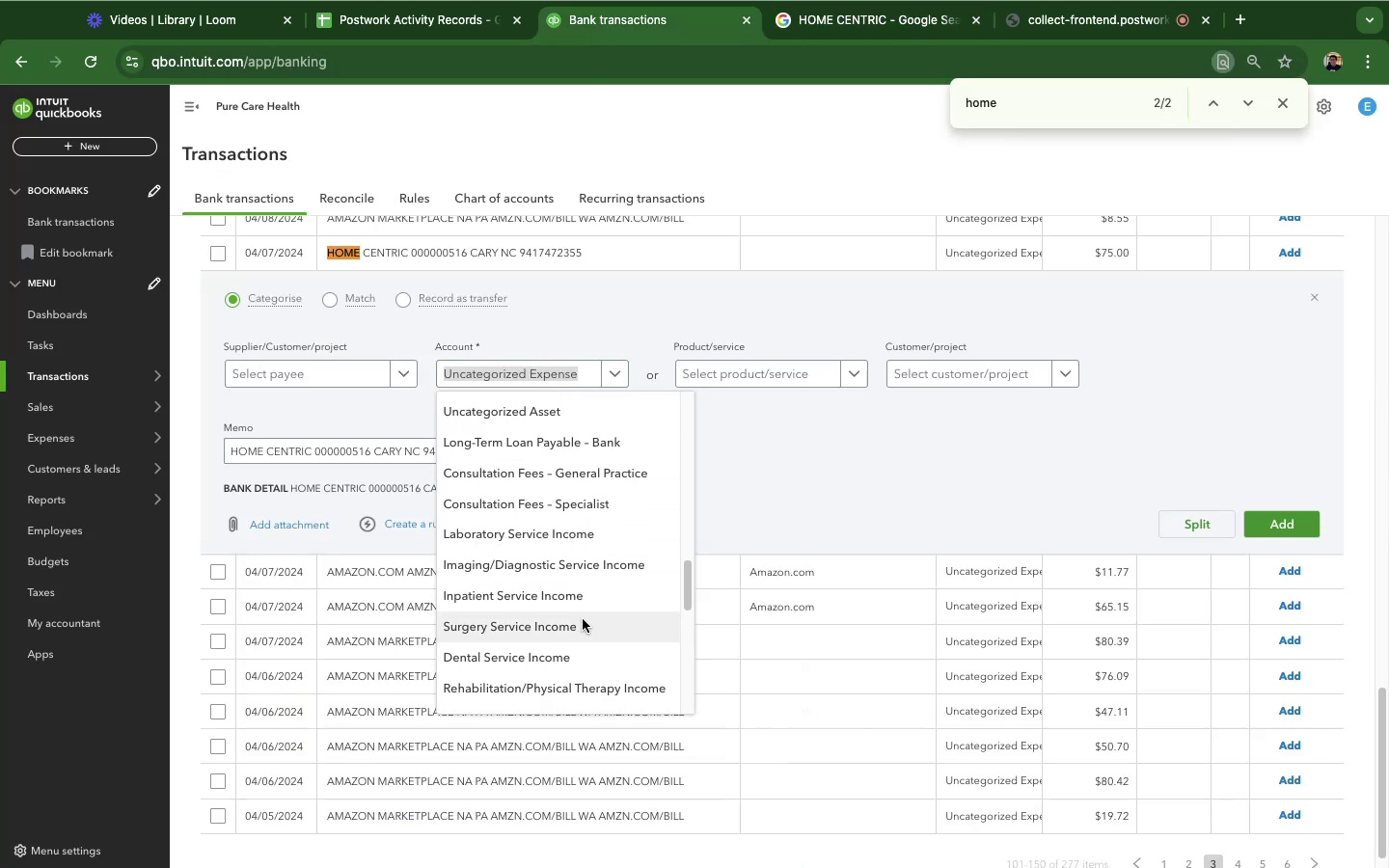 
key(G)
 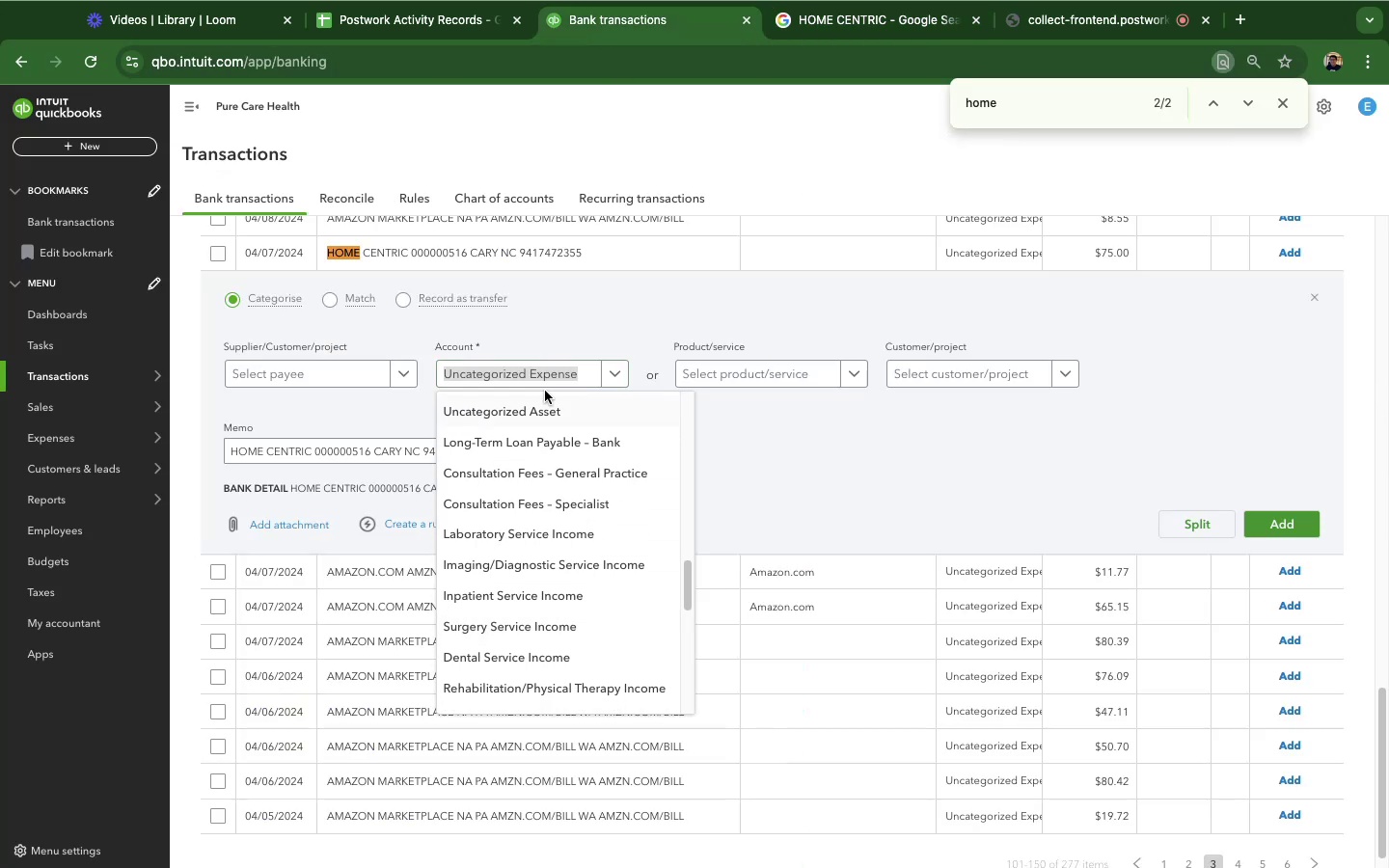 
left_click([535, 375])
 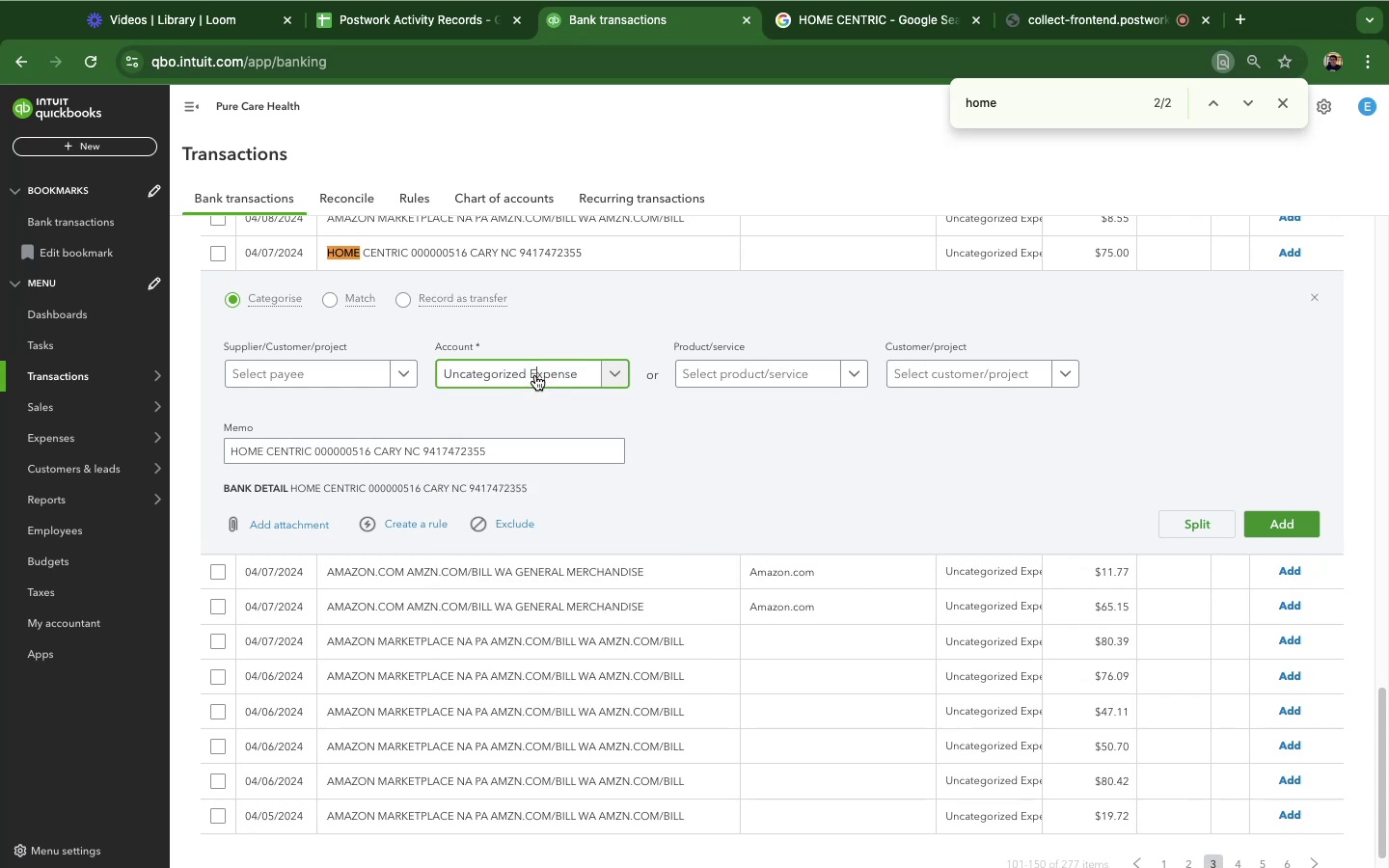 
double_click([535, 375])
 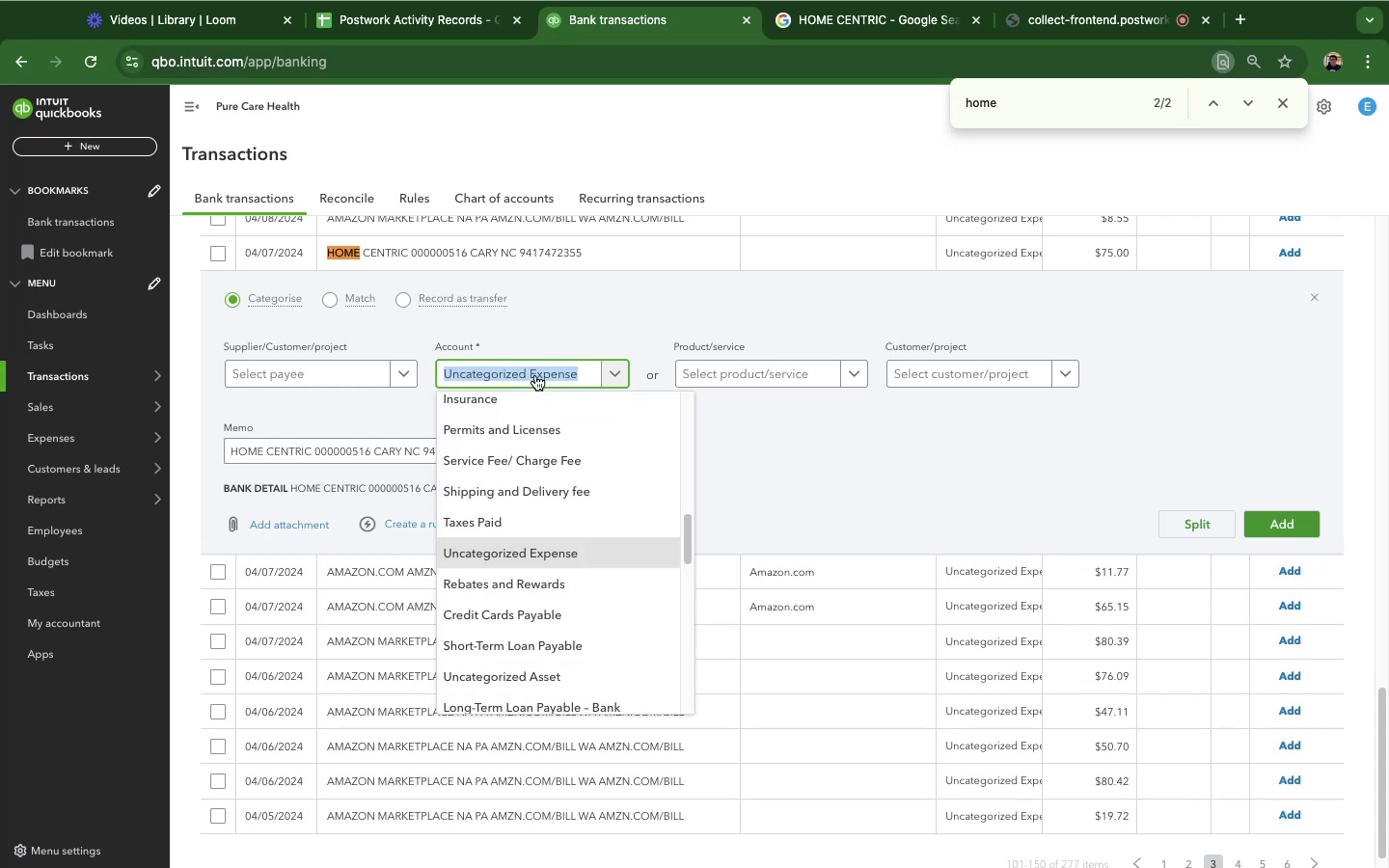 
double_click([535, 375])
 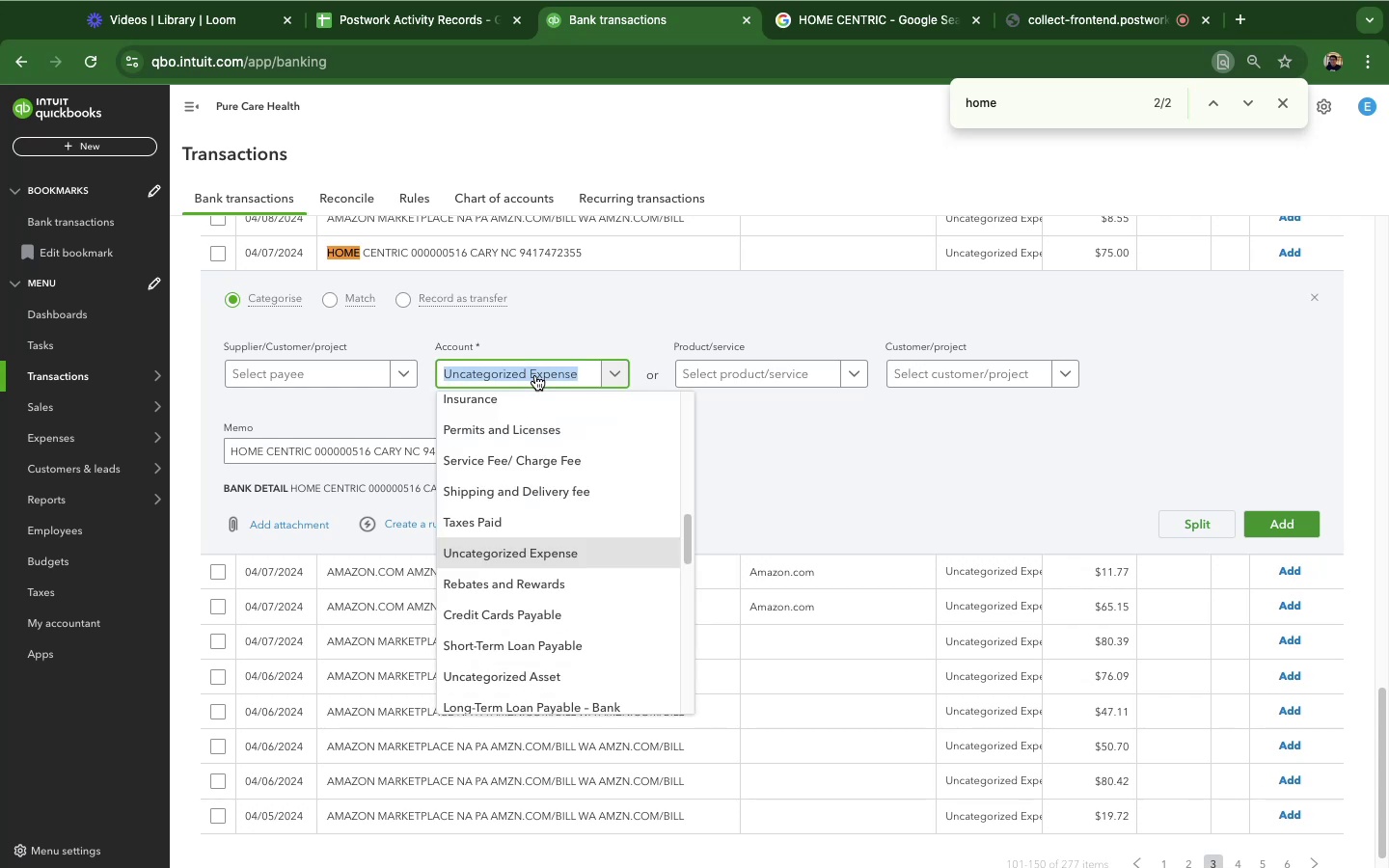 
triple_click([535, 375])
 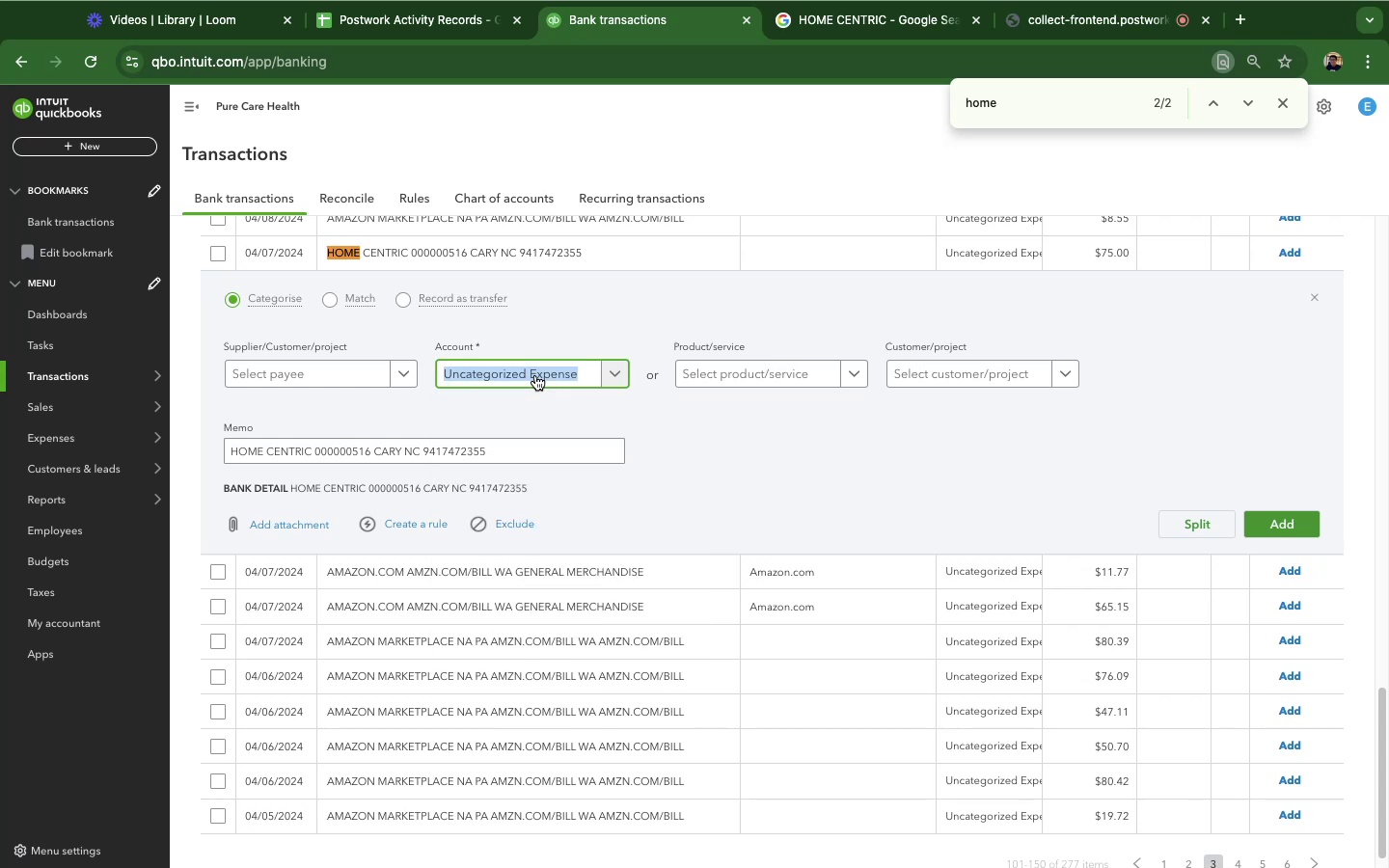 
type(ge)
 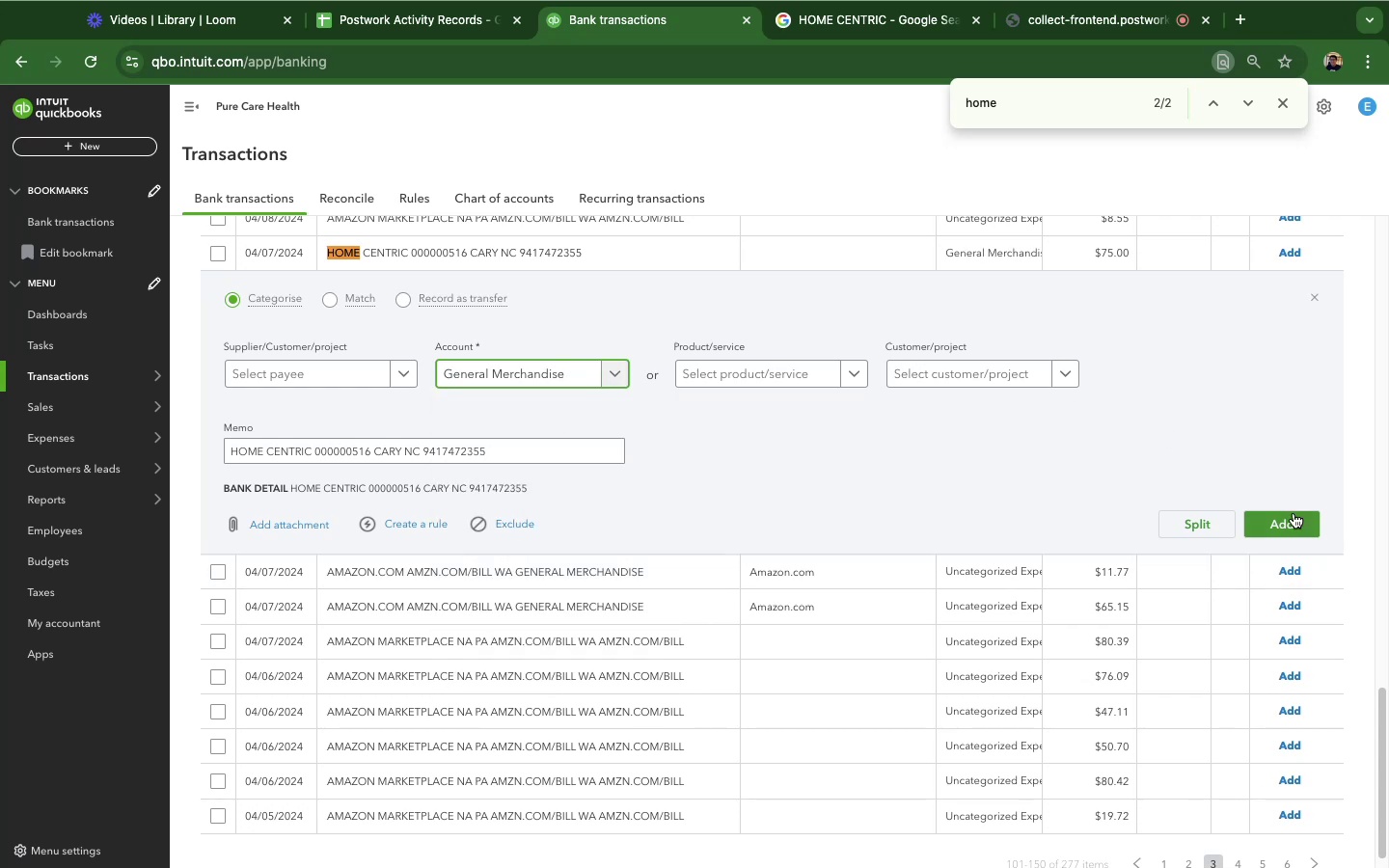 
wait(8.54)
 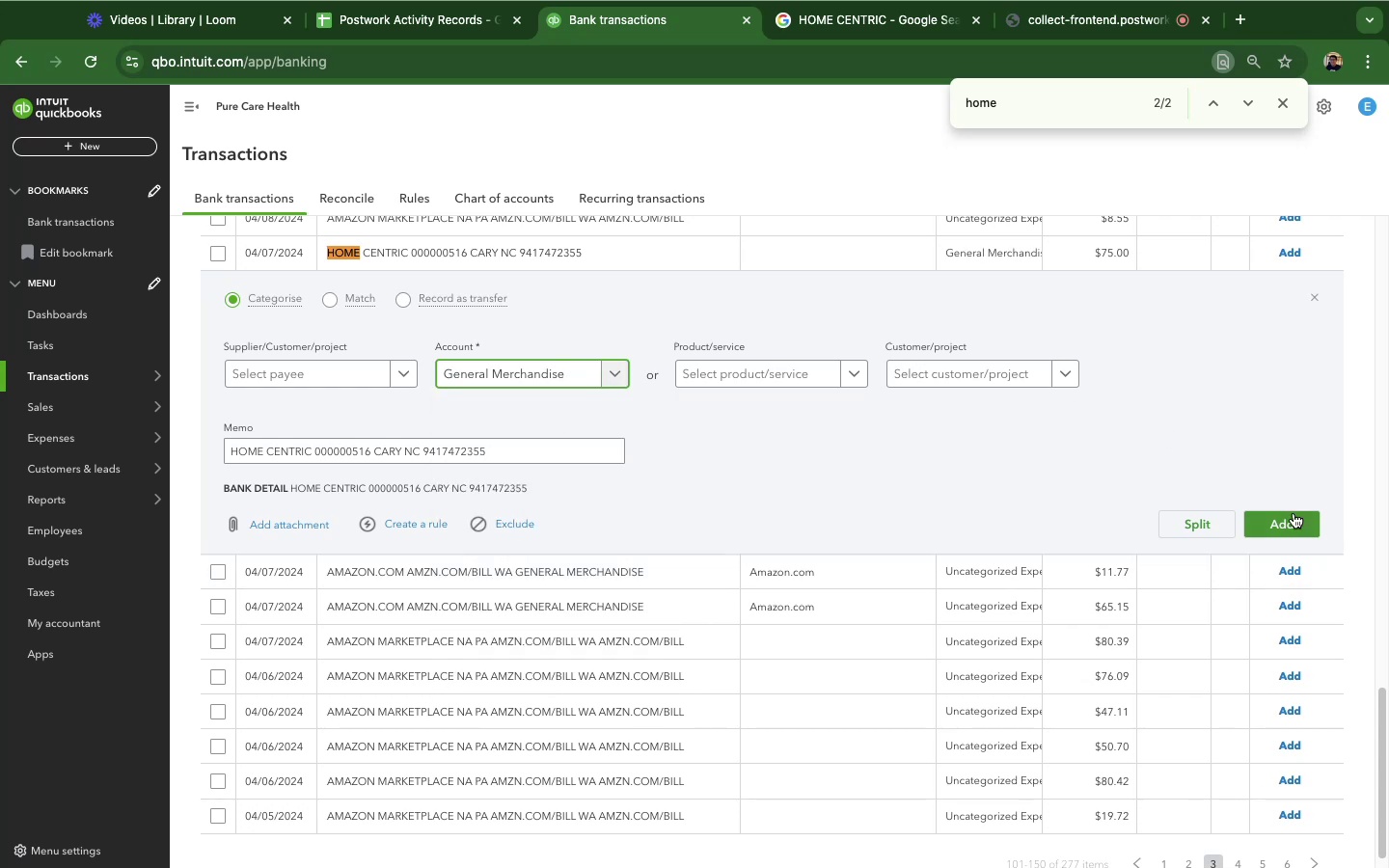 
scroll: coordinate [507, 534], scroll_direction: up, amount: 12.0
 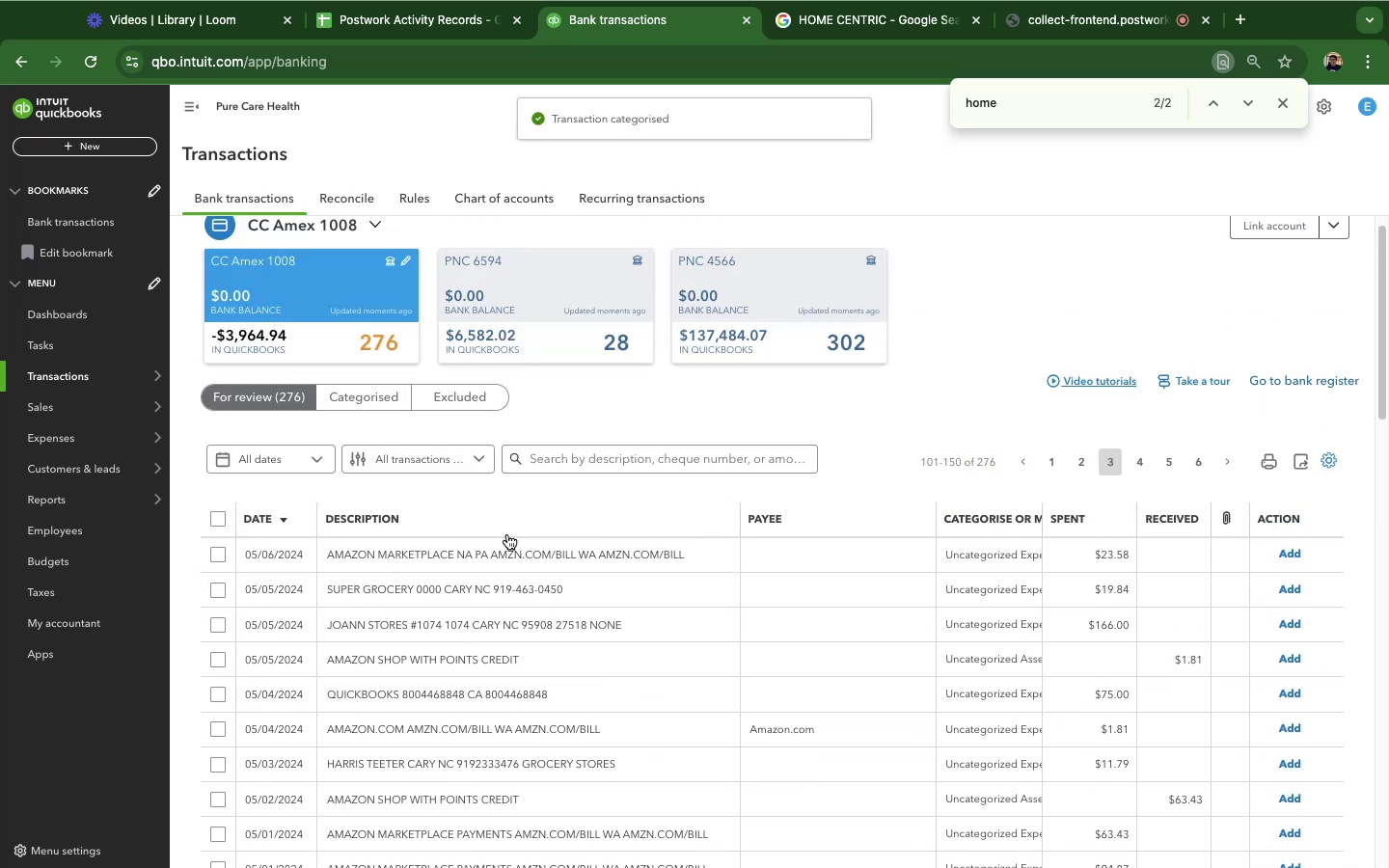 
scroll: coordinate [512, 532], scroll_direction: down, amount: 21.0
 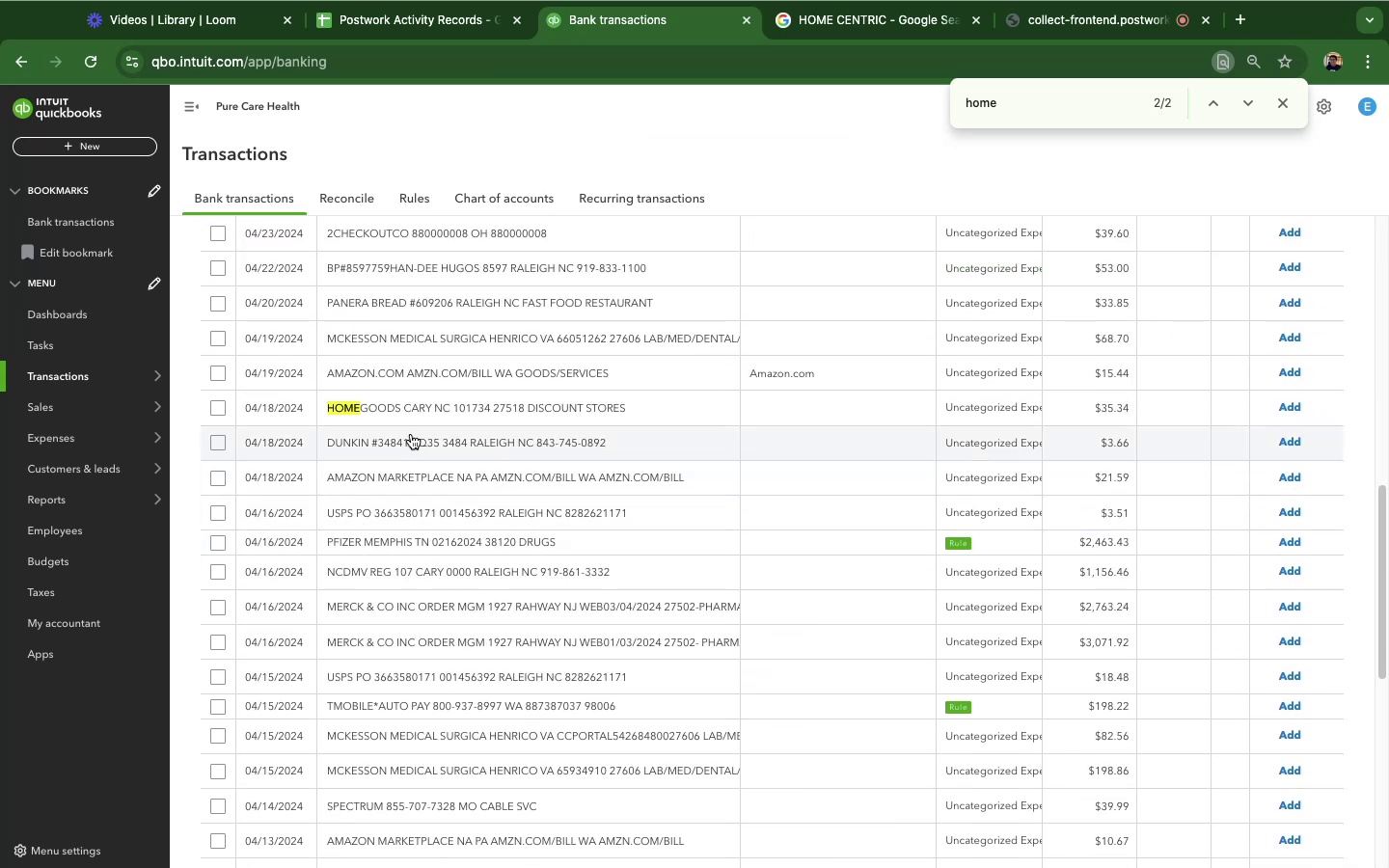 
left_click([400, 410])
 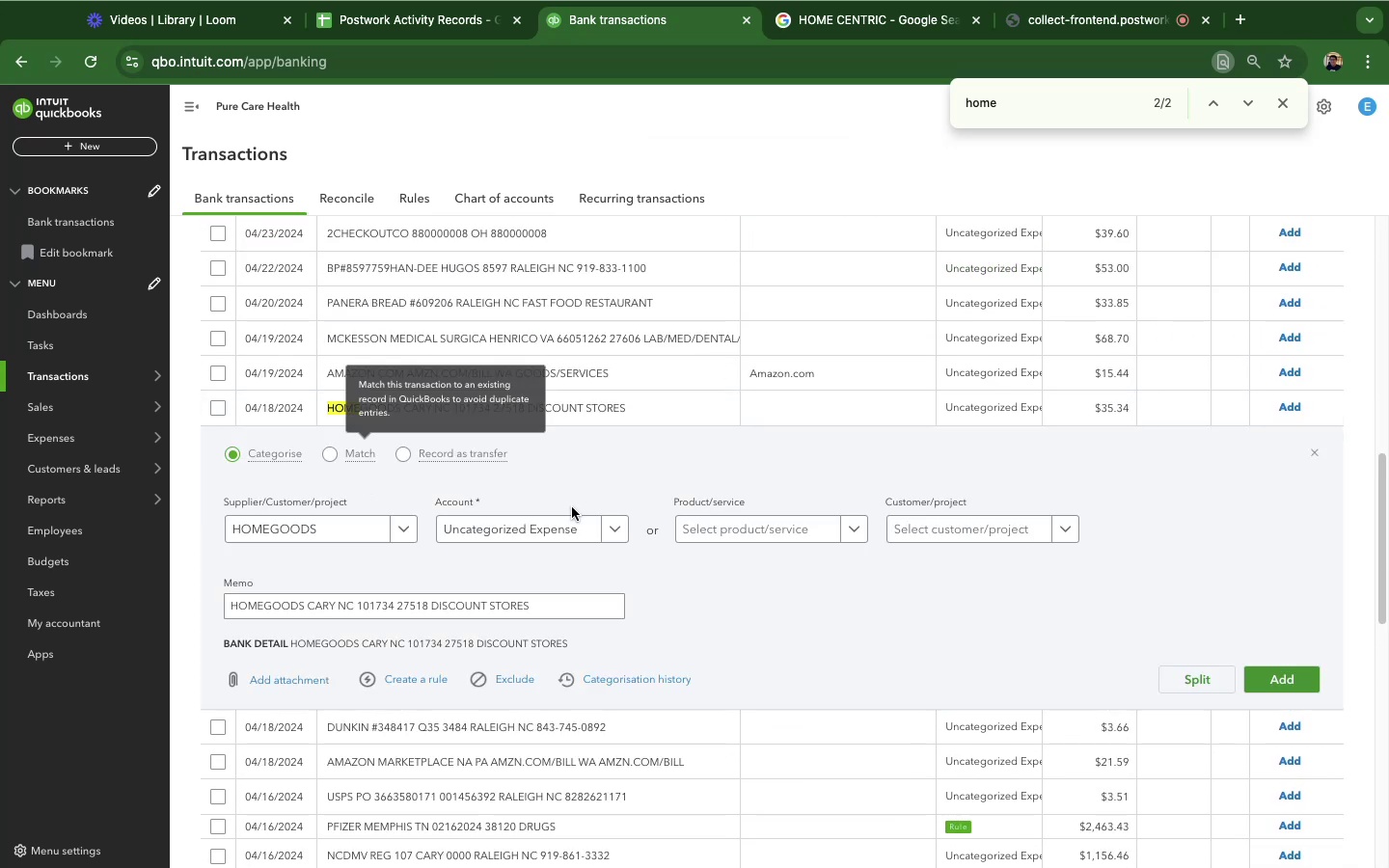 
left_click([545, 530])
 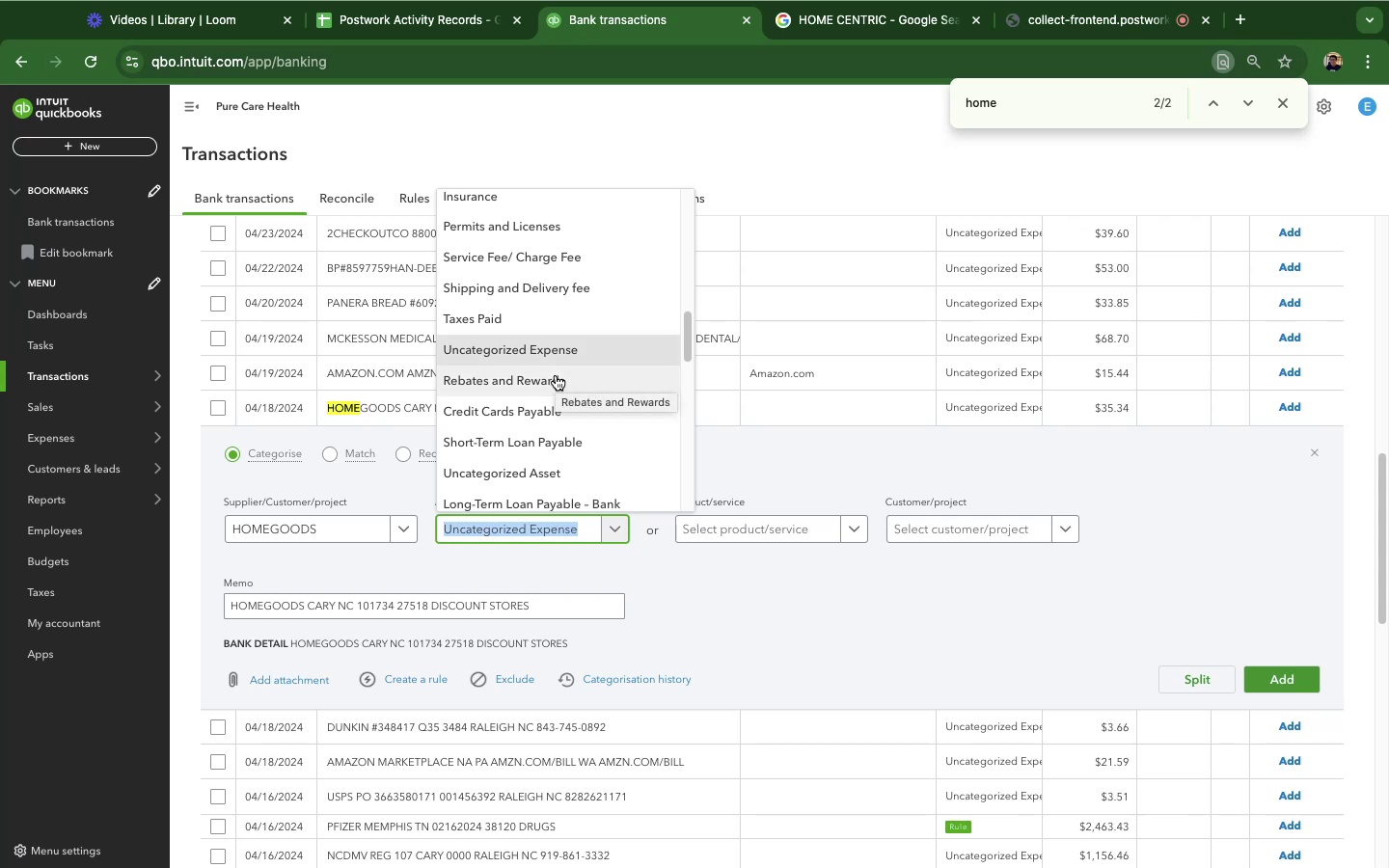 
wait(20.05)
 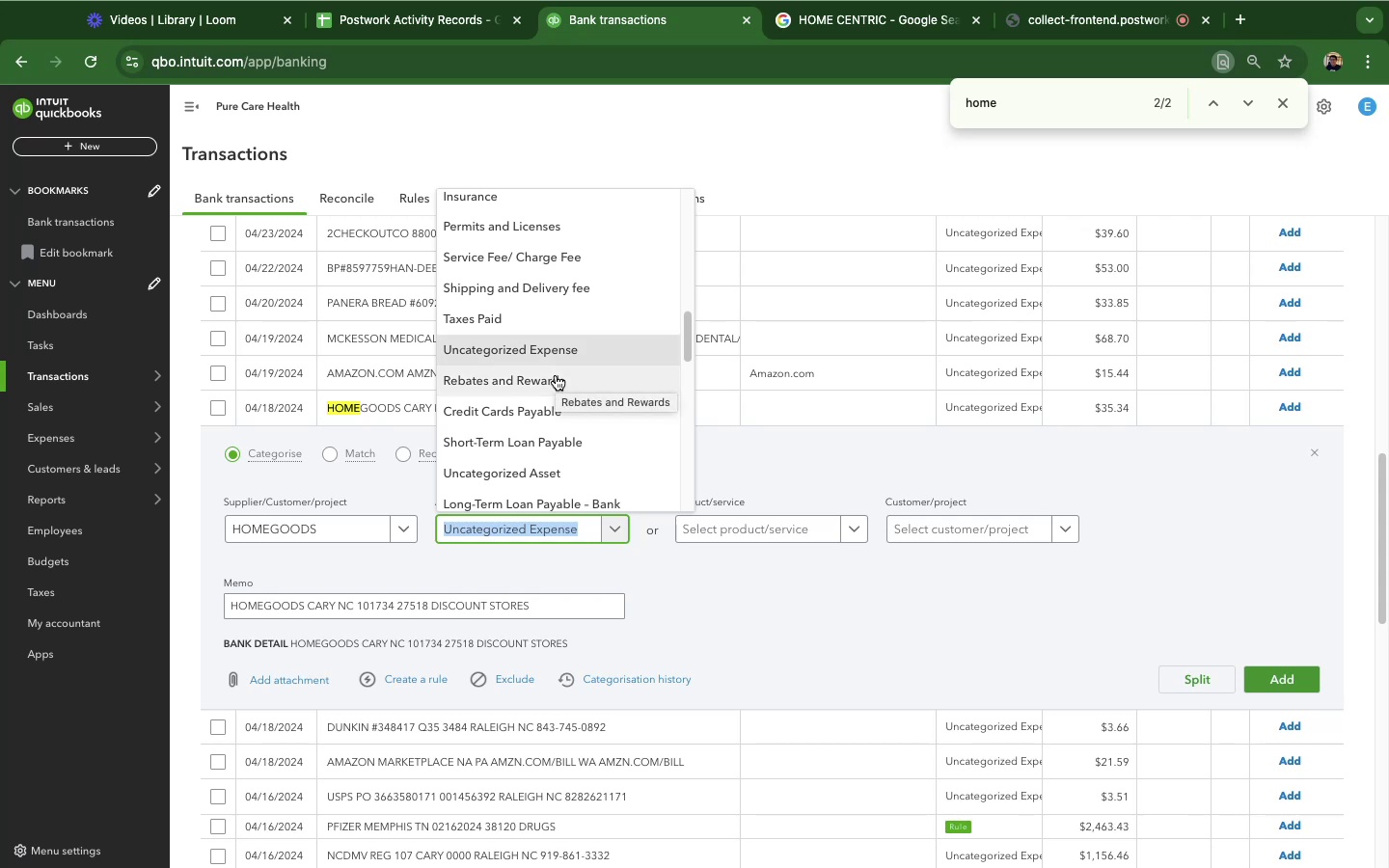 
scroll: coordinate [523, 412], scroll_direction: down, amount: 2.0
 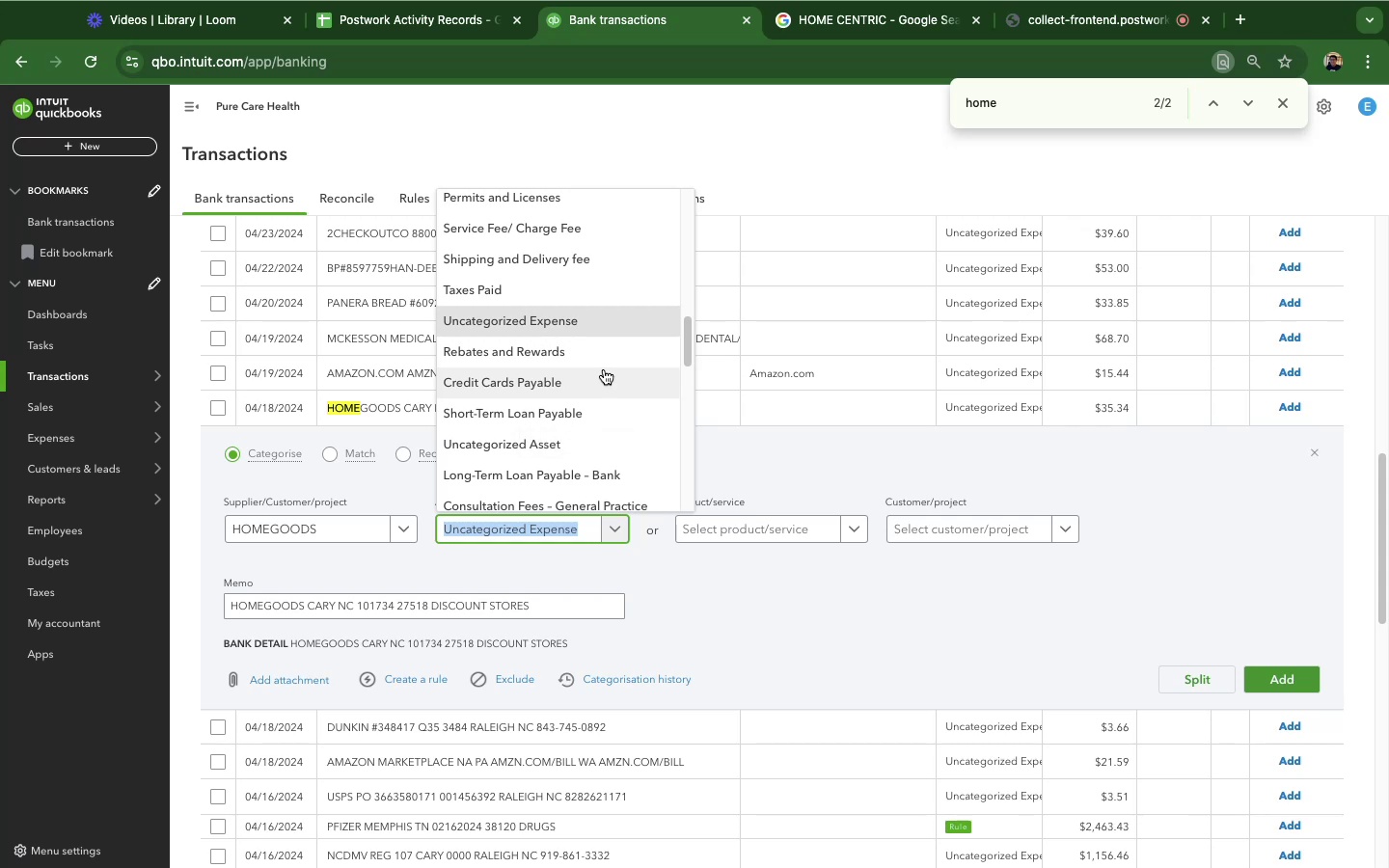 
scroll: coordinate [608, 366], scroll_direction: up, amount: 16.0
 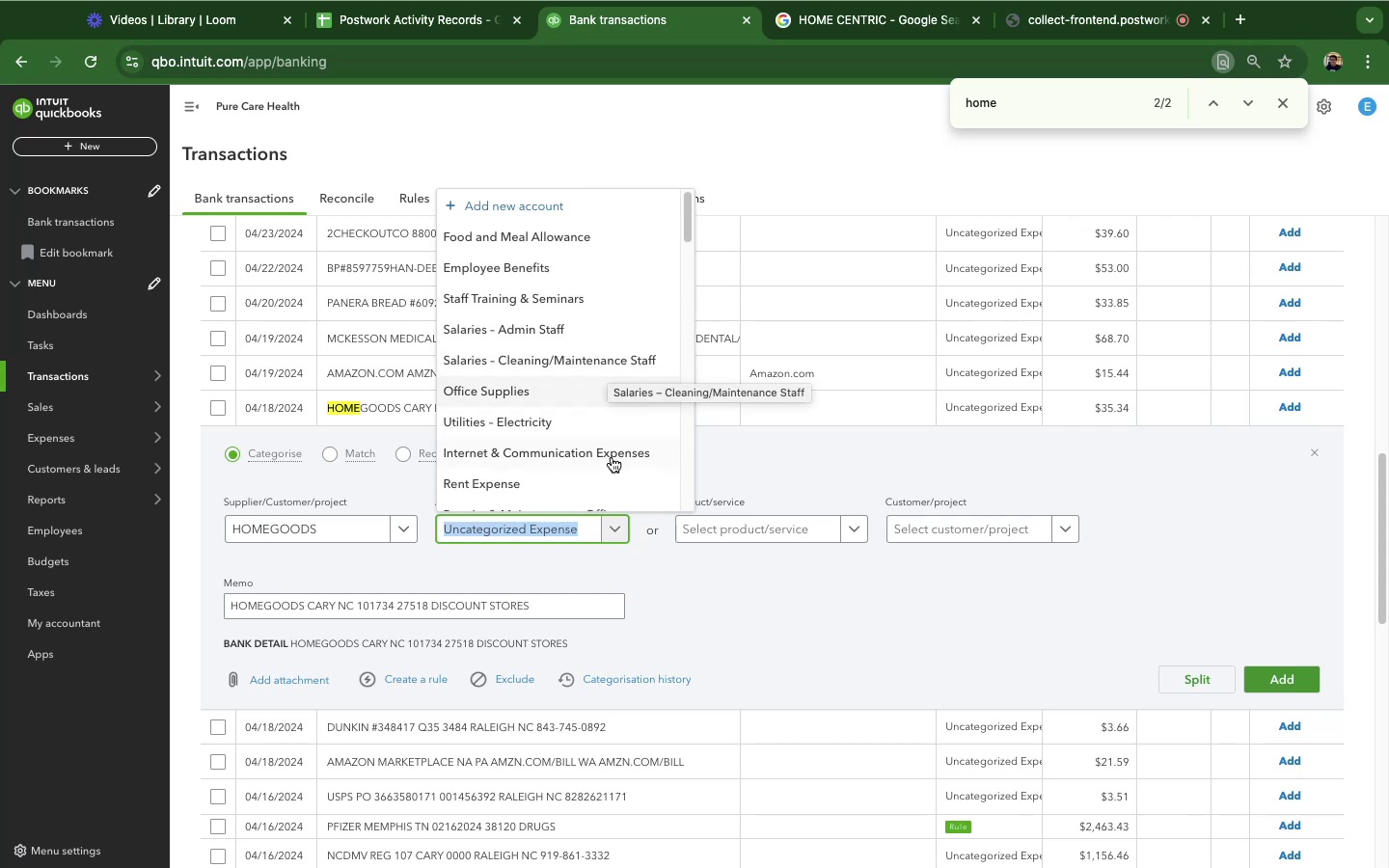 
wait(6.61)
 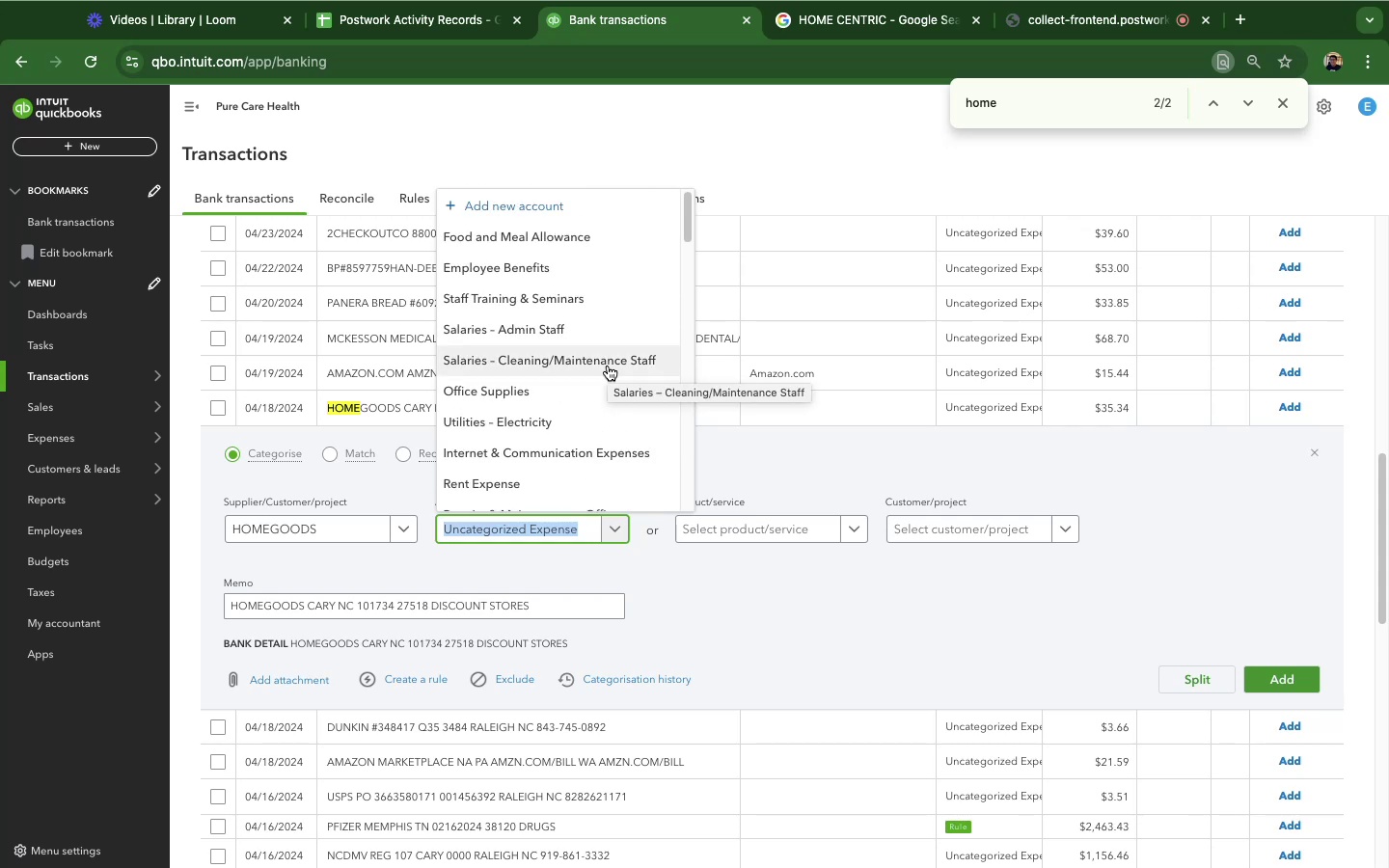 
scroll: coordinate [625, 343], scroll_direction: down, amount: 26.0
 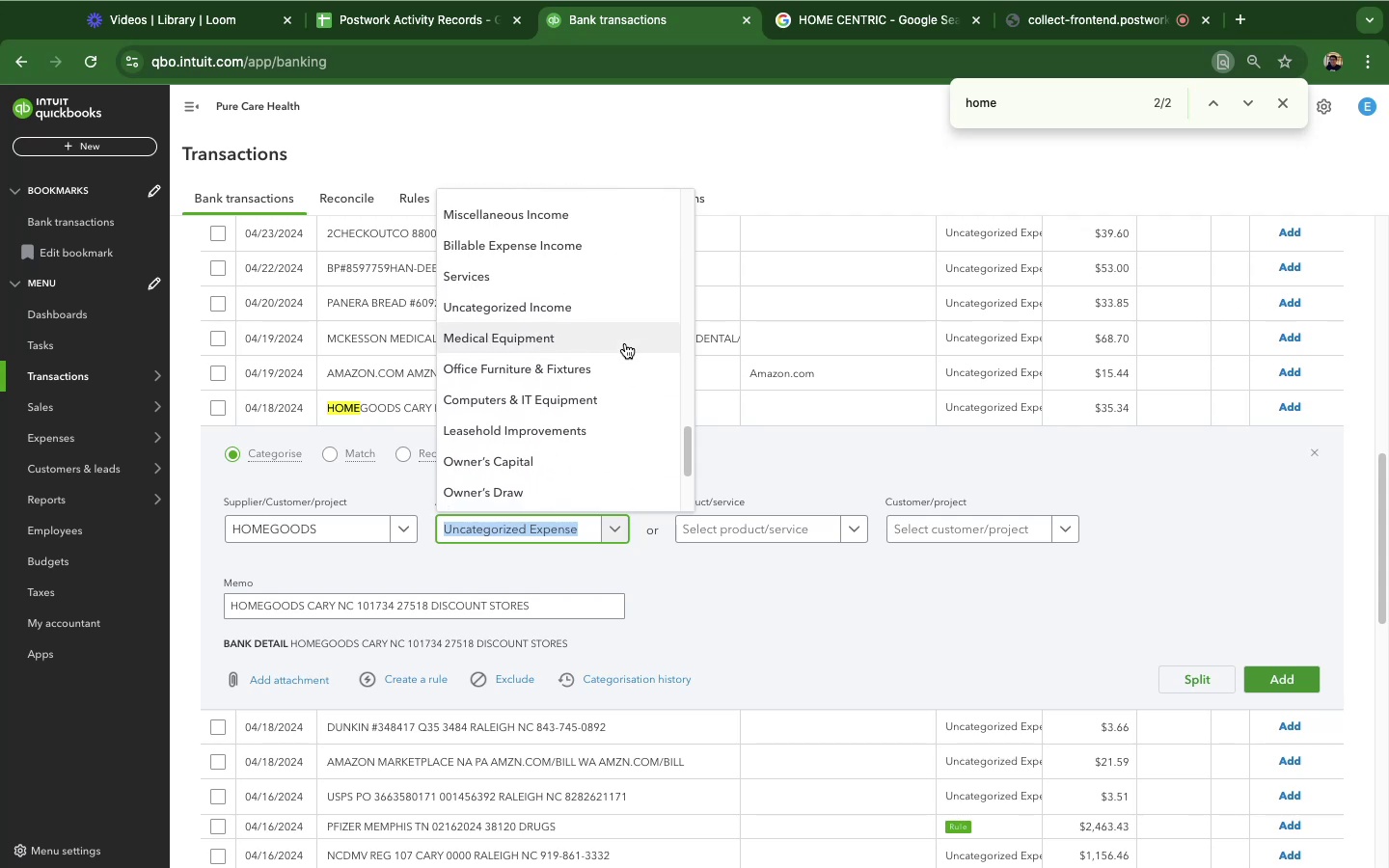 
scroll: coordinate [625, 343], scroll_direction: up, amount: 15.0
 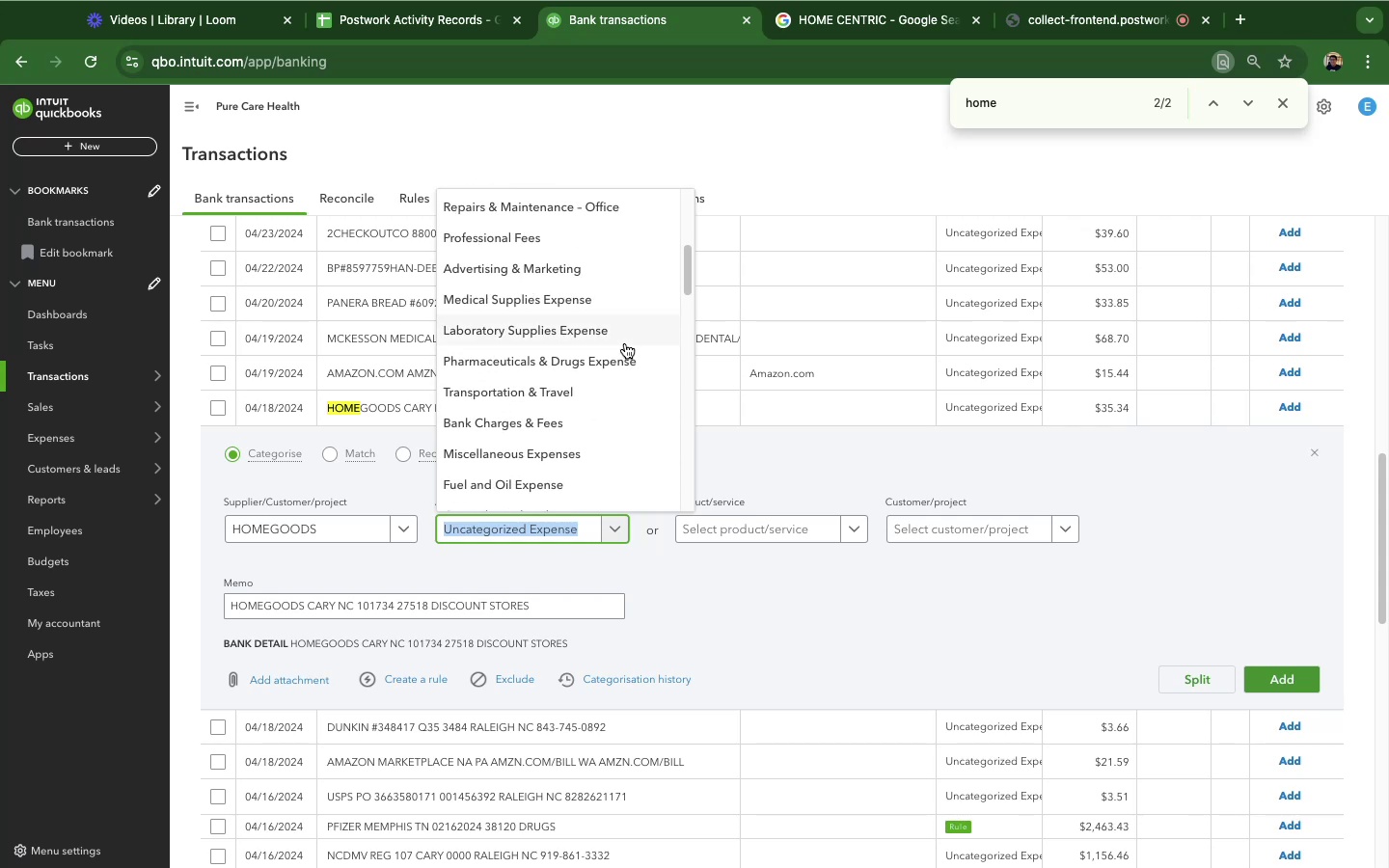 
scroll: coordinate [625, 343], scroll_direction: down, amount: 6.0
 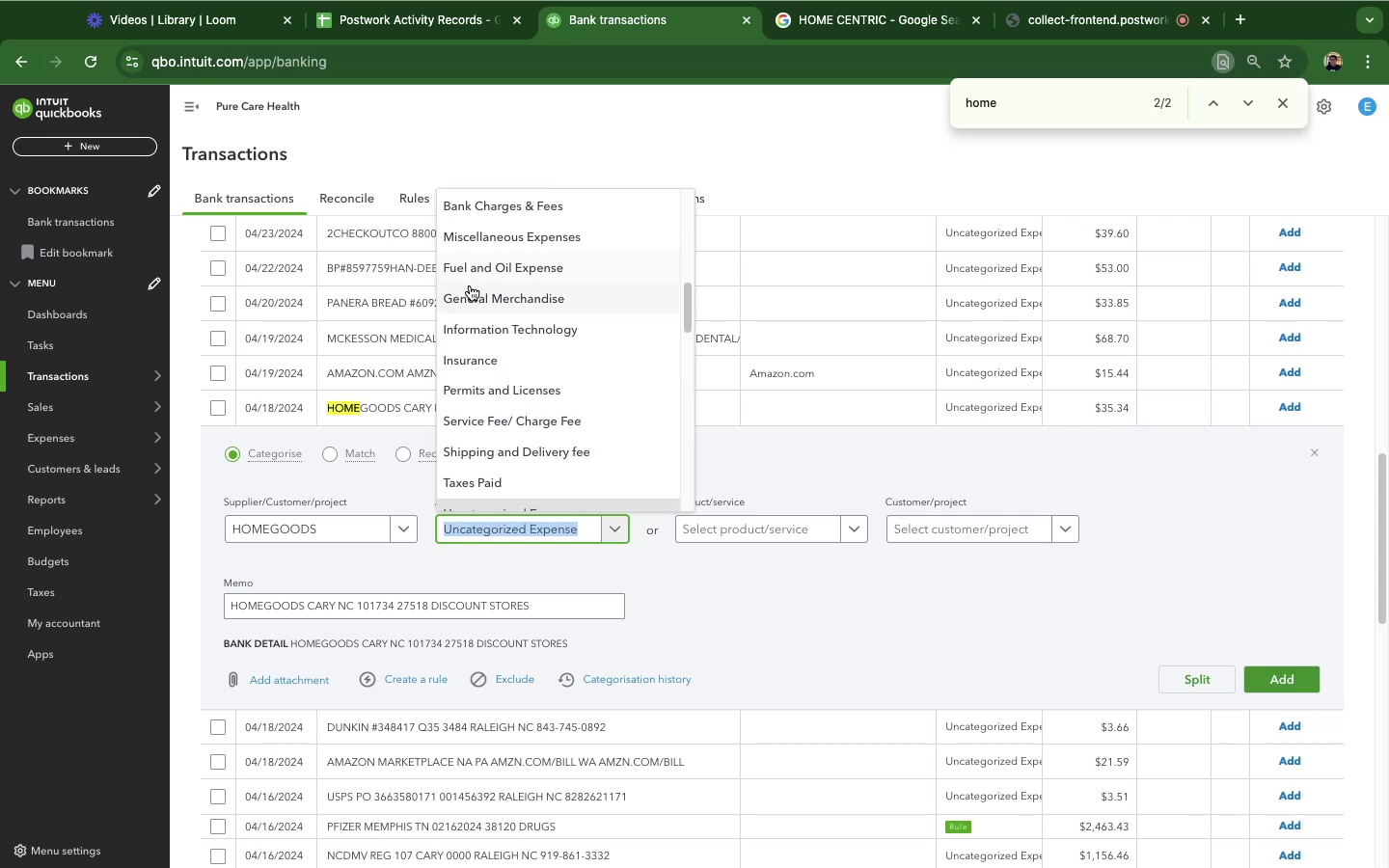 
left_click([465, 300])
 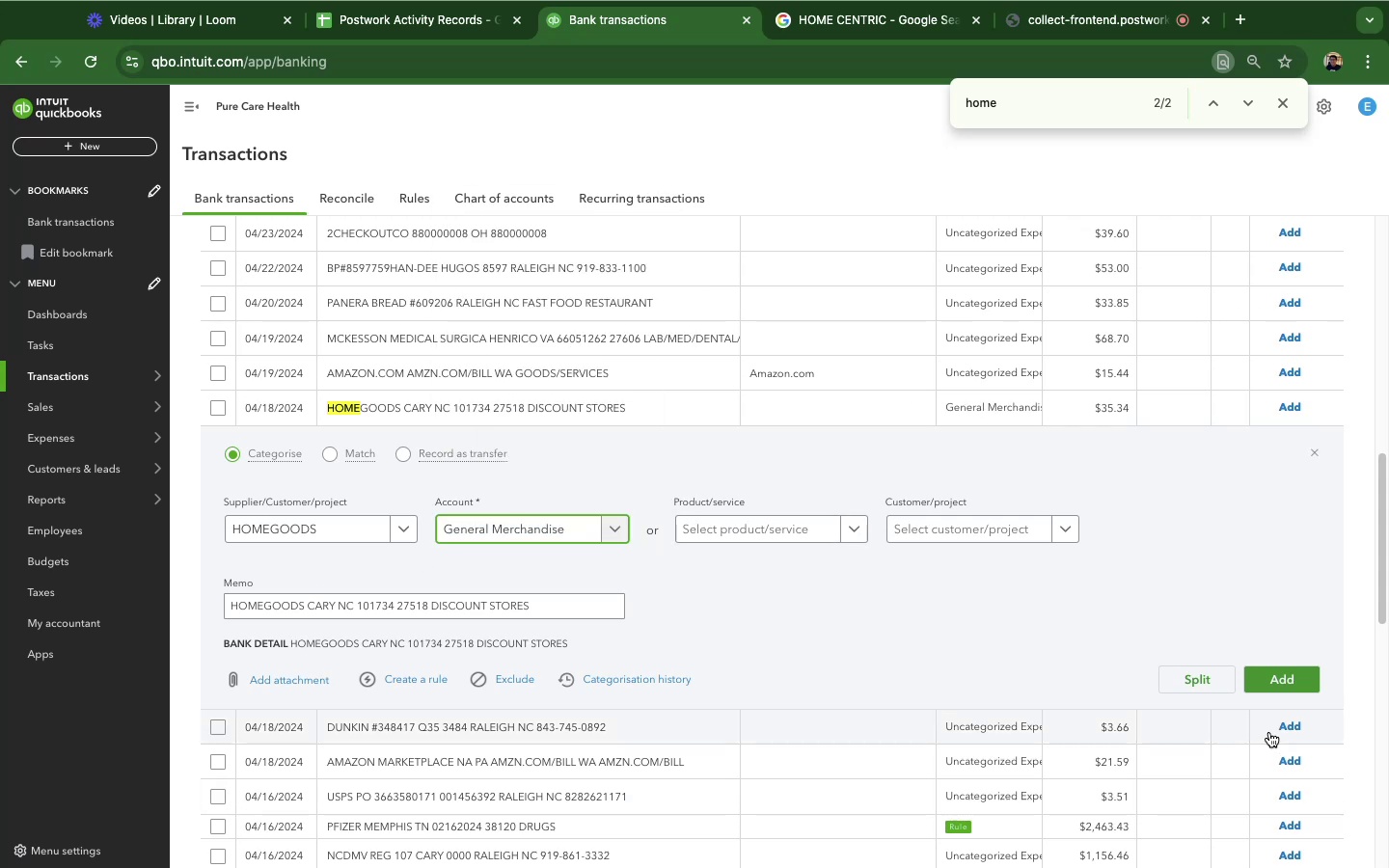 
left_click([1297, 688])
 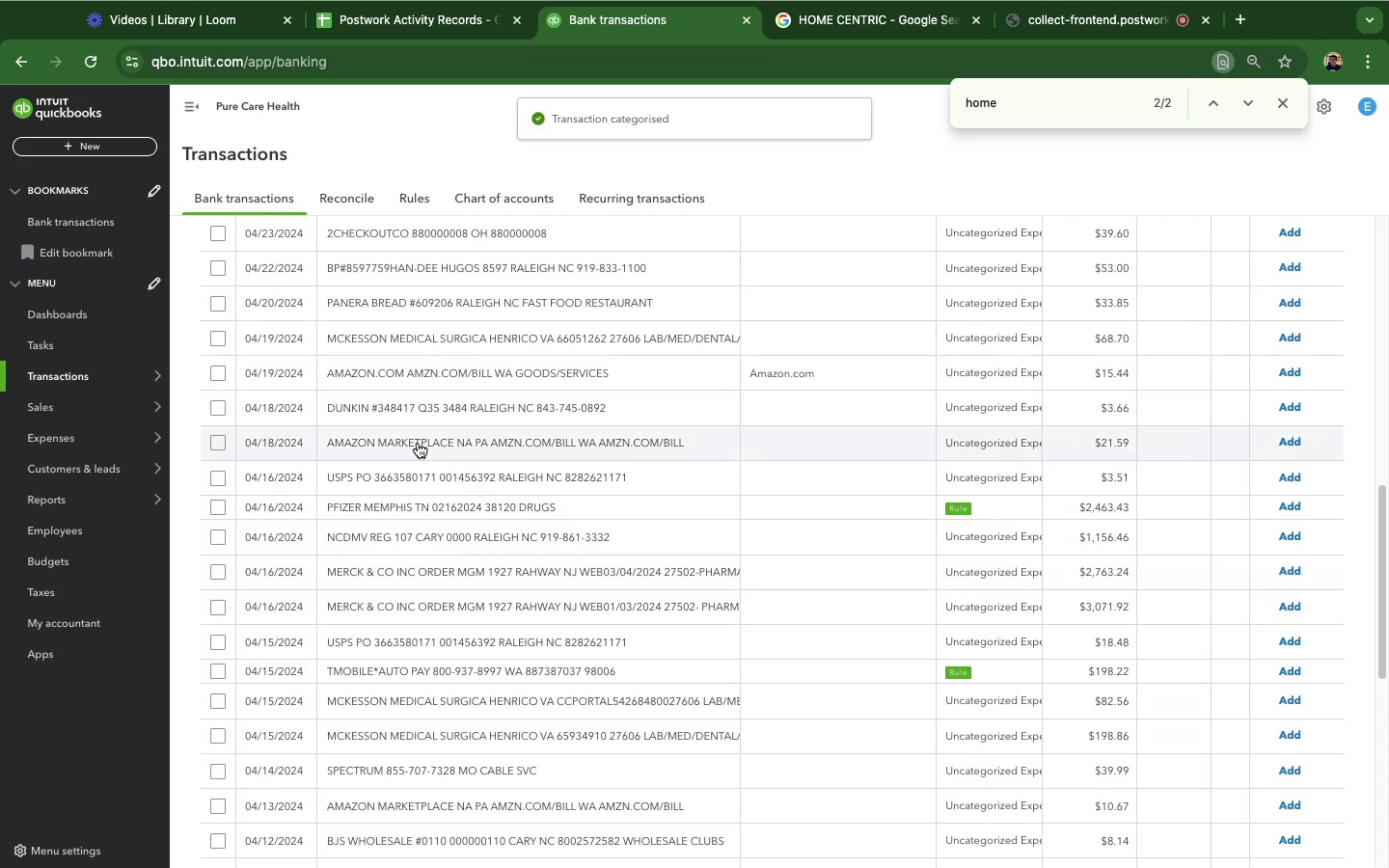 
scroll: coordinate [424, 437], scroll_direction: up, amount: 1.0
 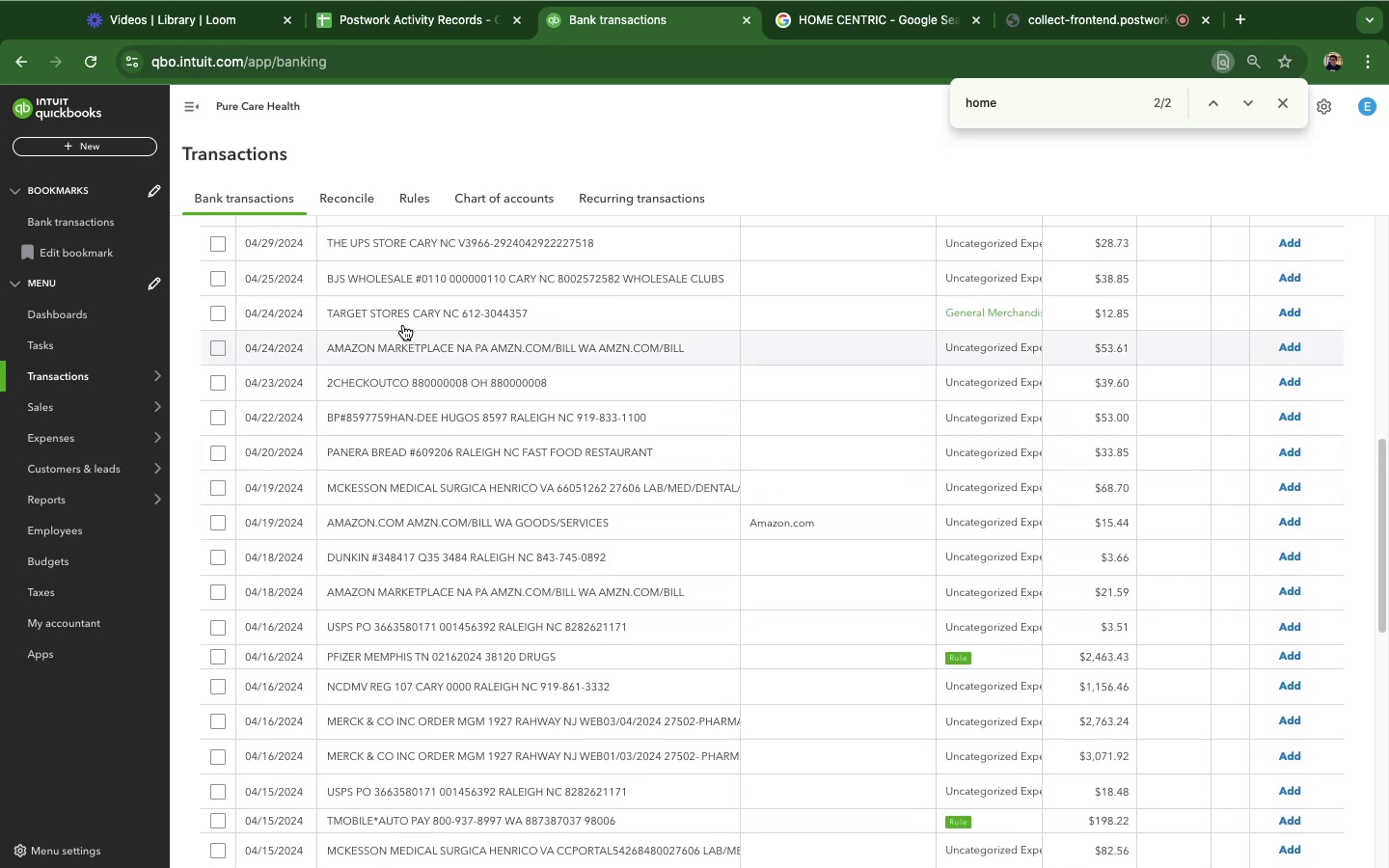 
left_click([403, 320])
 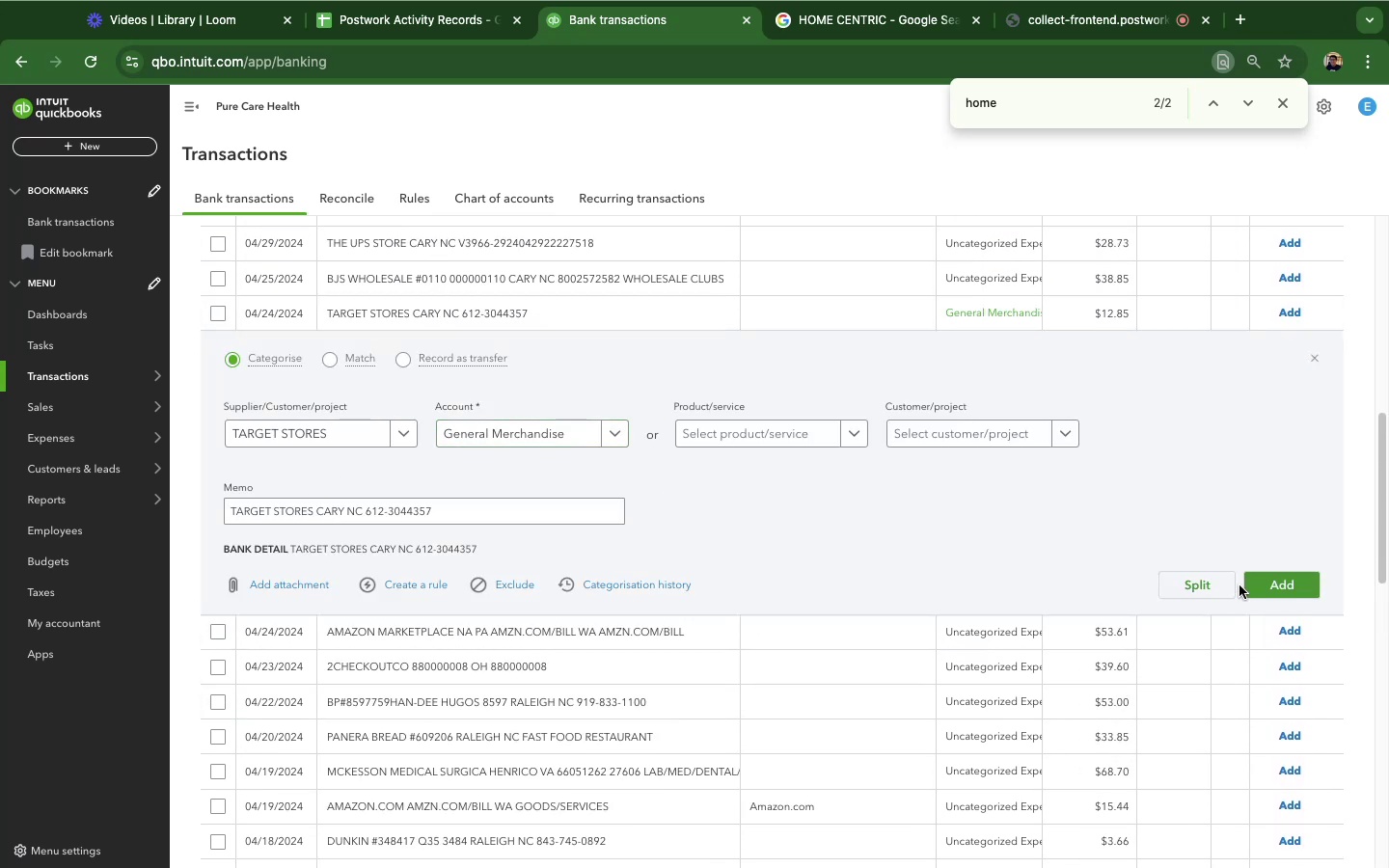 
left_click([1273, 577])
 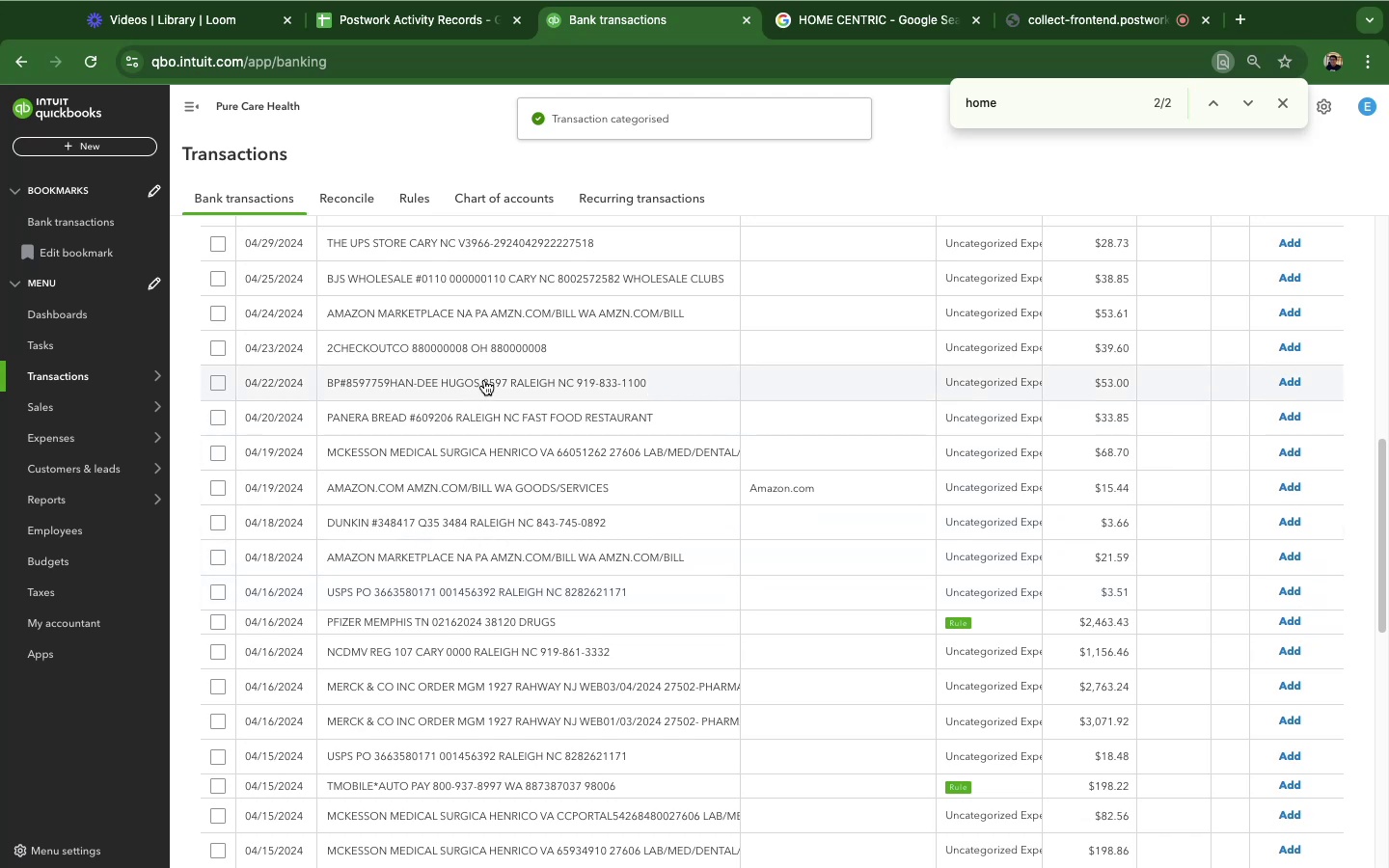 
wait(6.17)
 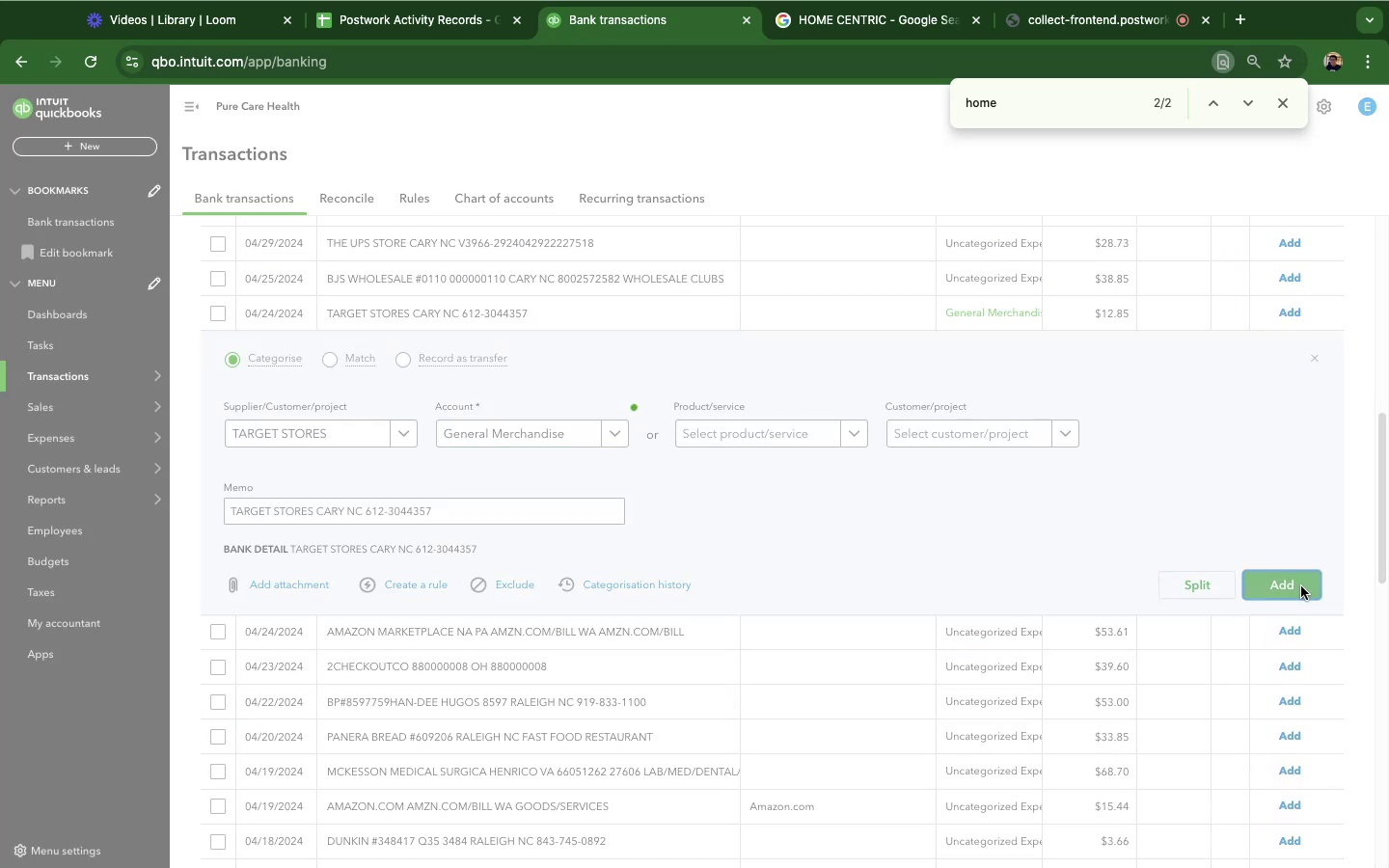 
scroll: coordinate [558, 270], scroll_direction: down, amount: 2.0
 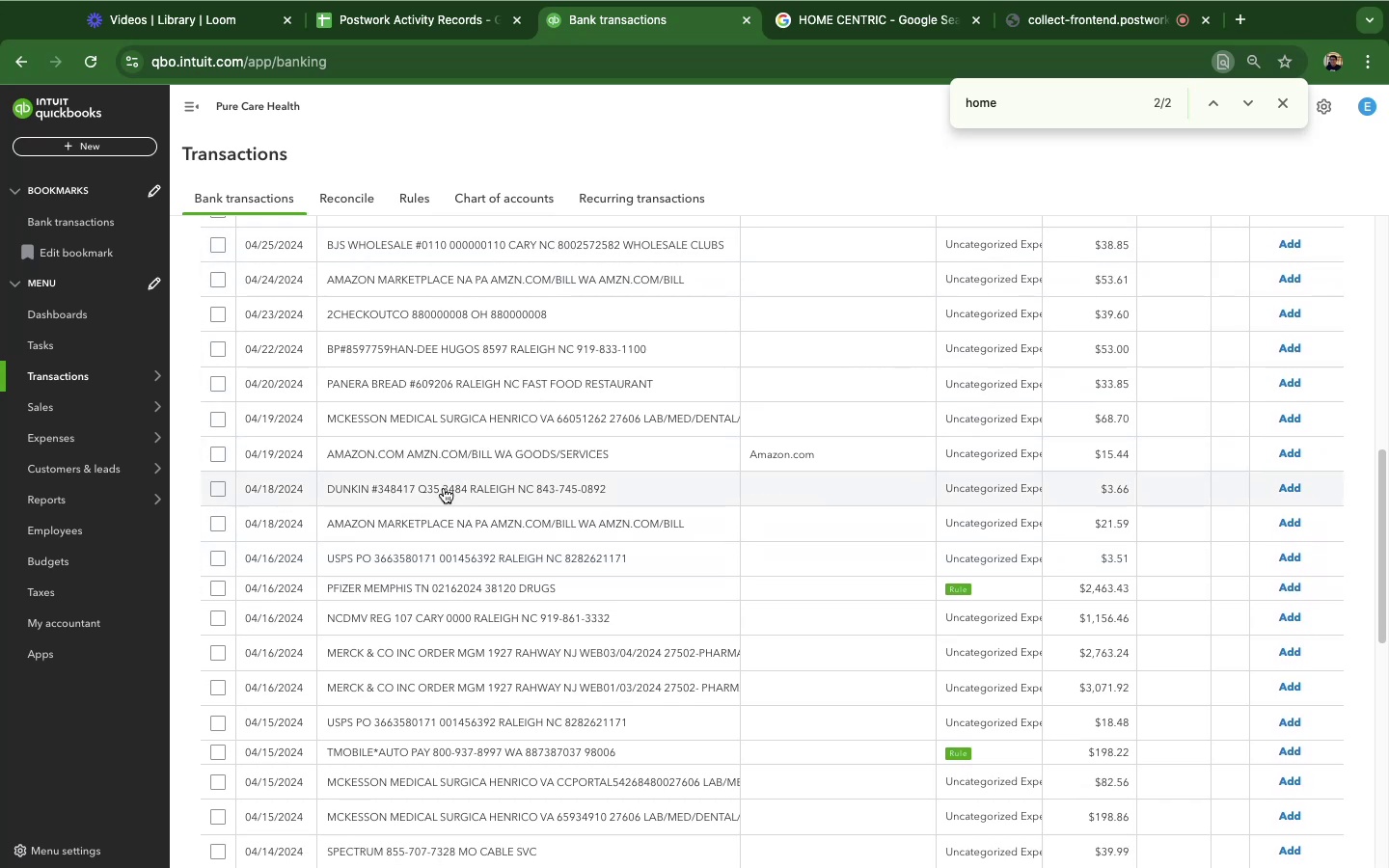 
left_click([444, 488])
 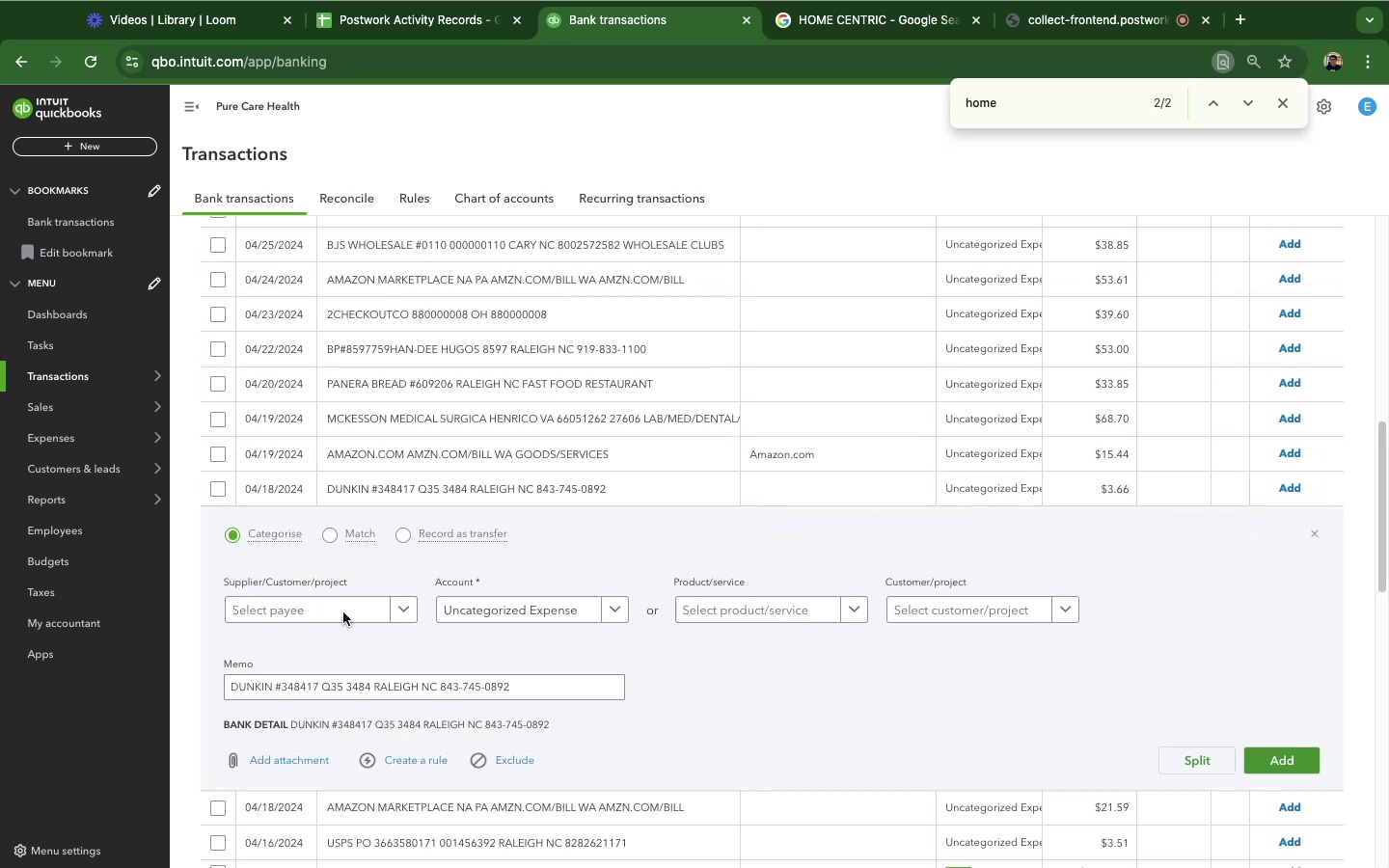 
wait(5.3)
 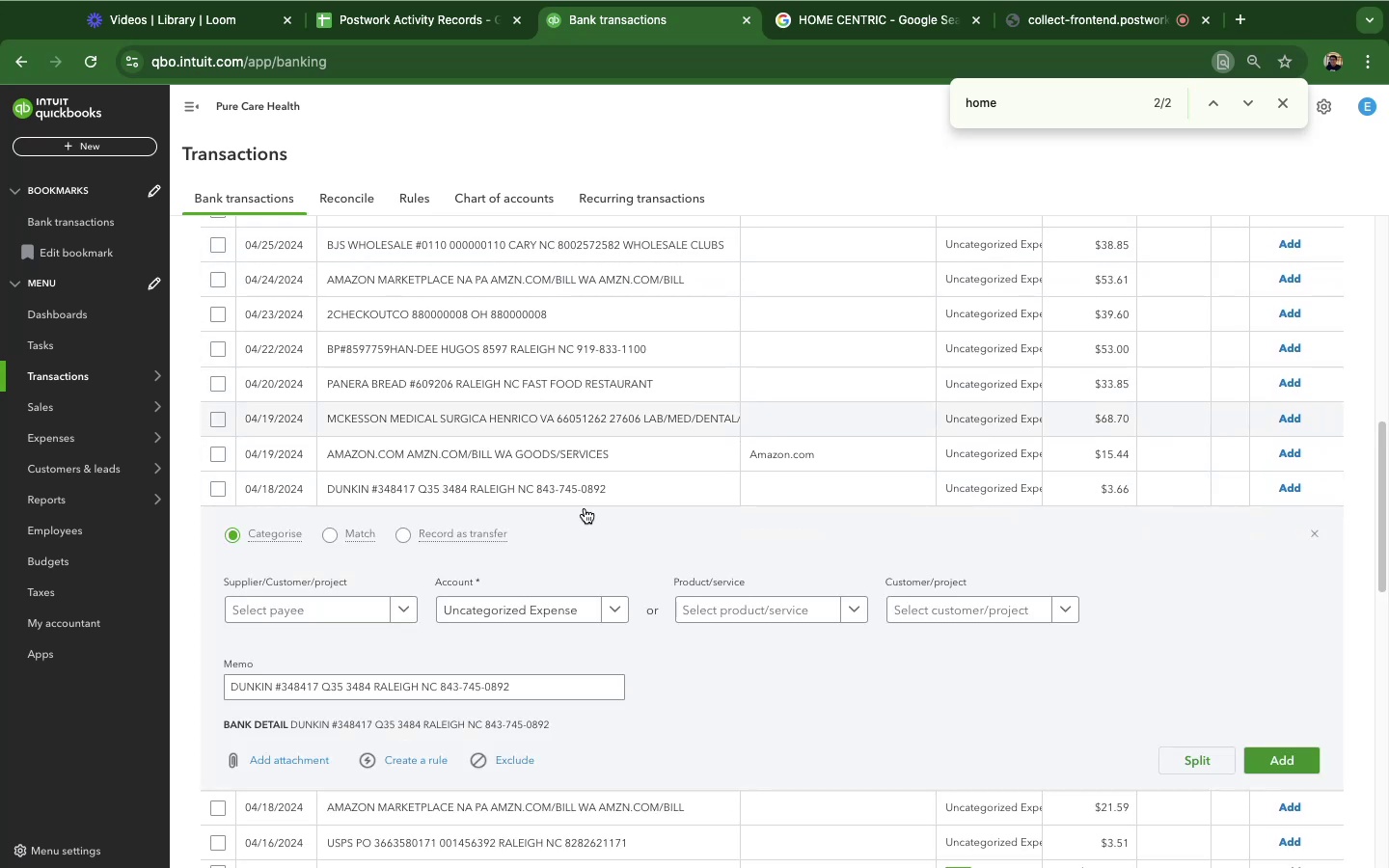 
left_click([335, 621])
 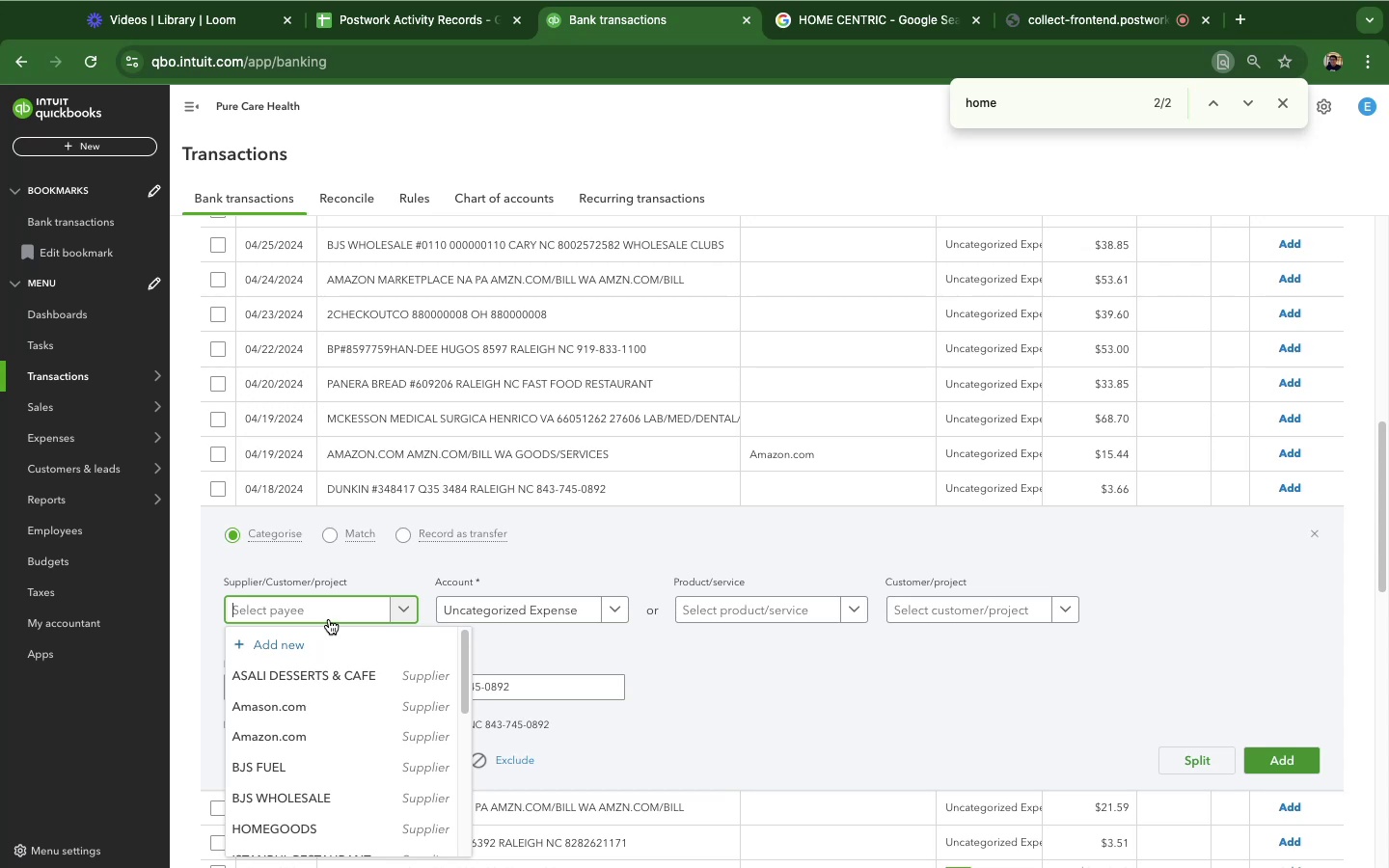 
type(dunkin)
 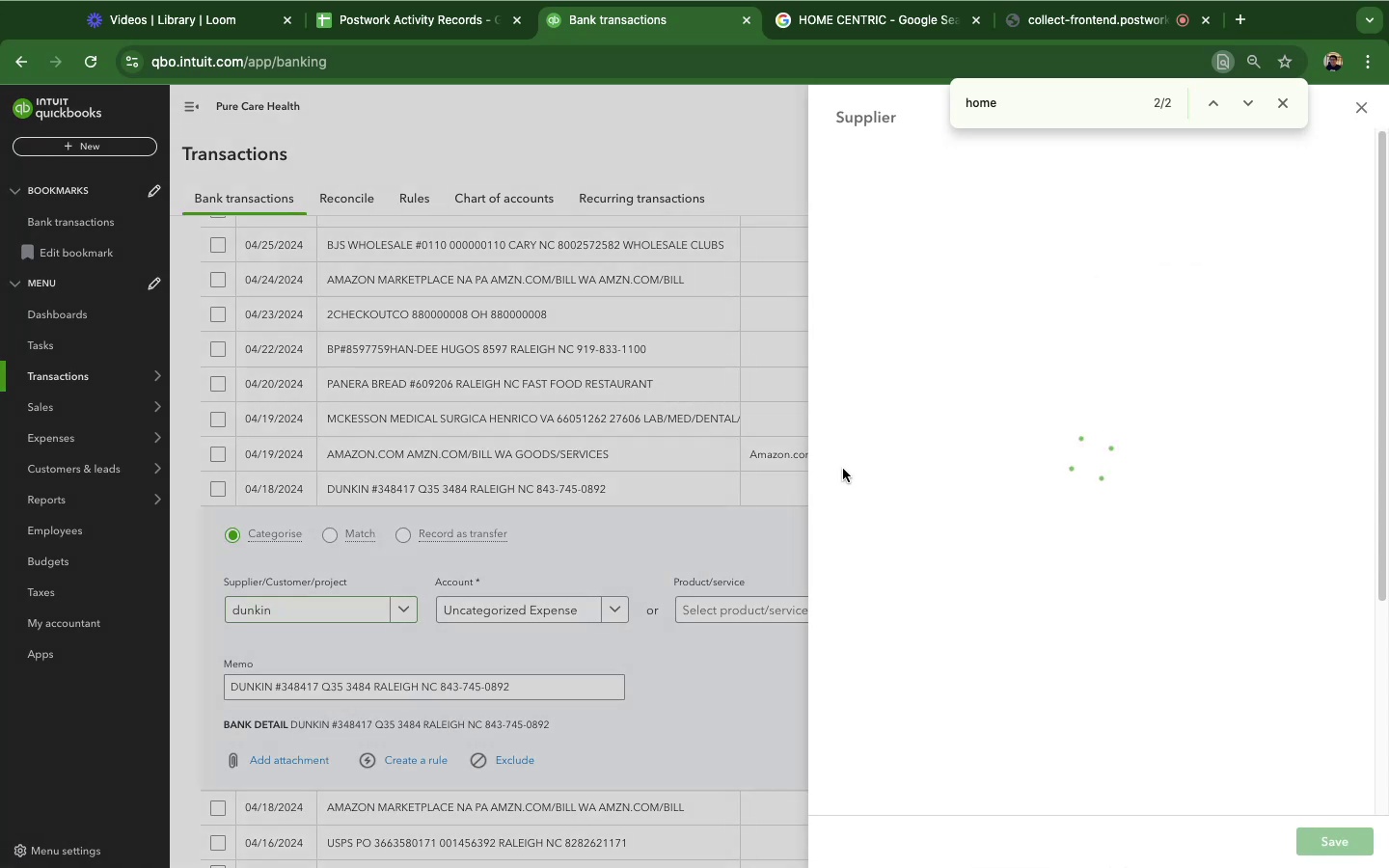 
wait(9.31)
 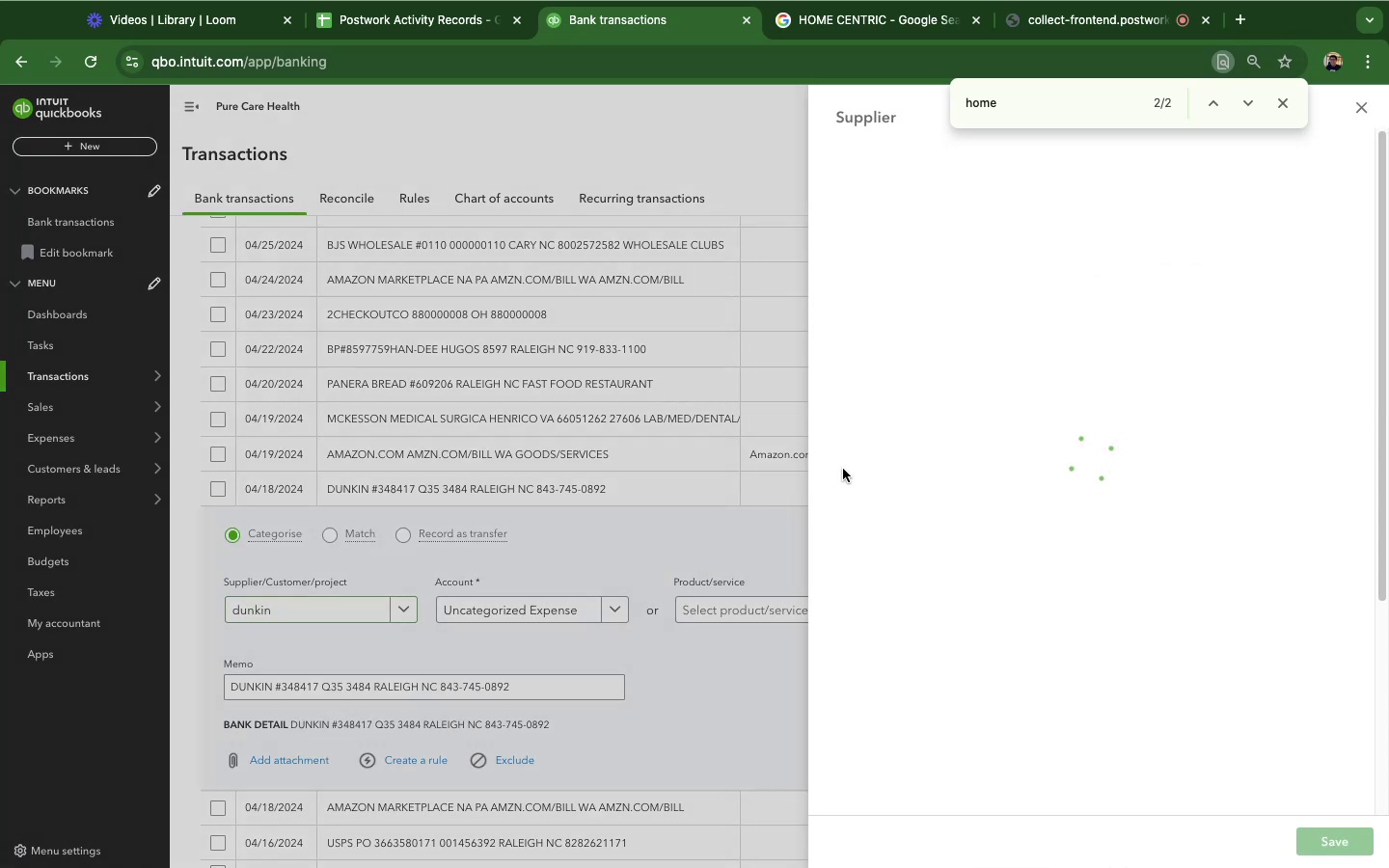 
left_click([891, 365])
 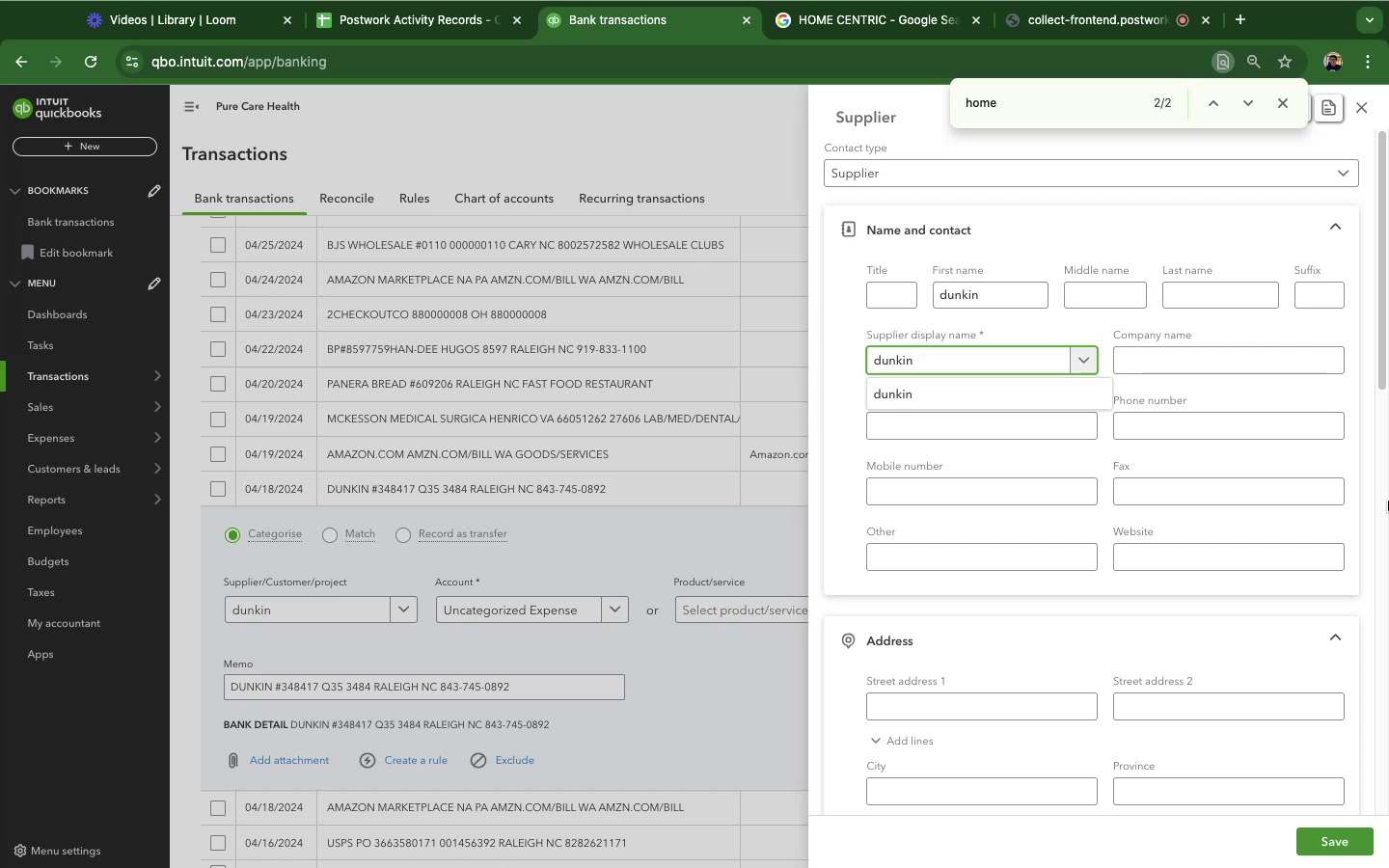 
key(ArrowLeft)
 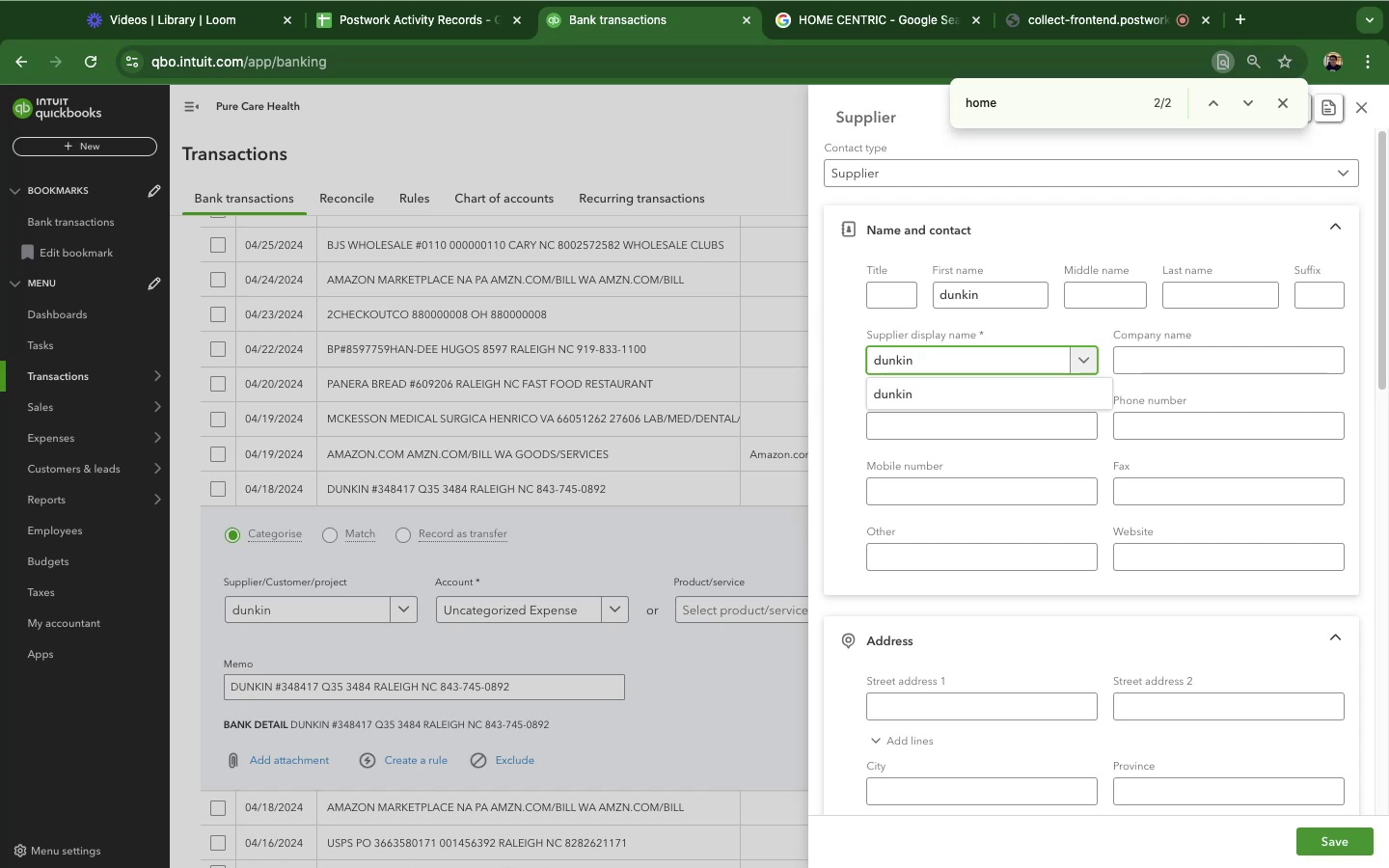 
key(Backspace)
 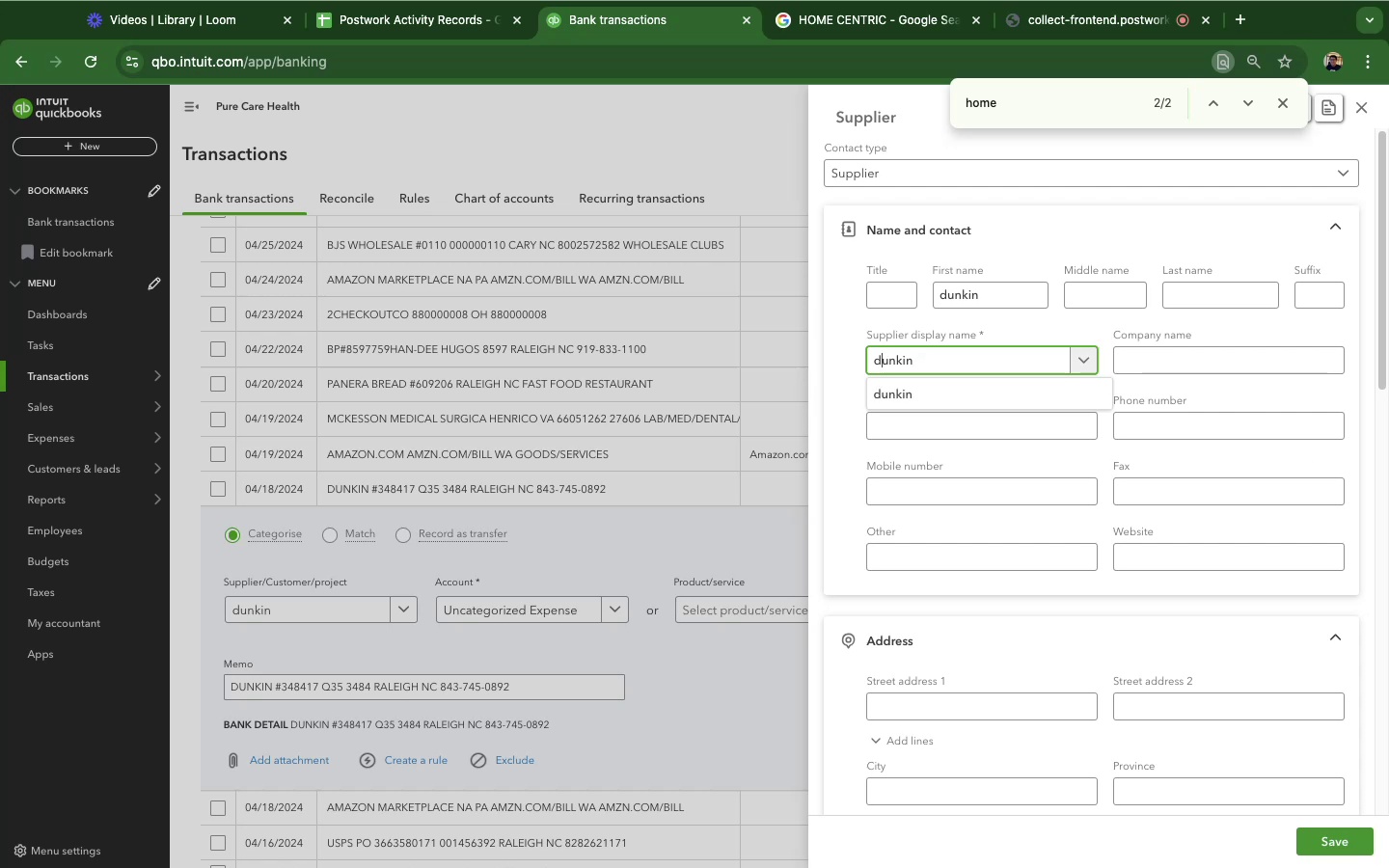 
key(Shift+D)
 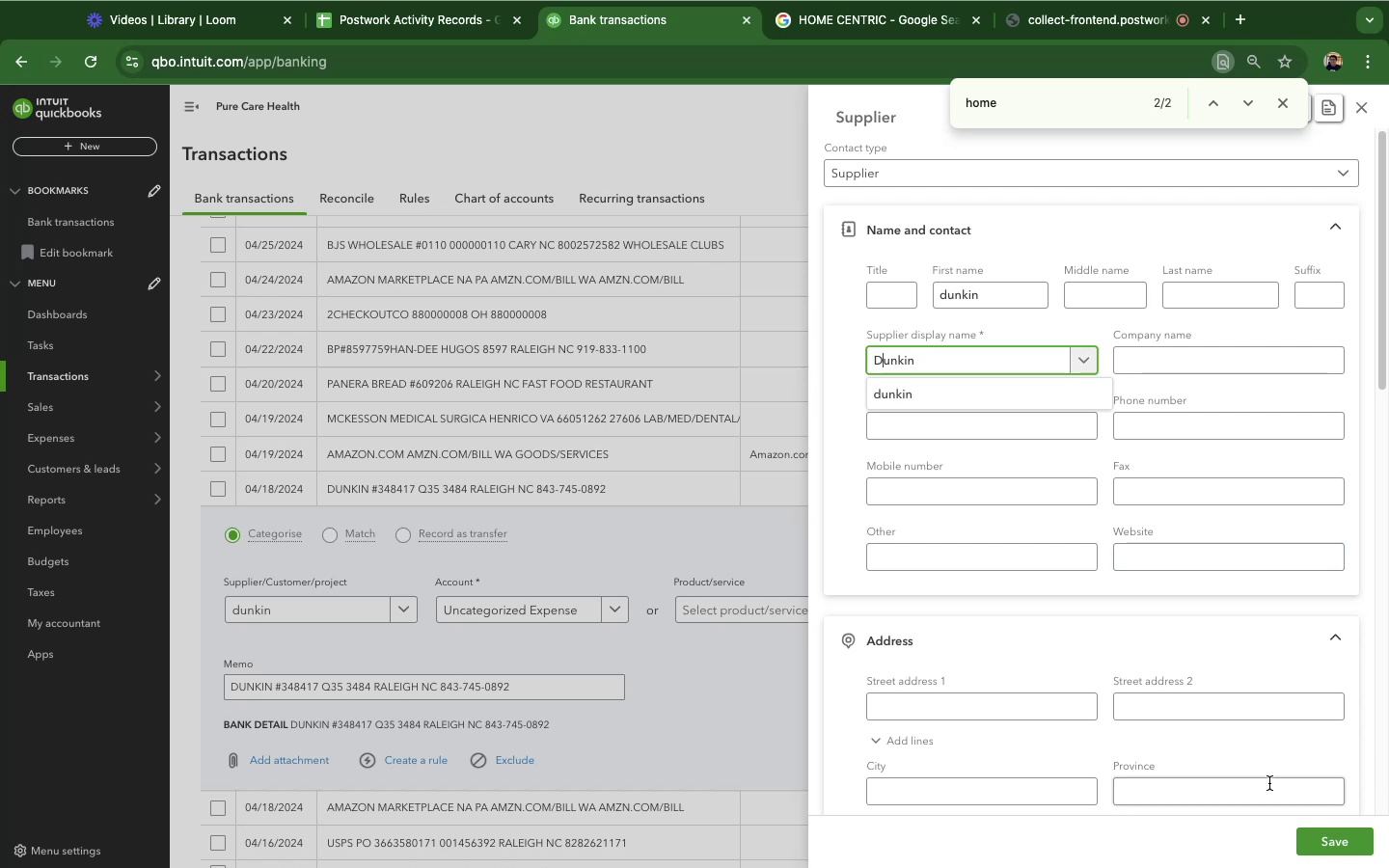 
left_click([1316, 833])
 